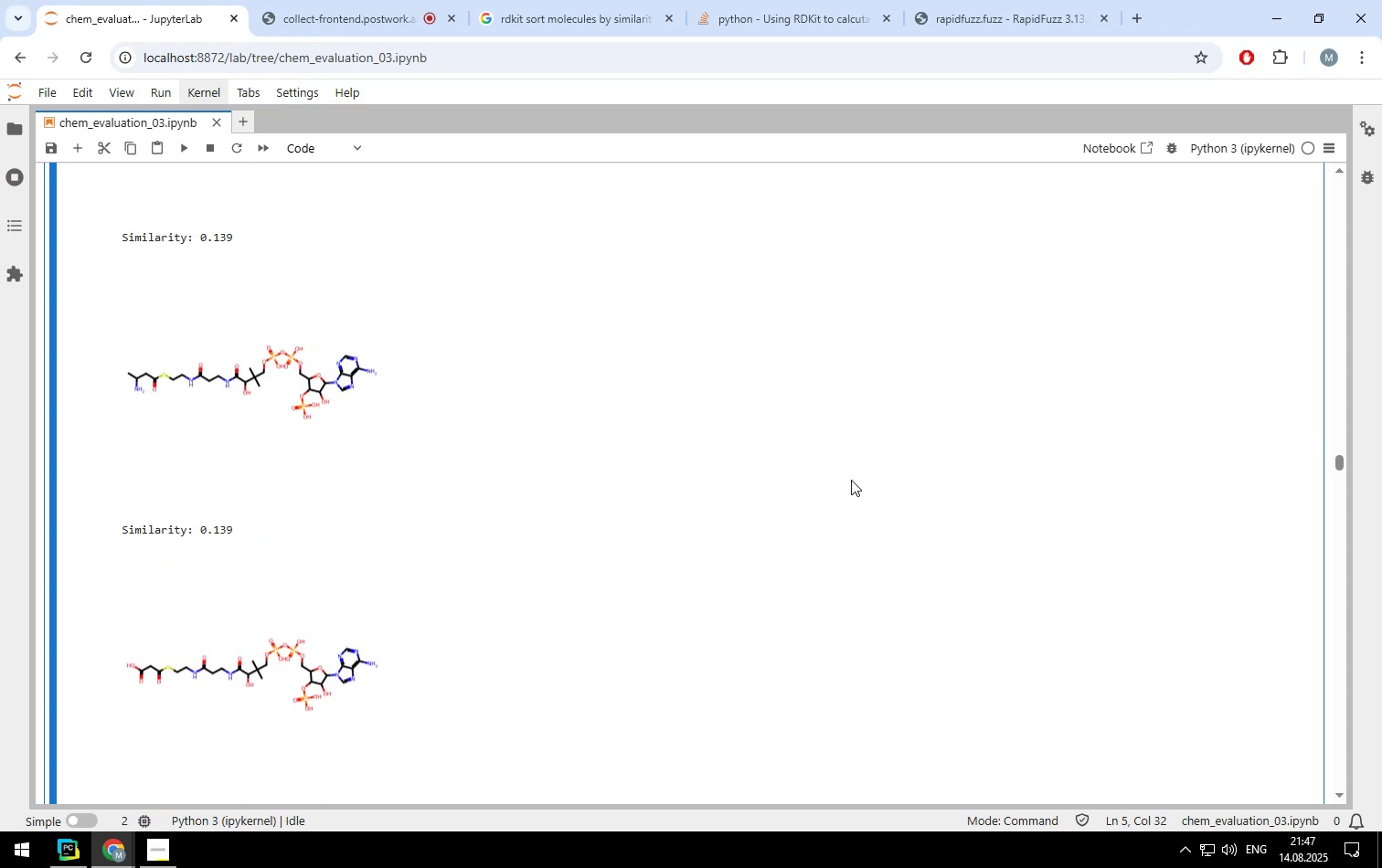 
key(Space)
 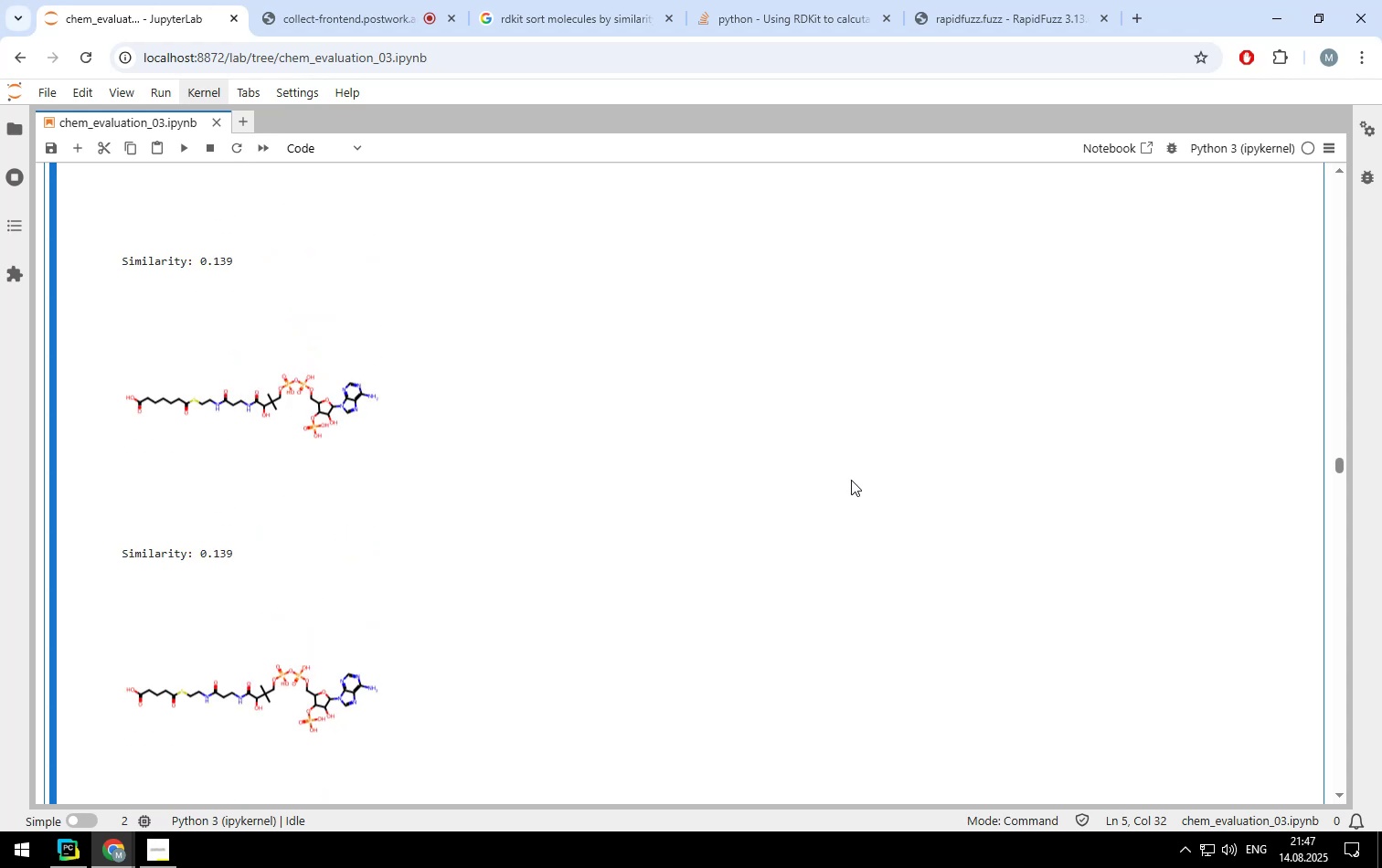 
key(Space)
 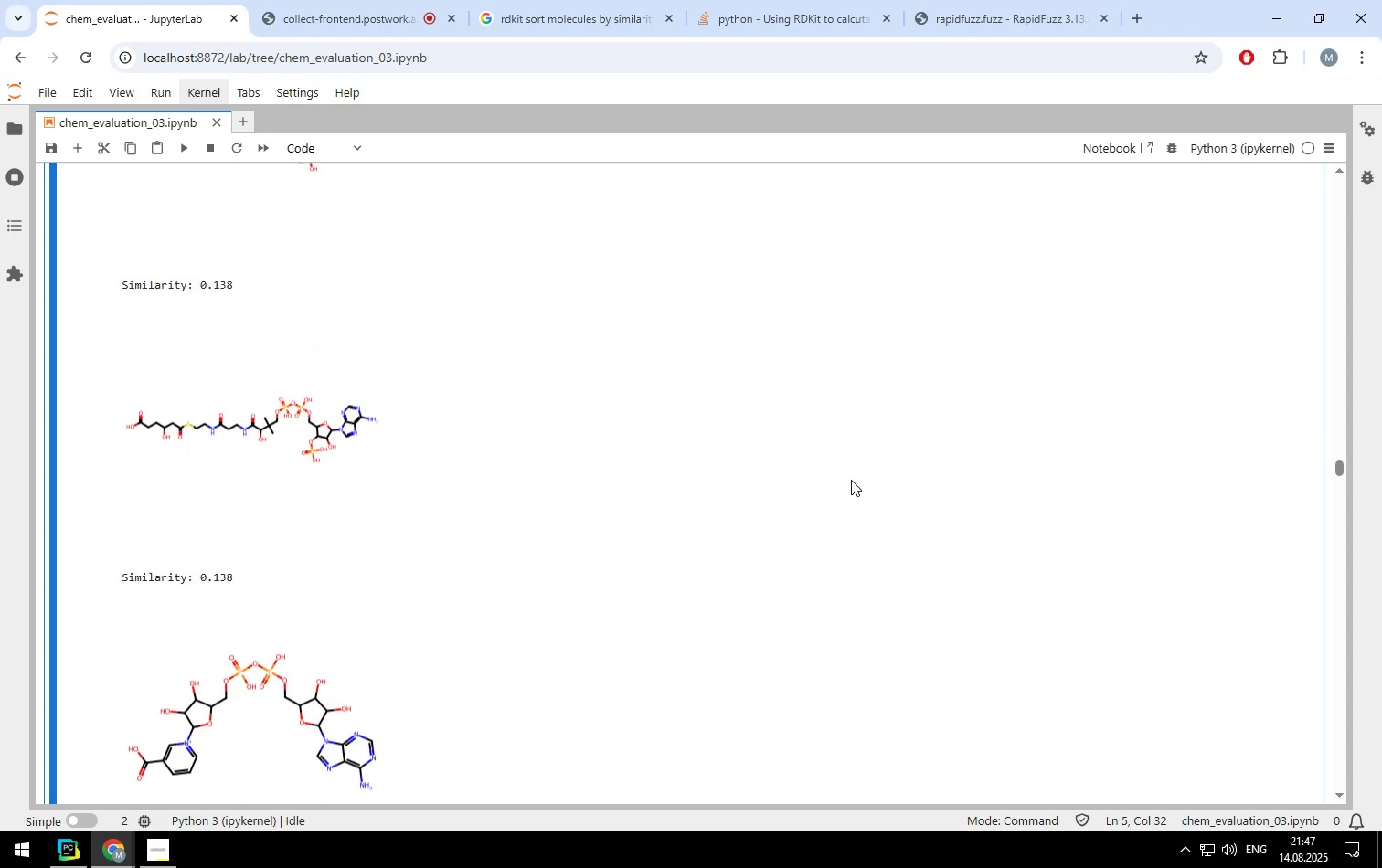 
key(Space)
 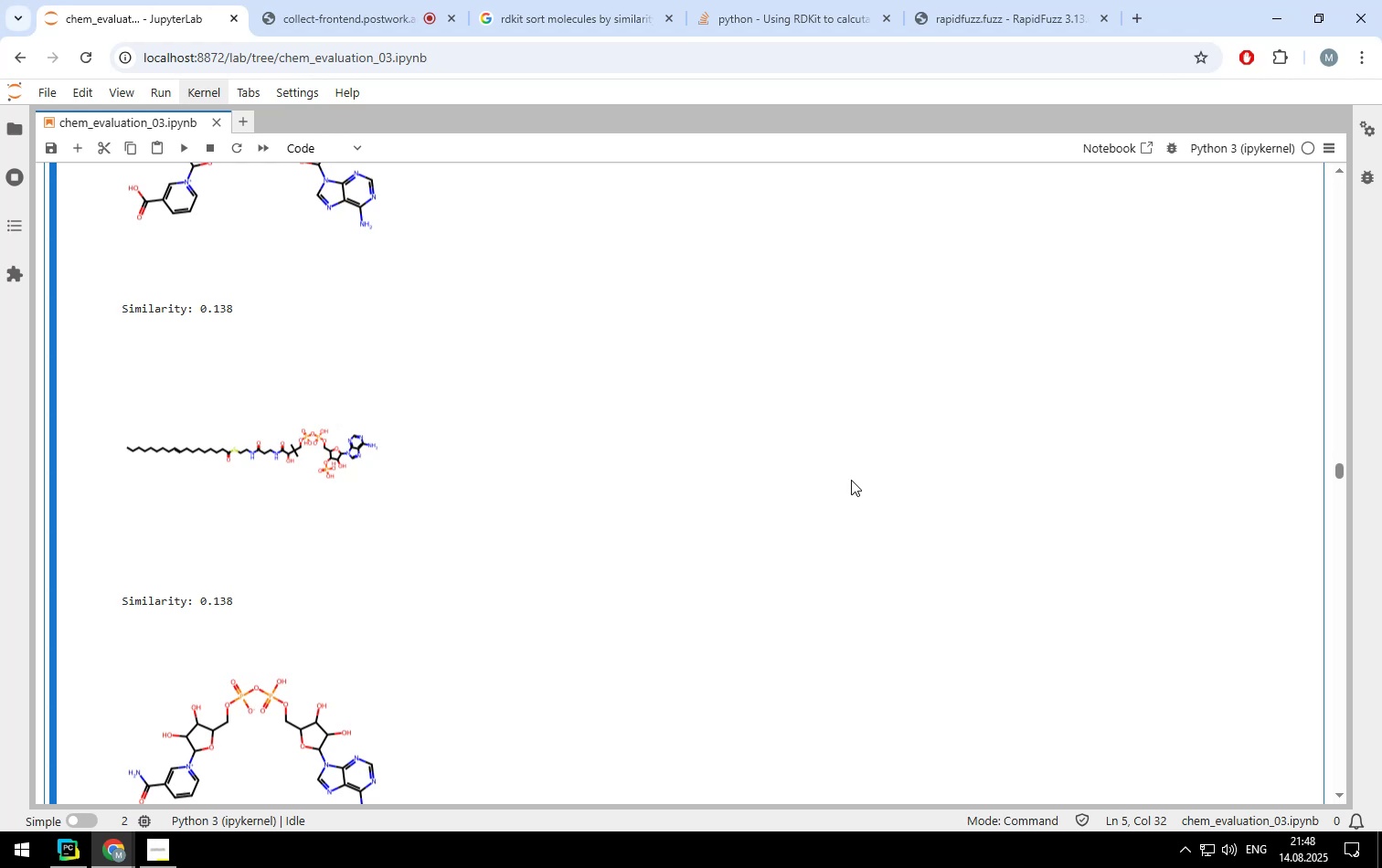 
wait(11.44)
 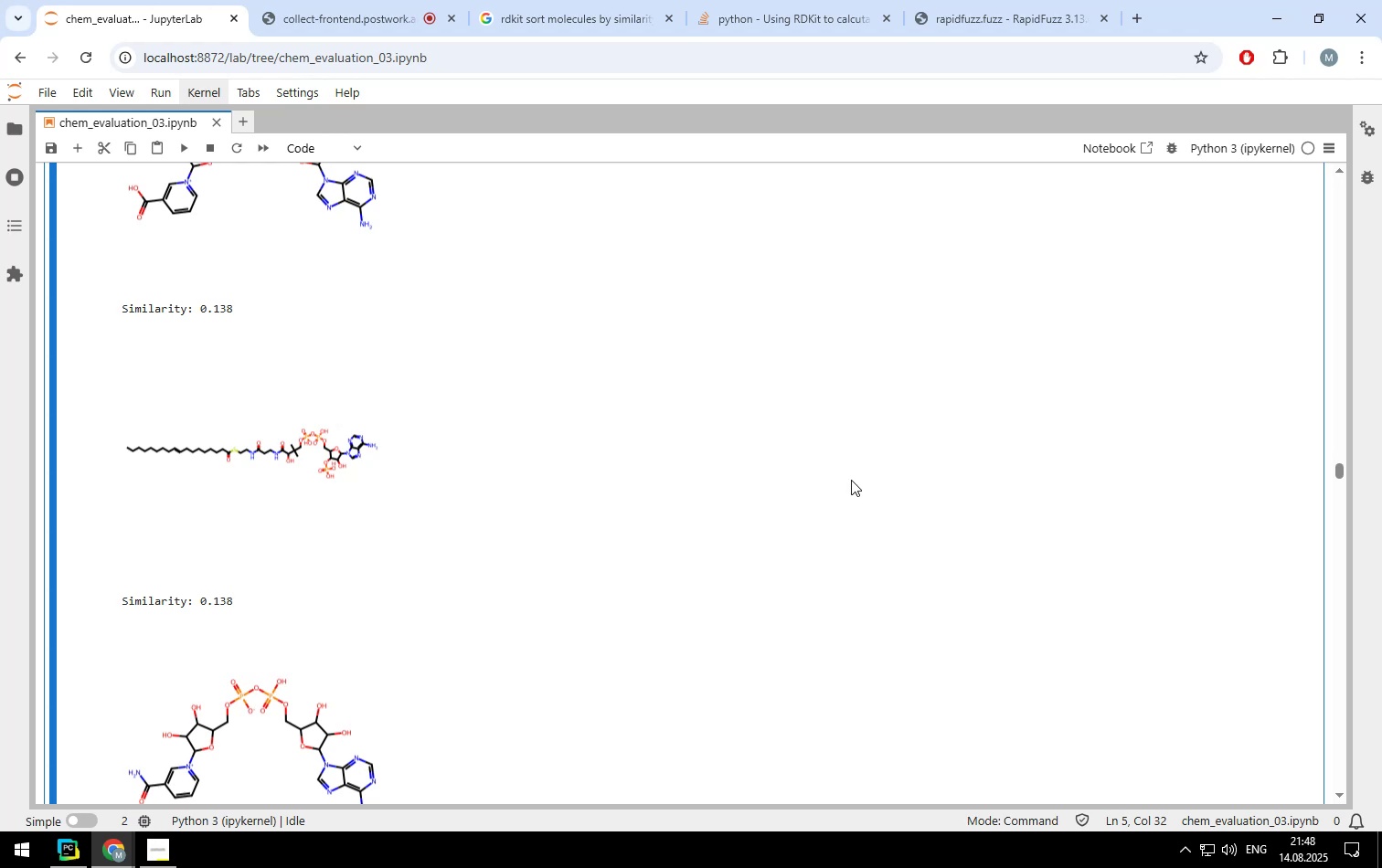 
key(Space)
 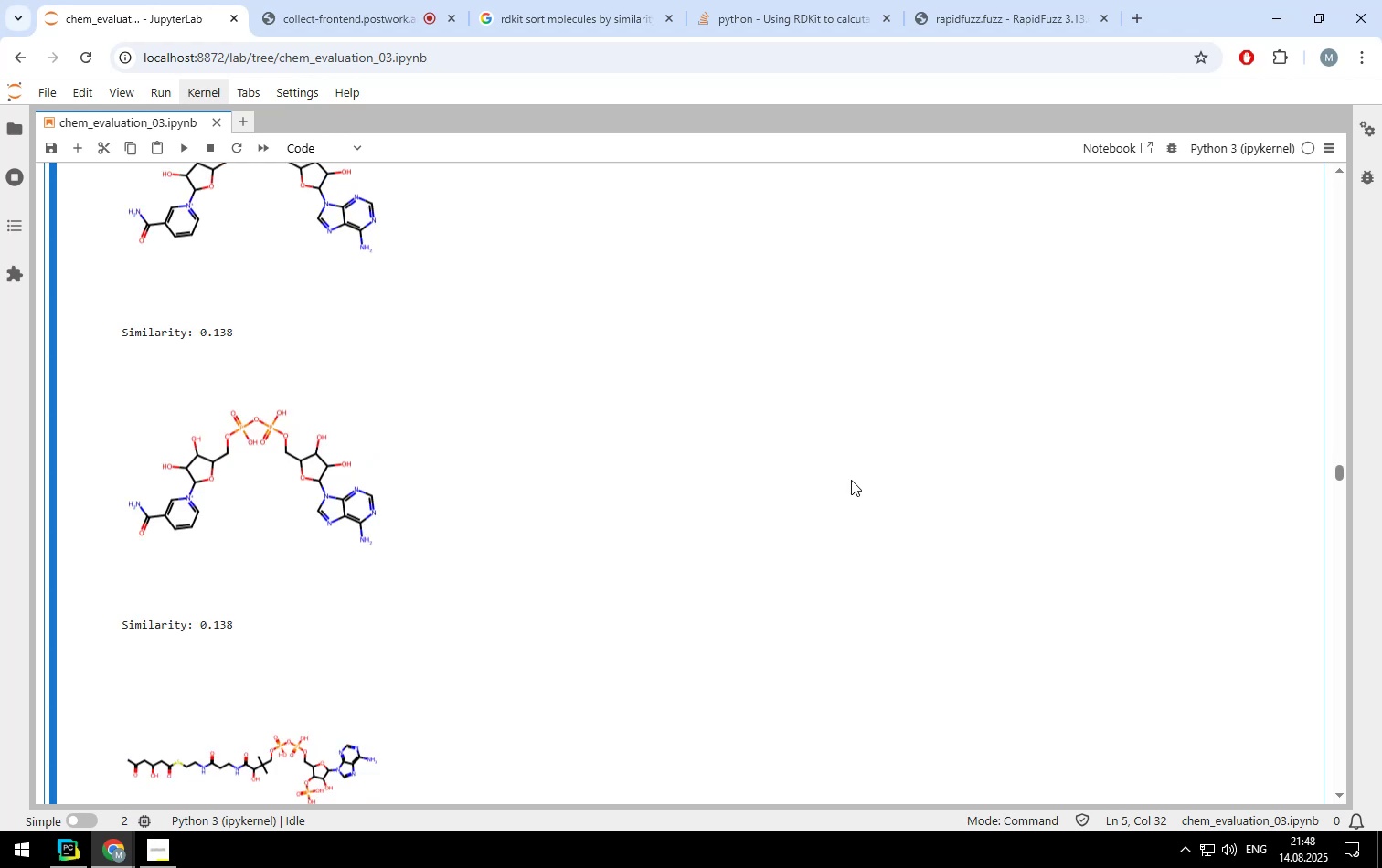 
key(Space)
 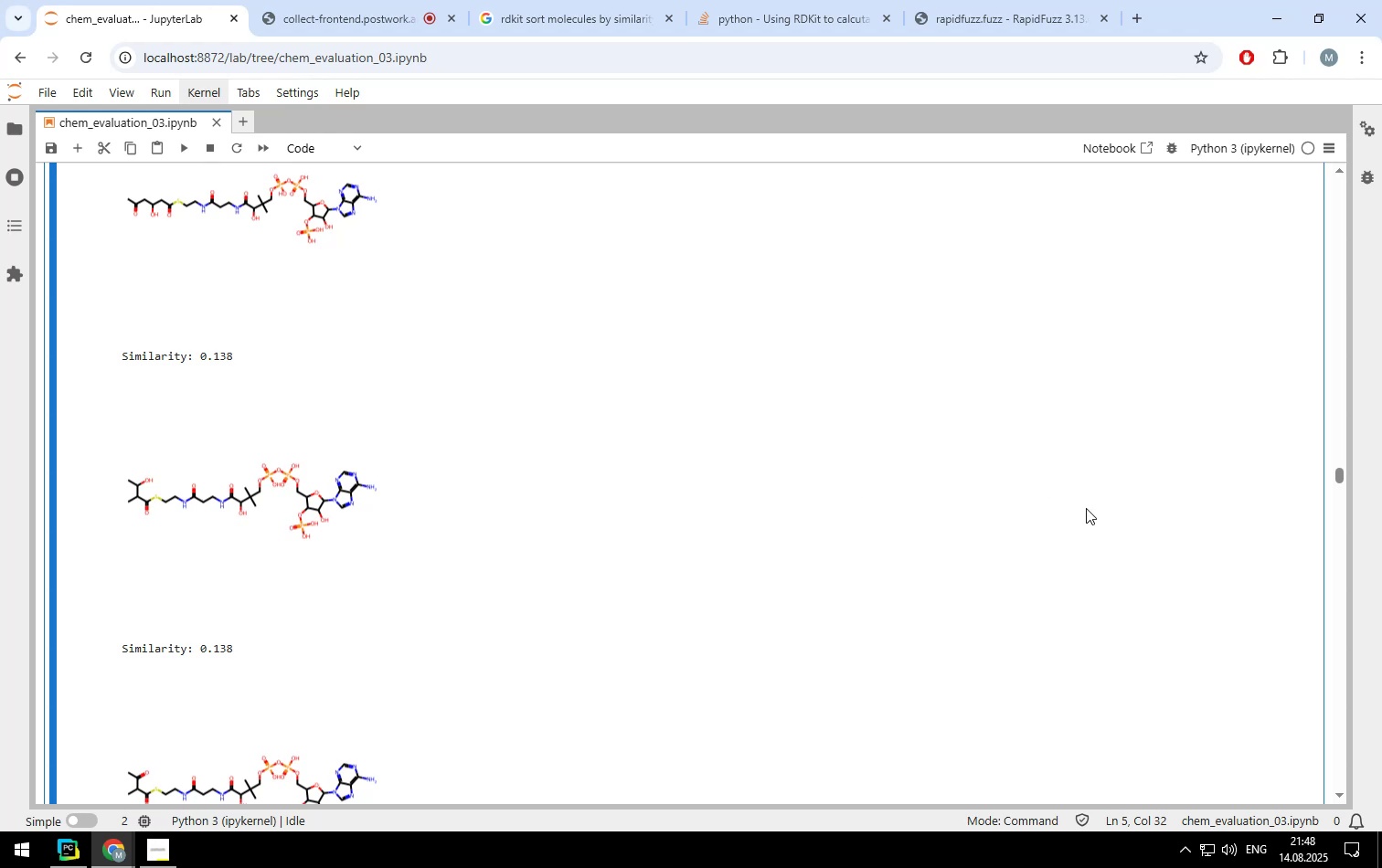 
key(Space)
 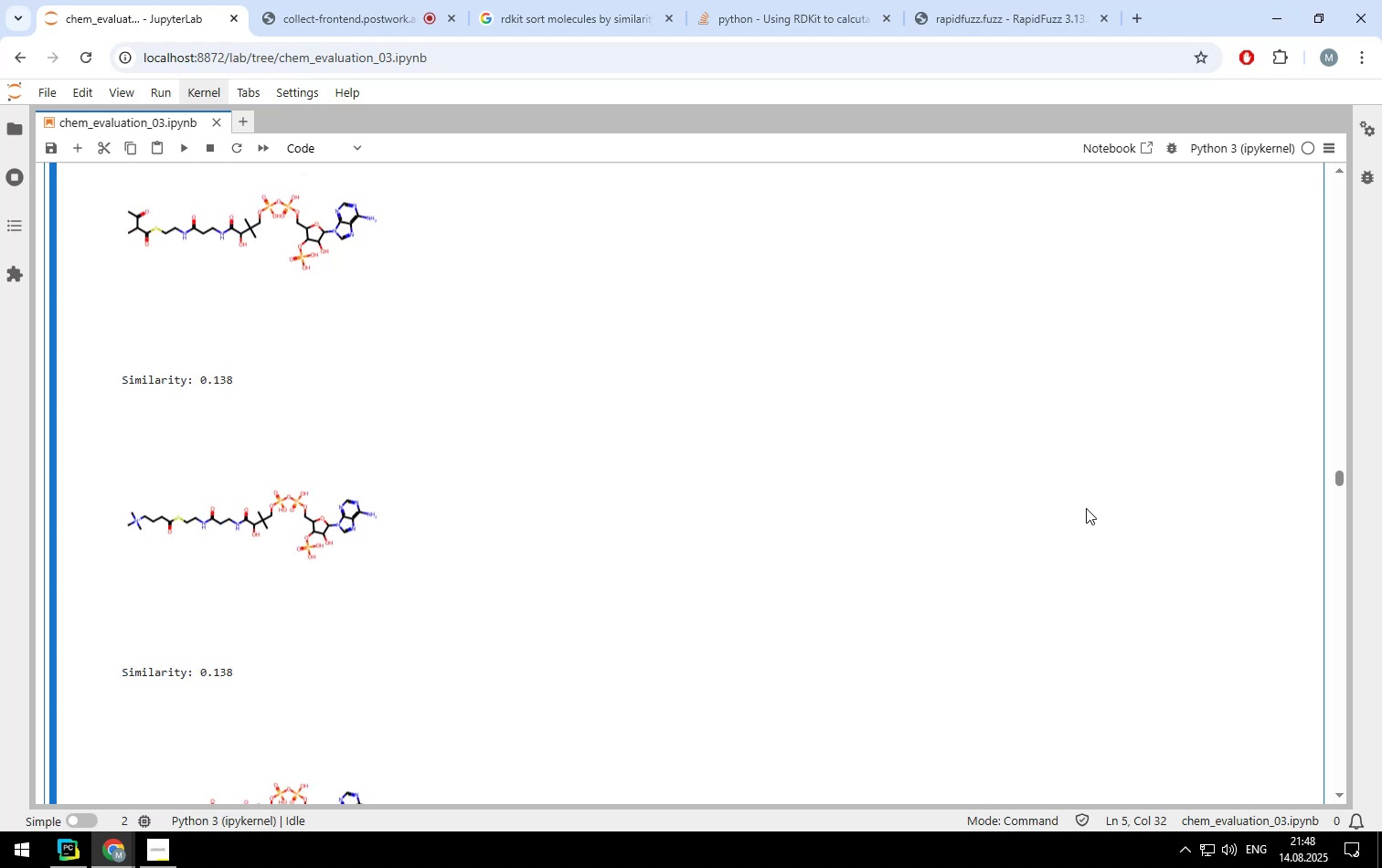 
key(Space)
 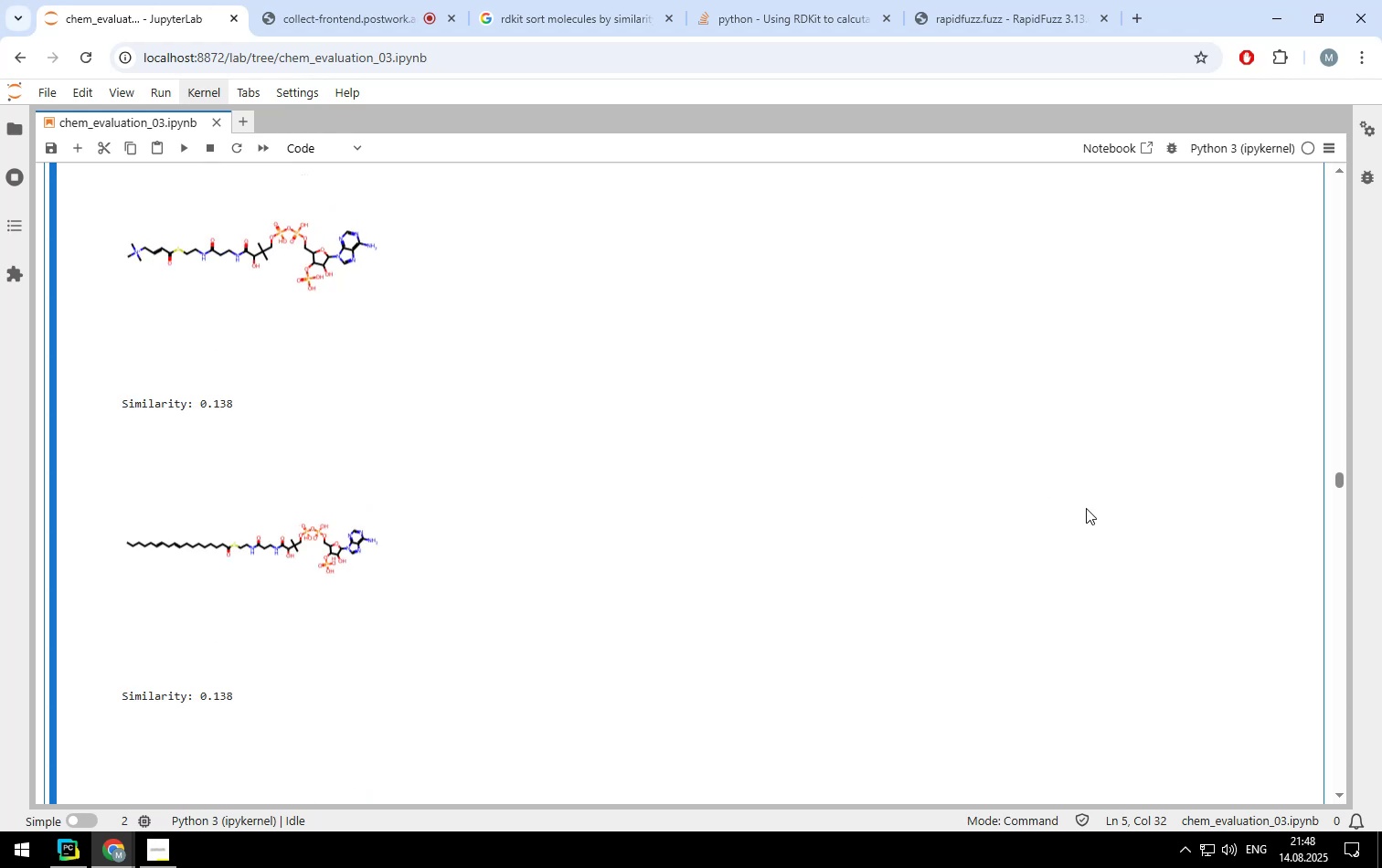 
key(Space)
 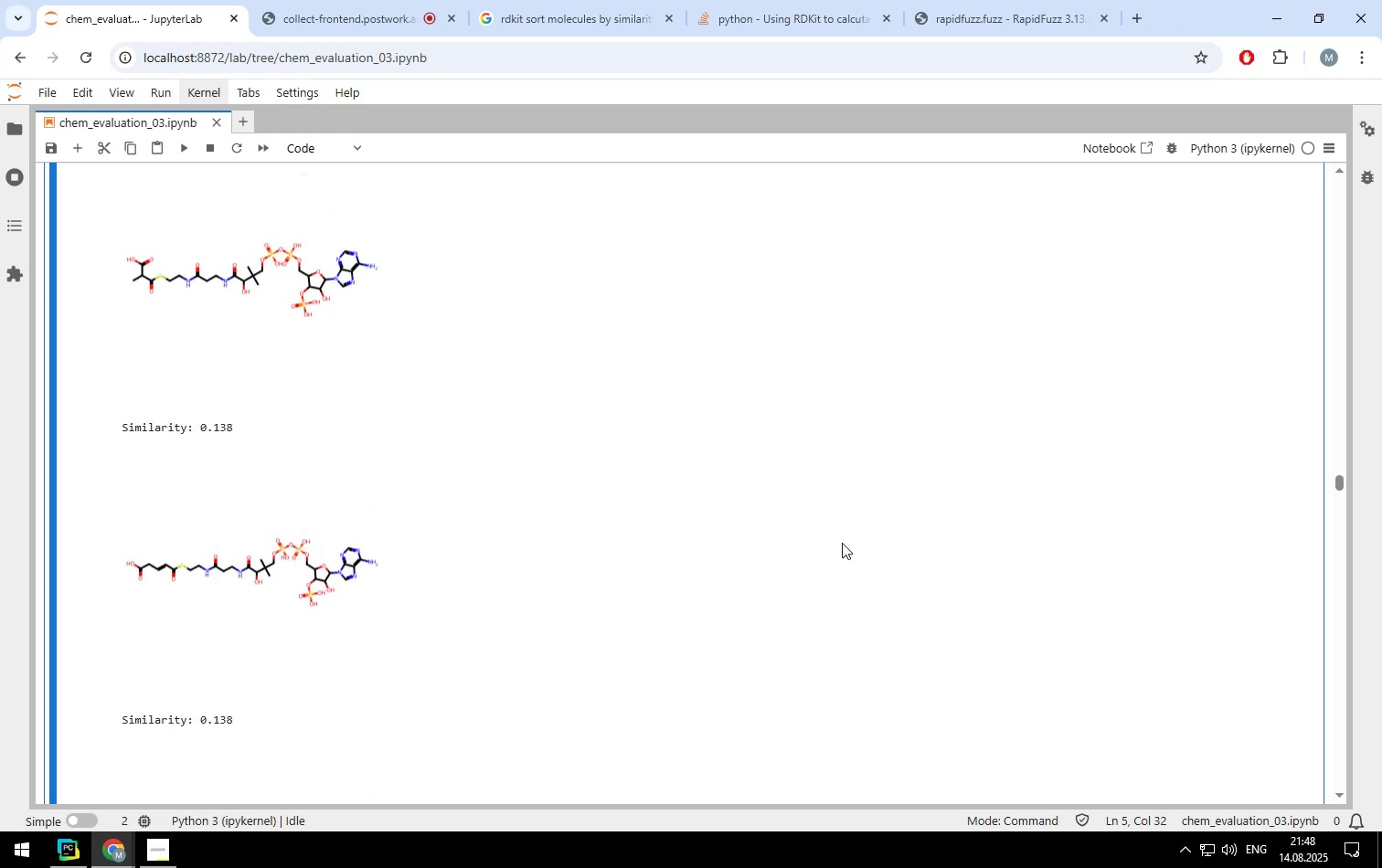 
scroll: coordinate [842, 543], scroll_direction: down, amount: 56.0
 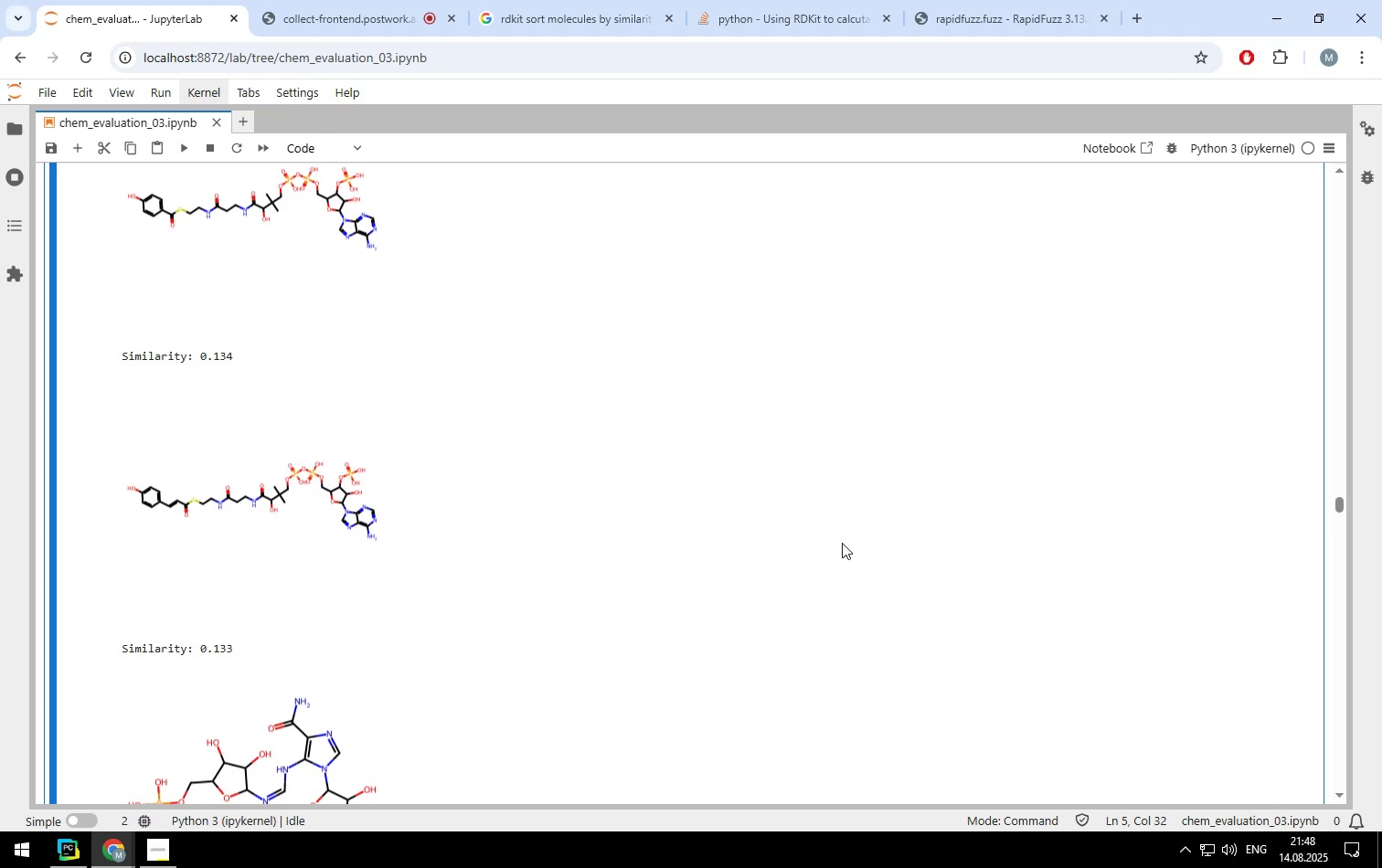 
wait(25.37)
 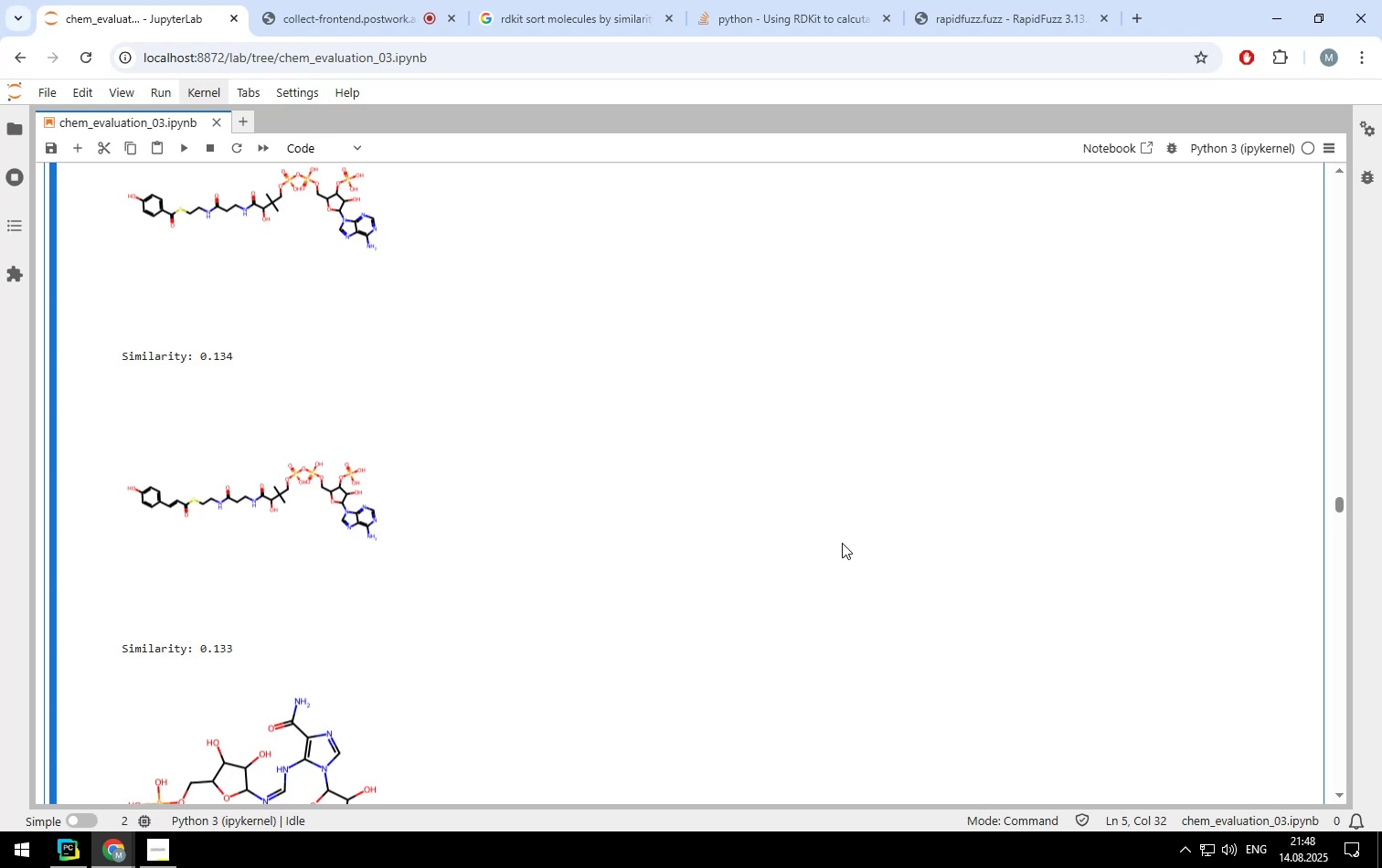 
key(Space)
 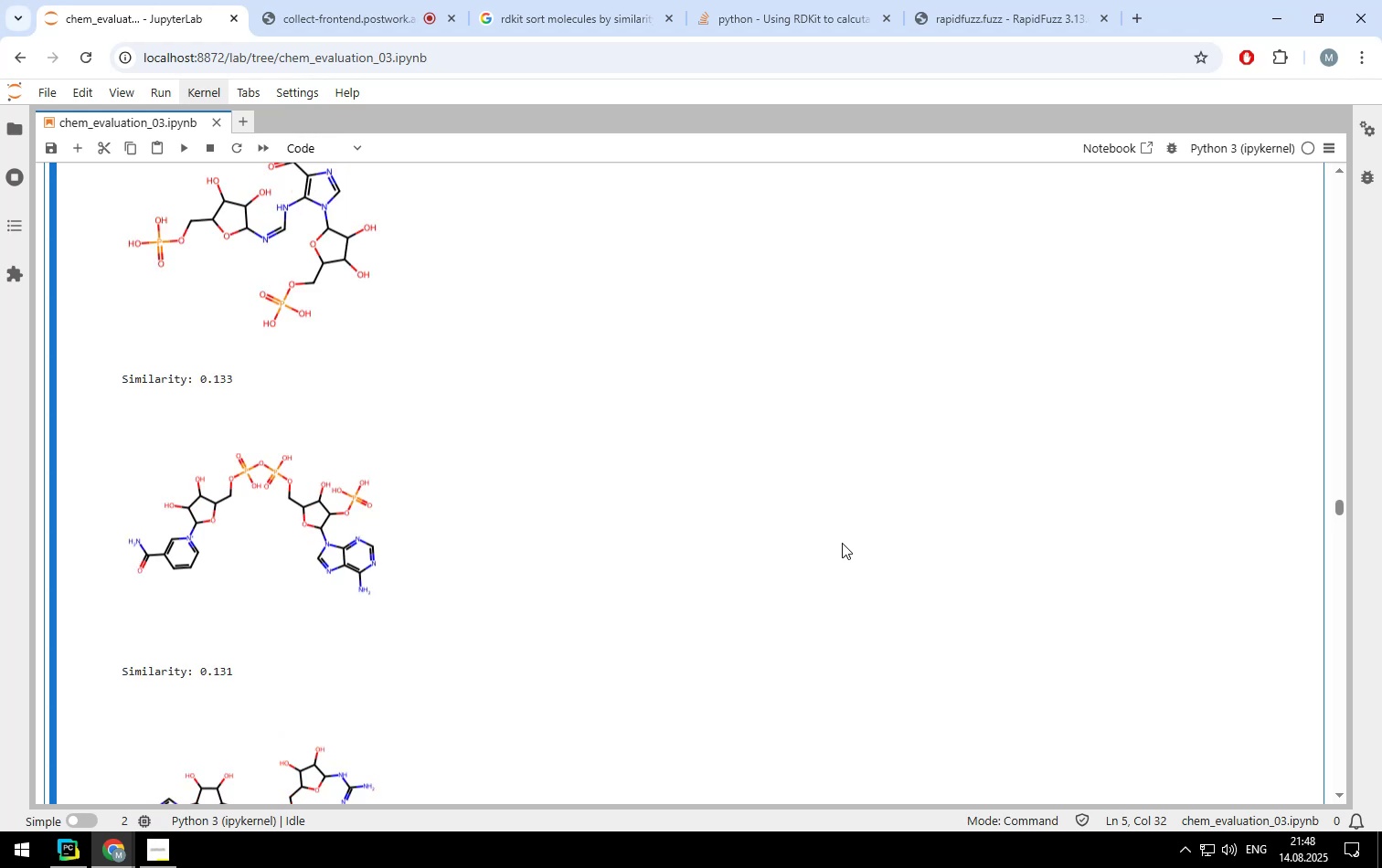 
key(Space)
 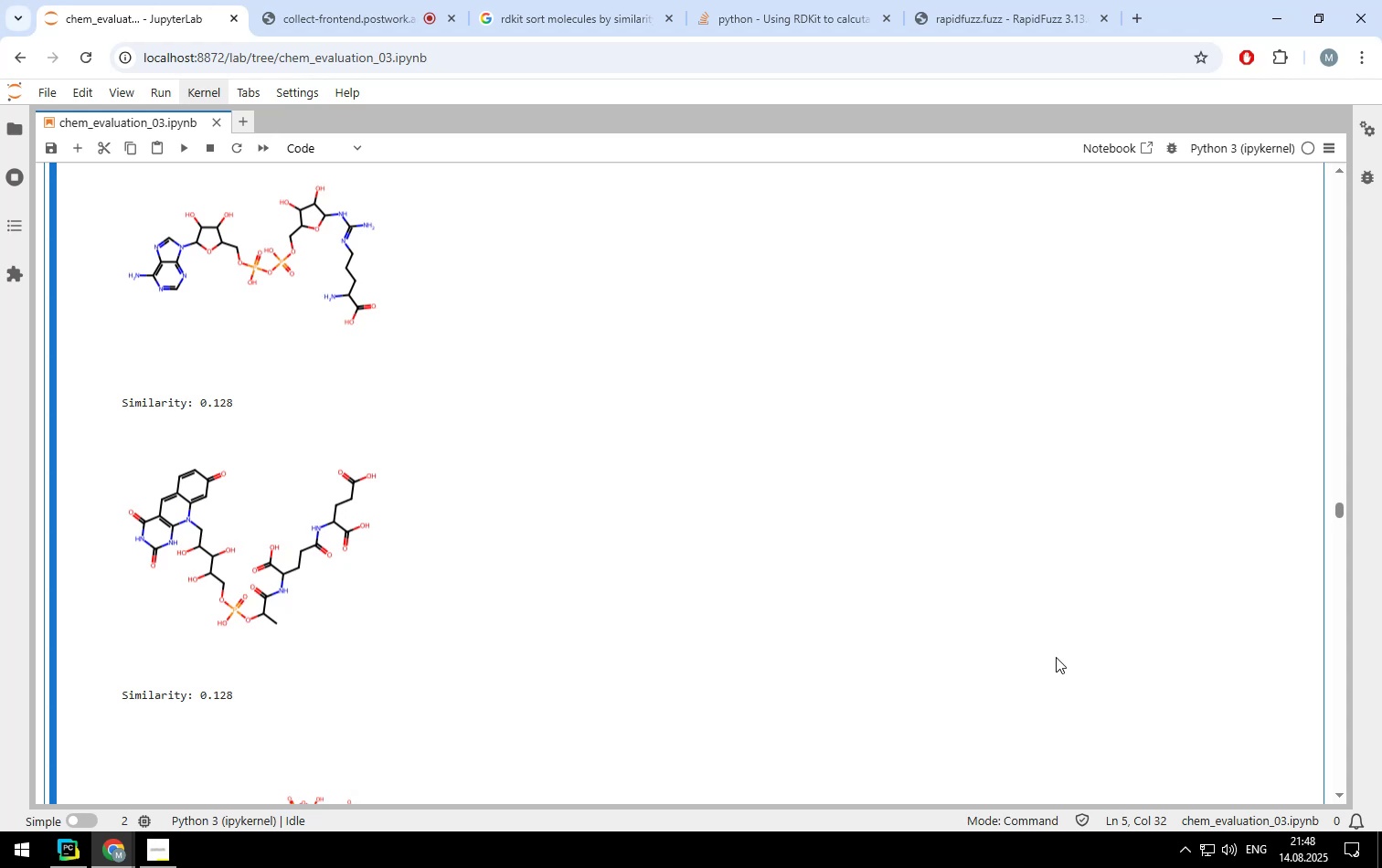 
scroll: coordinate [1056, 657], scroll_direction: down, amount: 32.0
 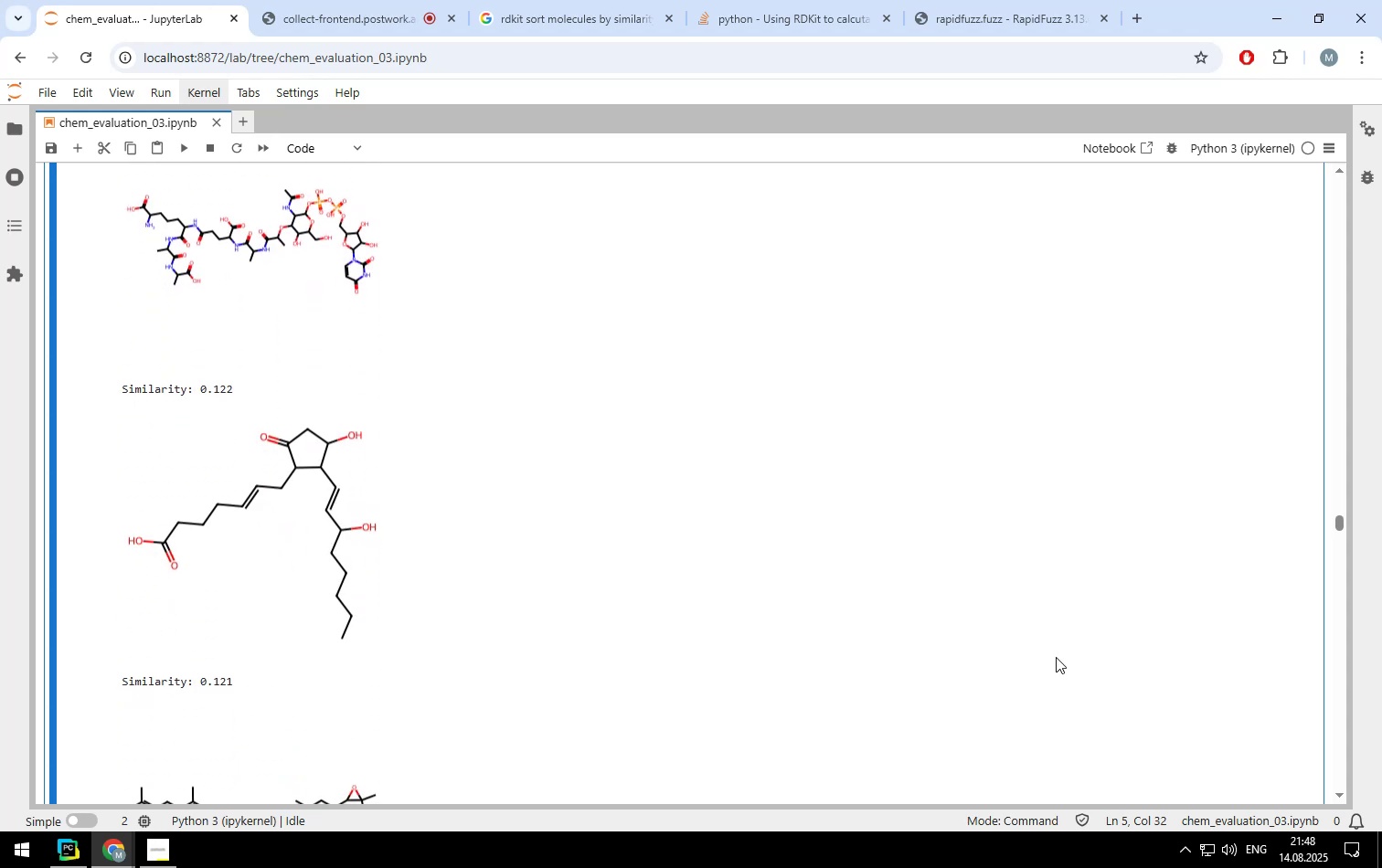 
wait(6.76)
 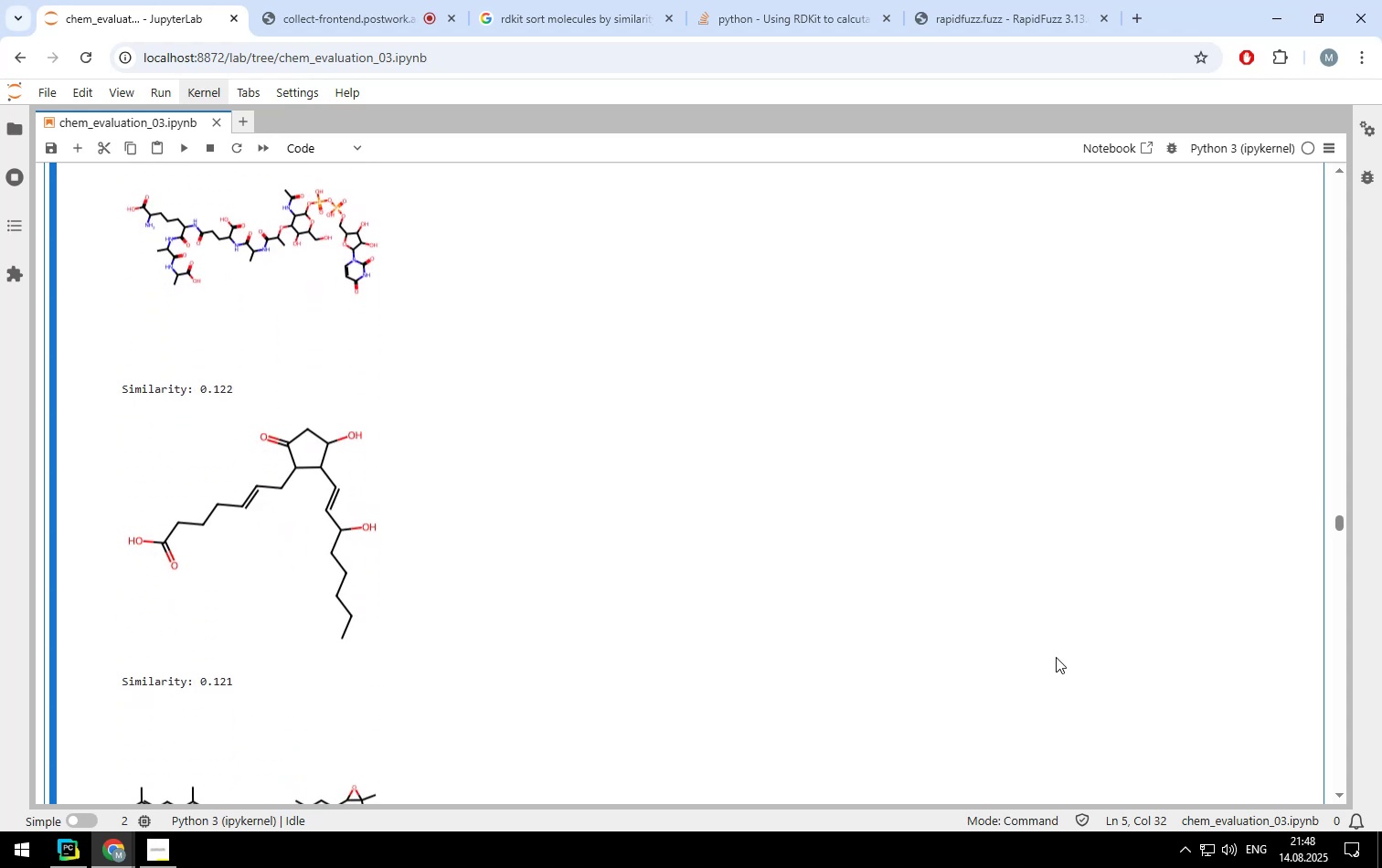 
scroll: coordinate [829, 418], scroll_direction: down, amount: 6.0
 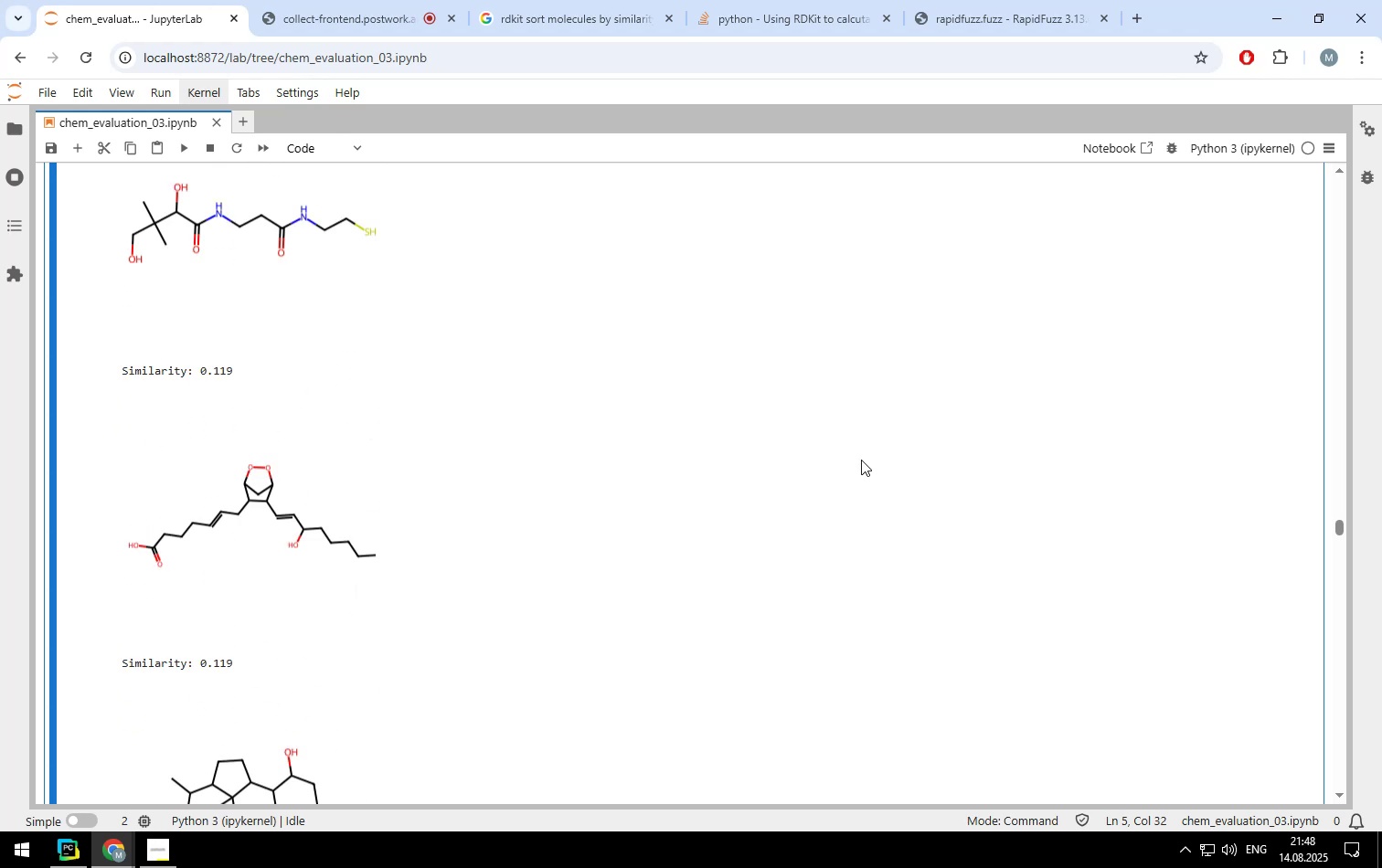 
wait(9.44)
 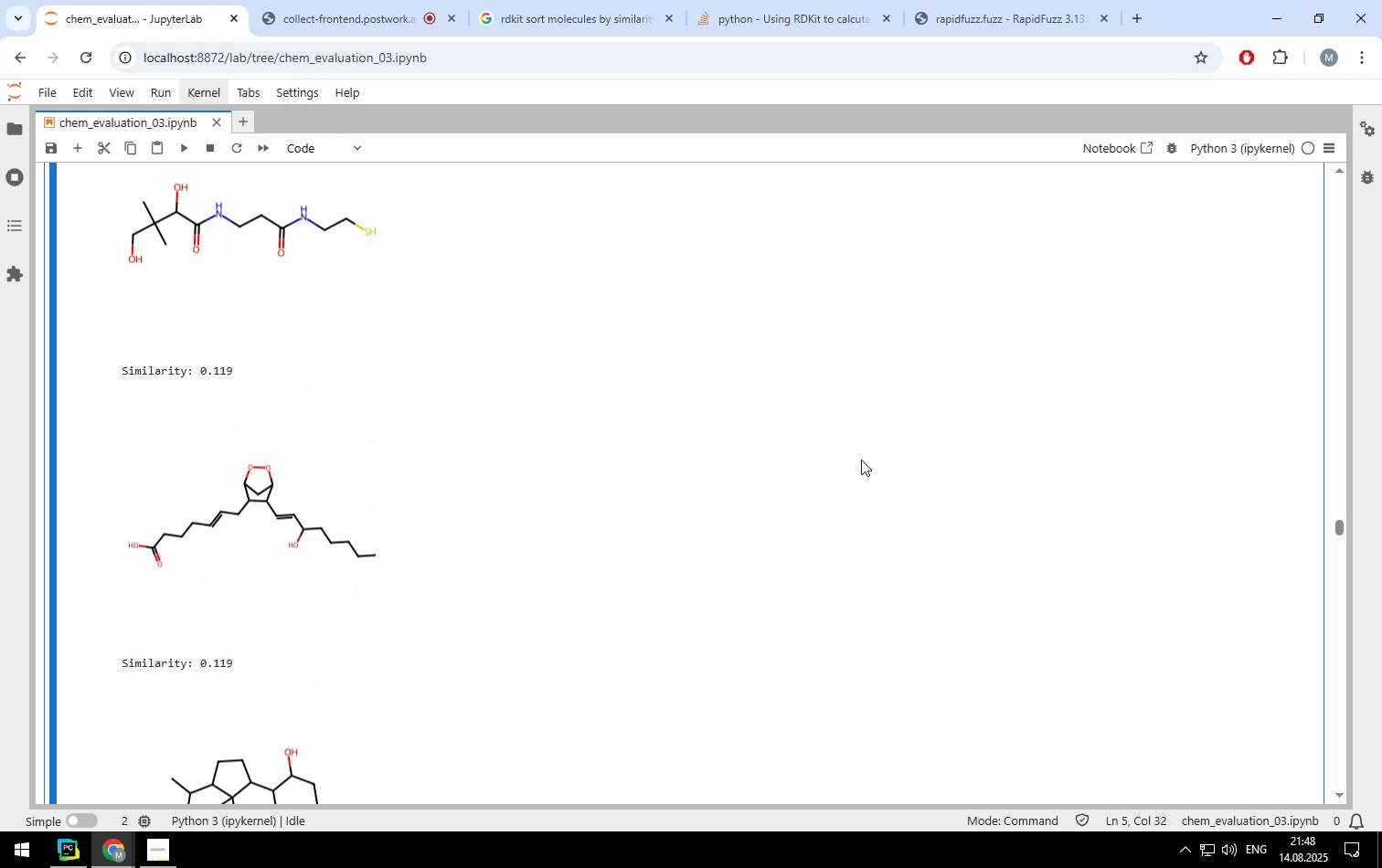 
left_click([1056, 490])
 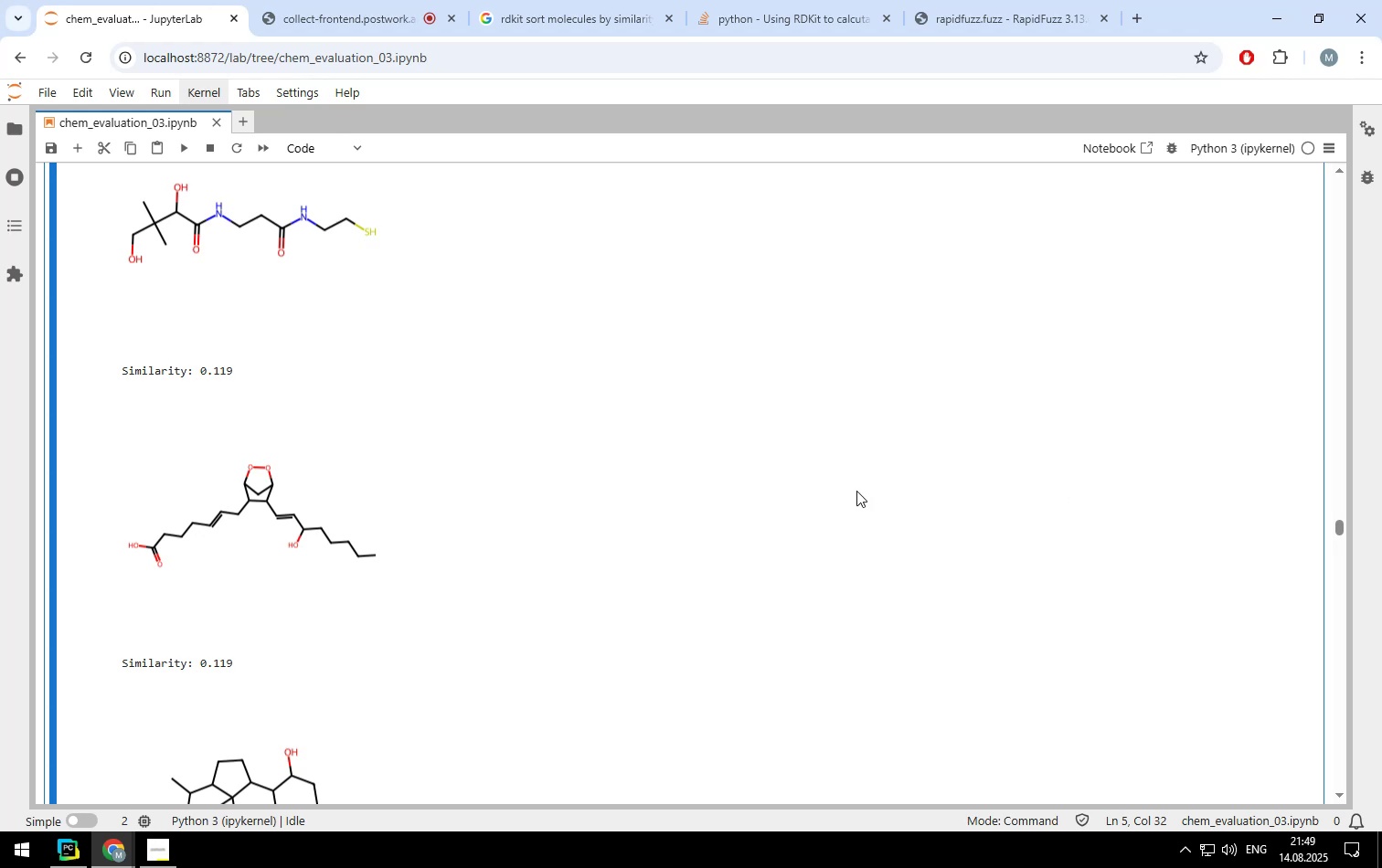 
scroll: coordinate [856, 491], scroll_direction: down, amount: 3.0
 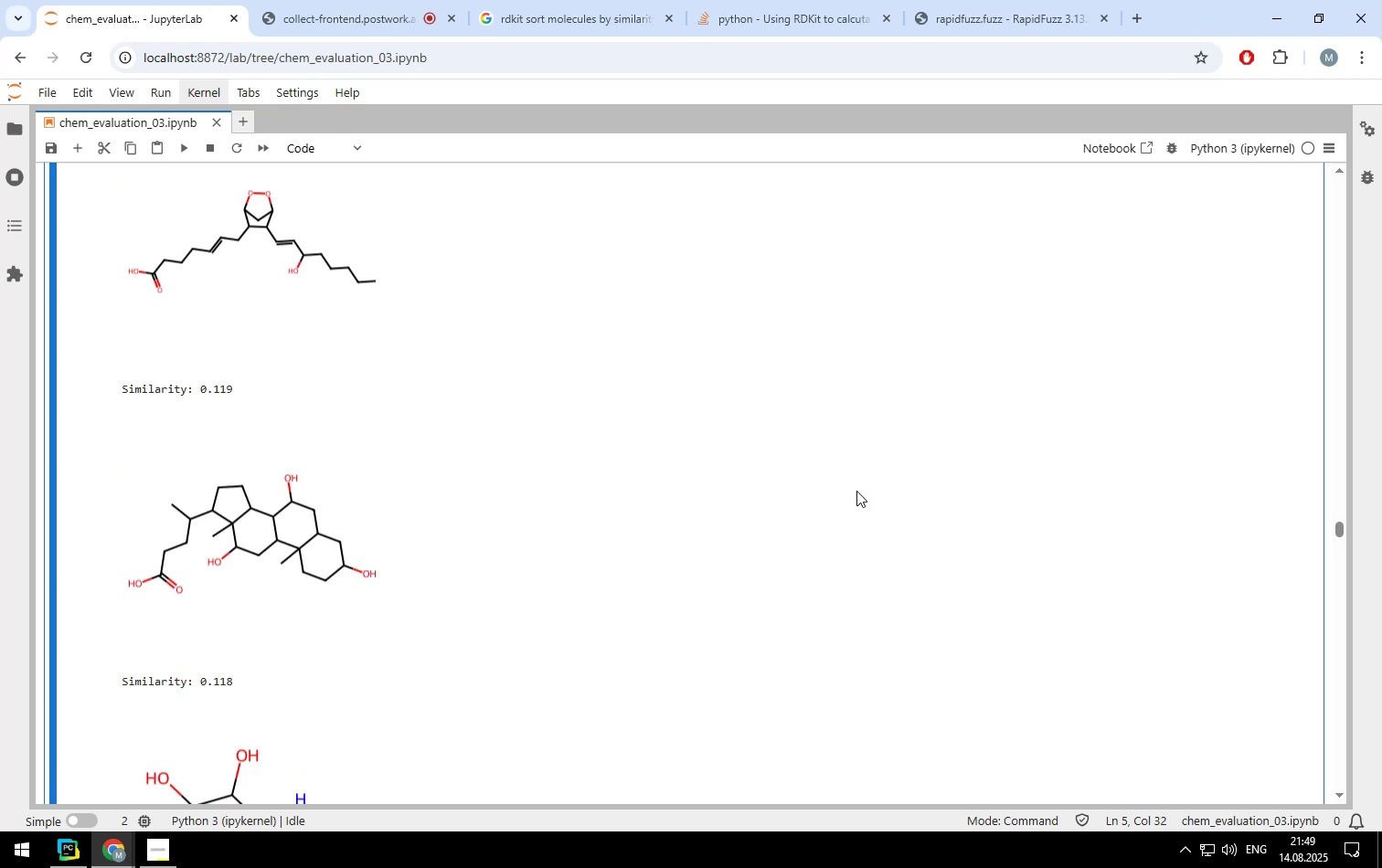 
key(ArrowDown)
 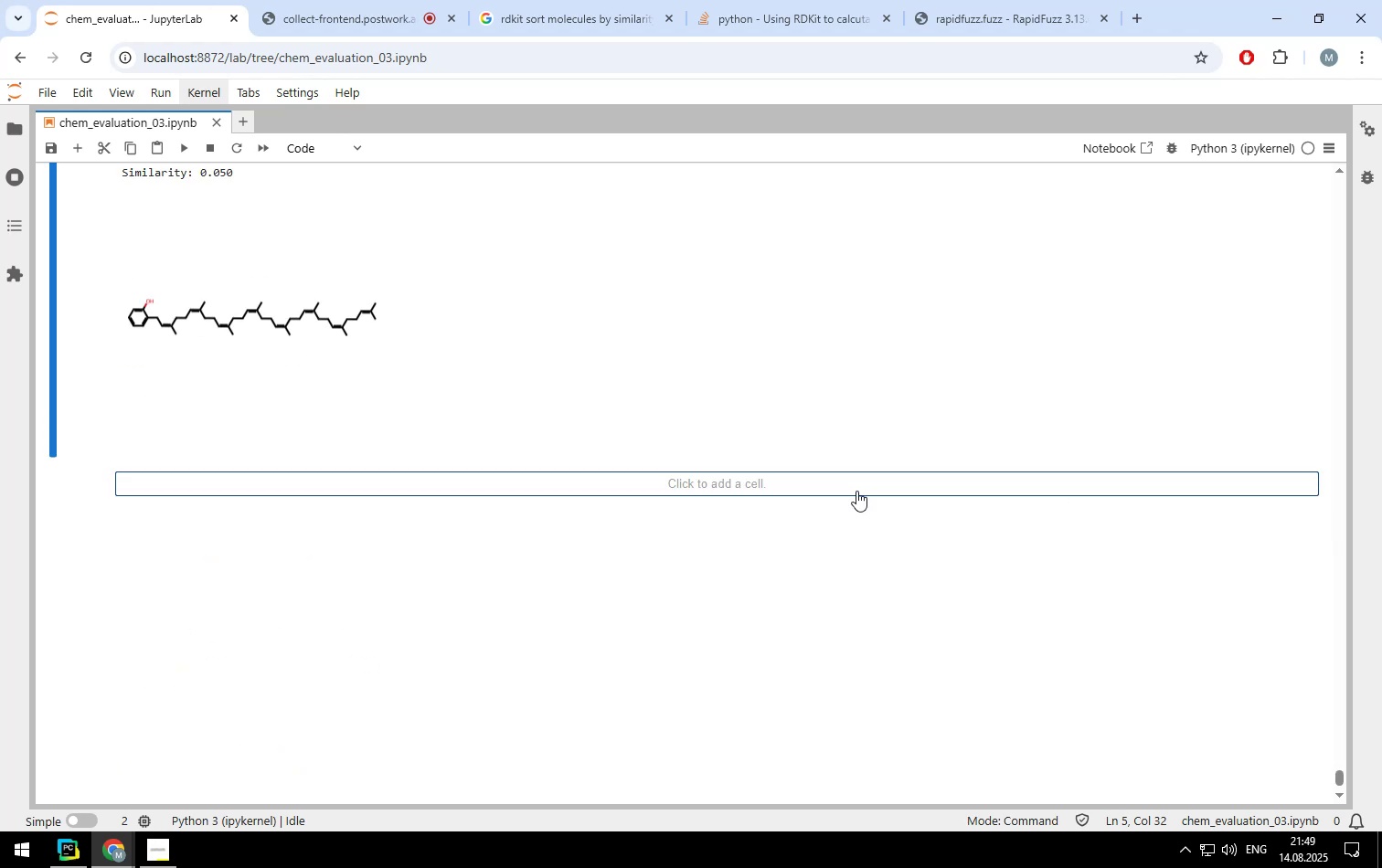 
key(ArrowDown)
 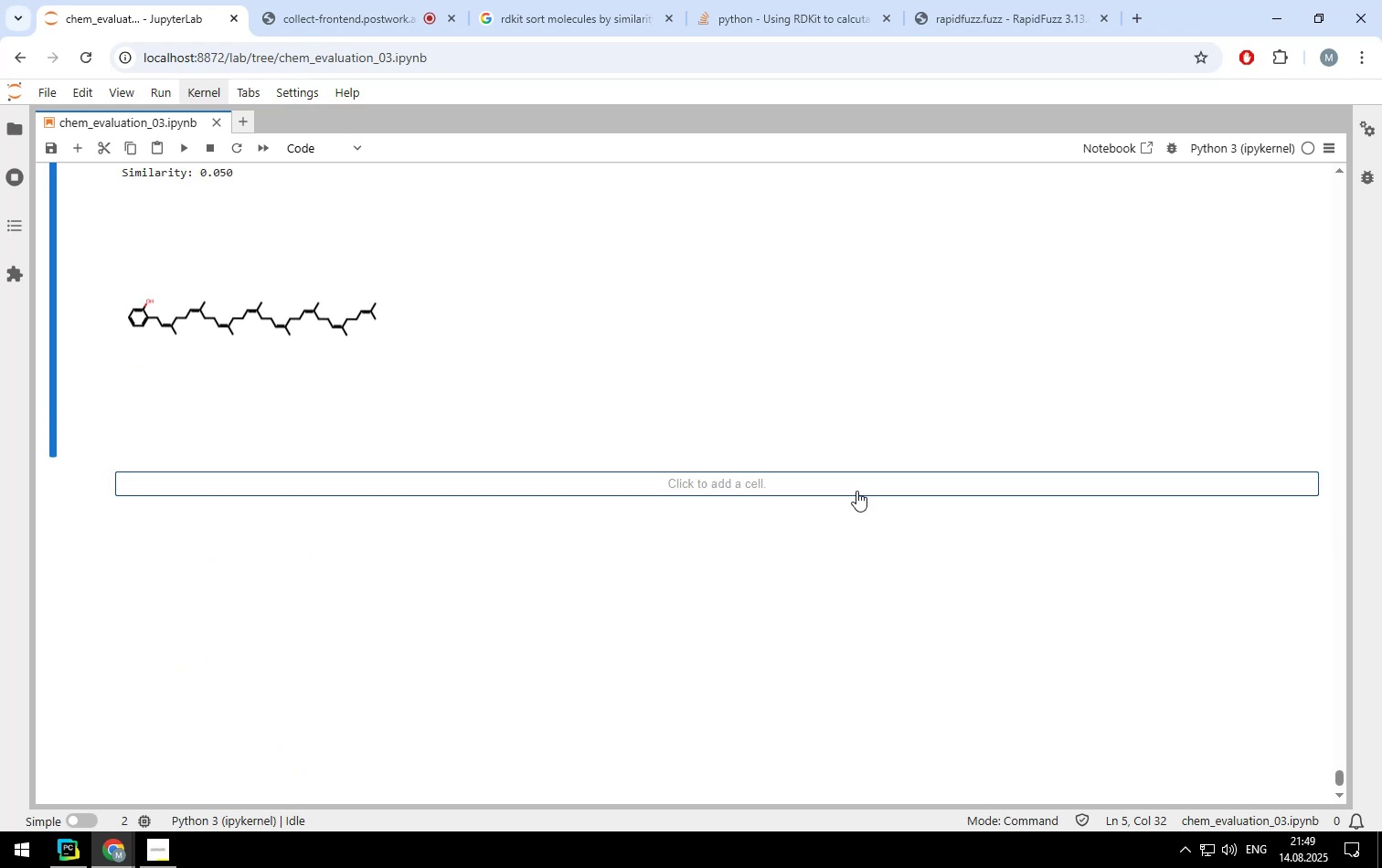 
key(ArrowDown)
 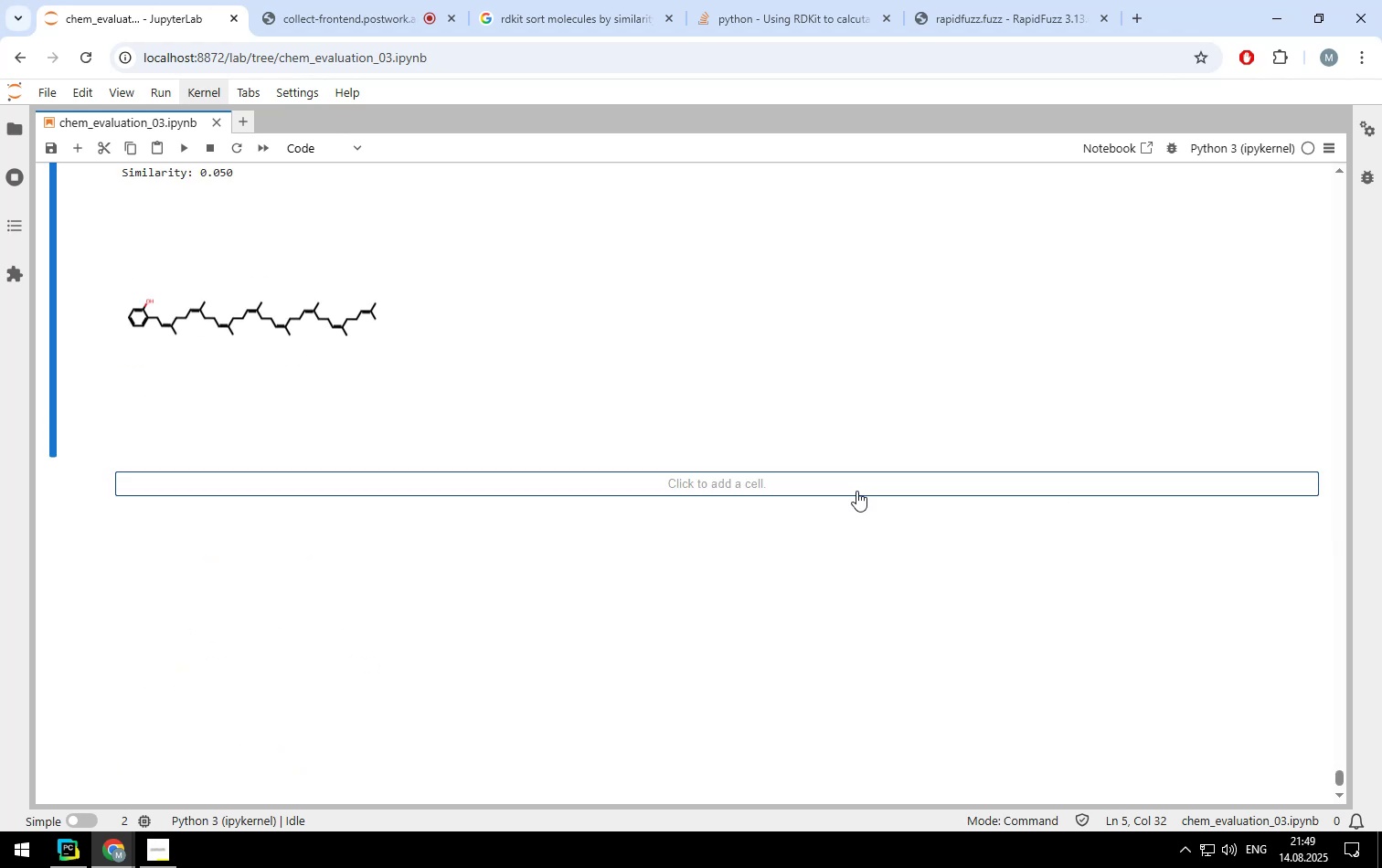 
key(ArrowDown)
 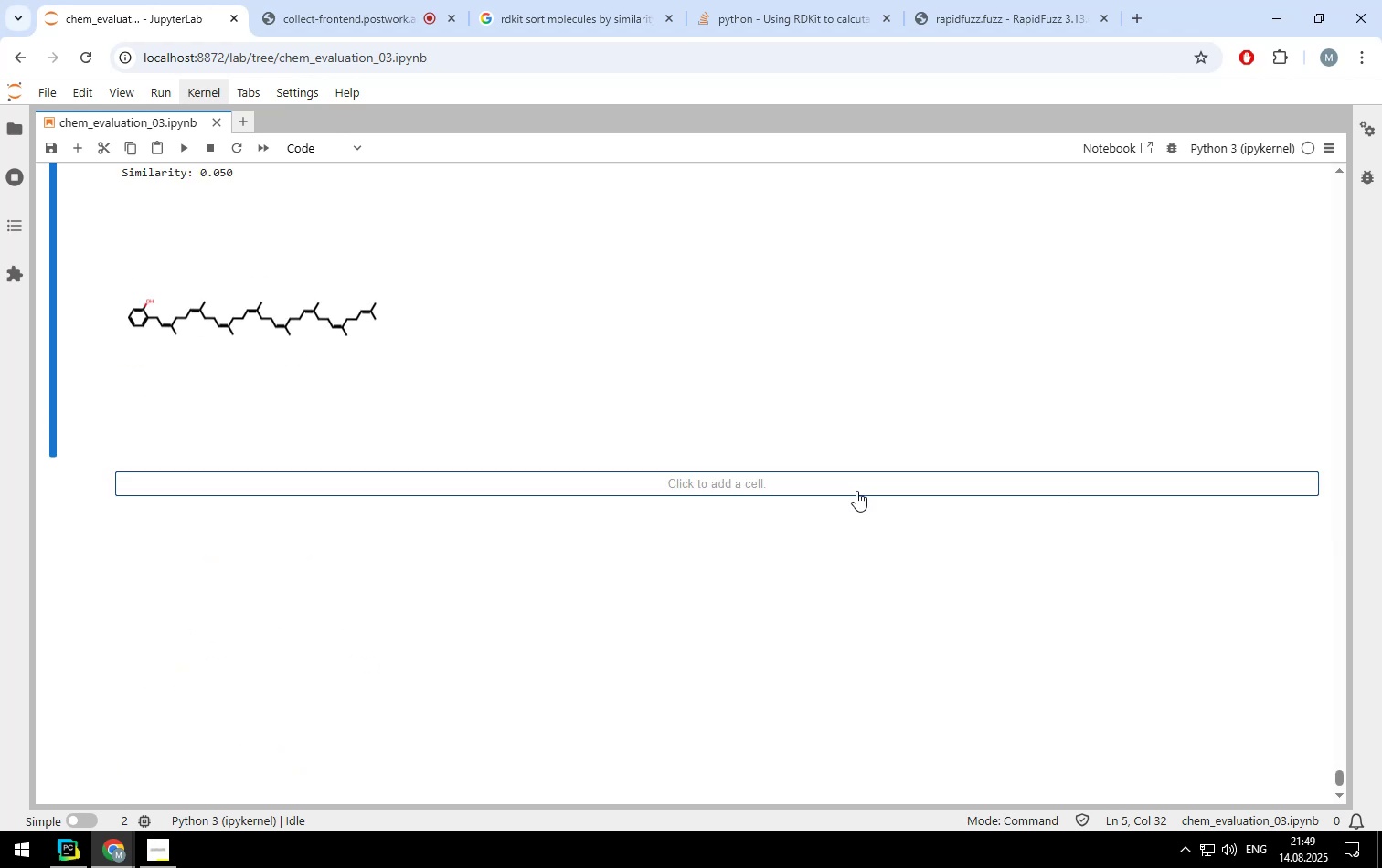 
key(ArrowDown)
 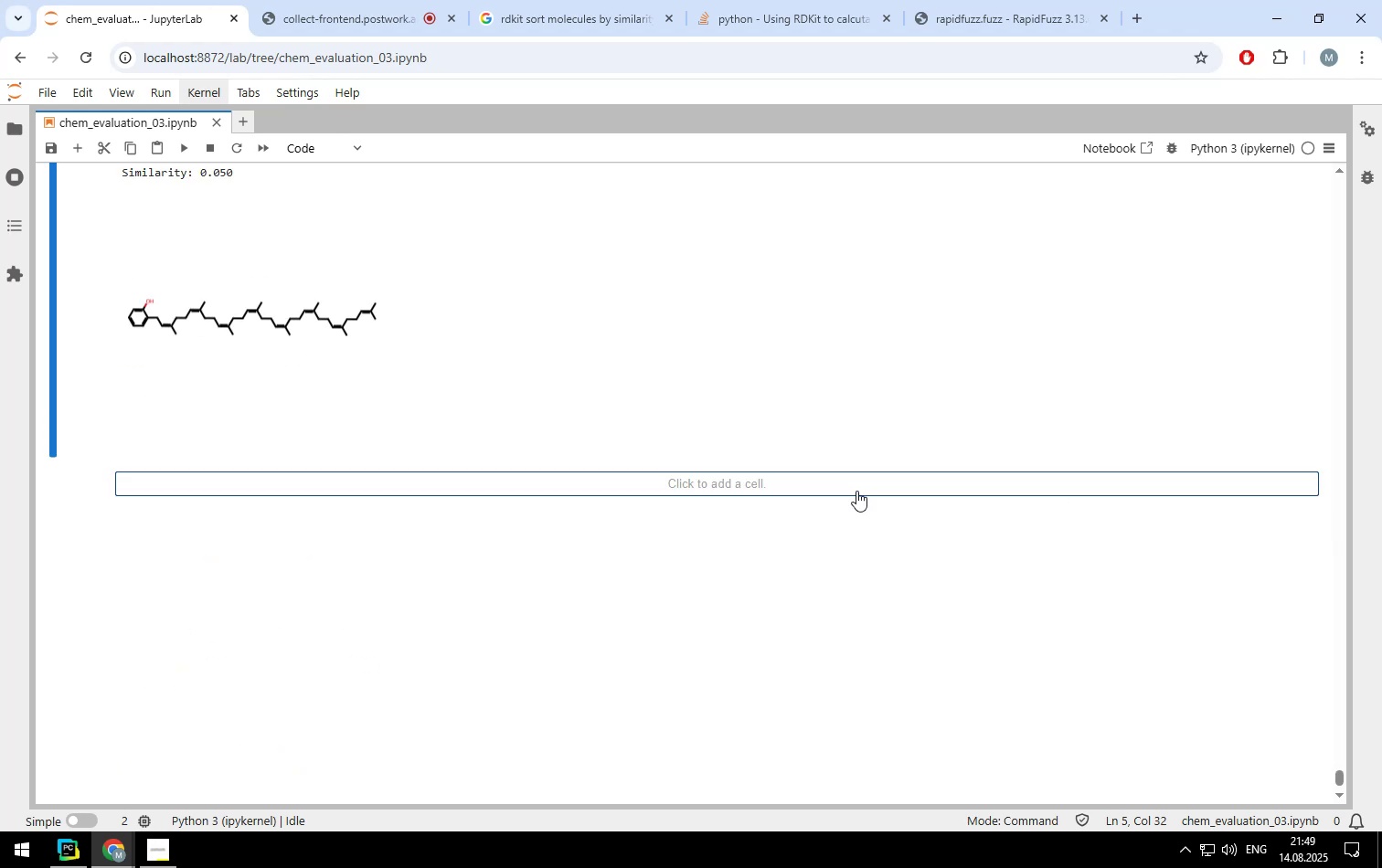 
key(ArrowDown)
 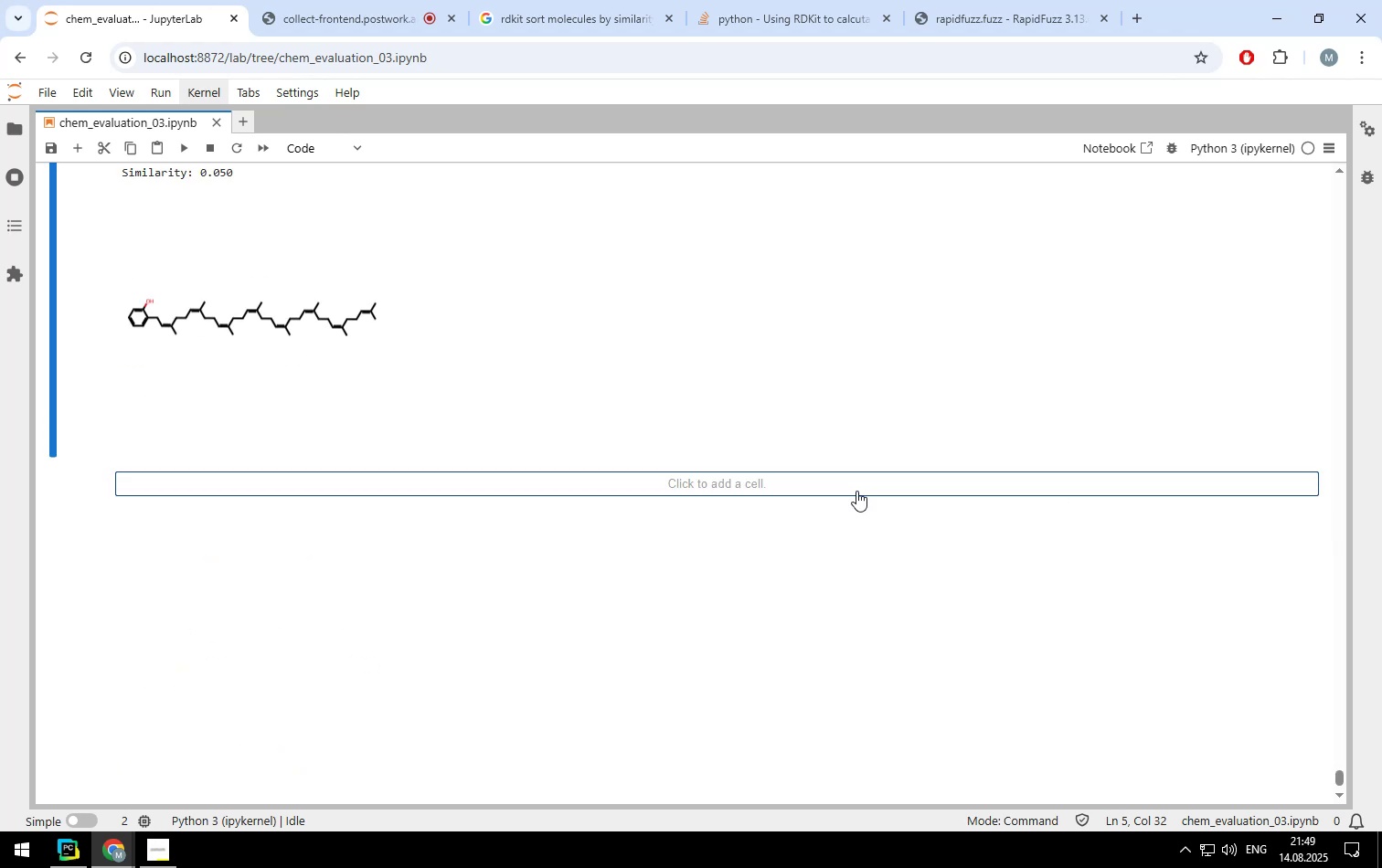 
scroll: coordinate [773, 493], scroll_direction: down, amount: 6.0
 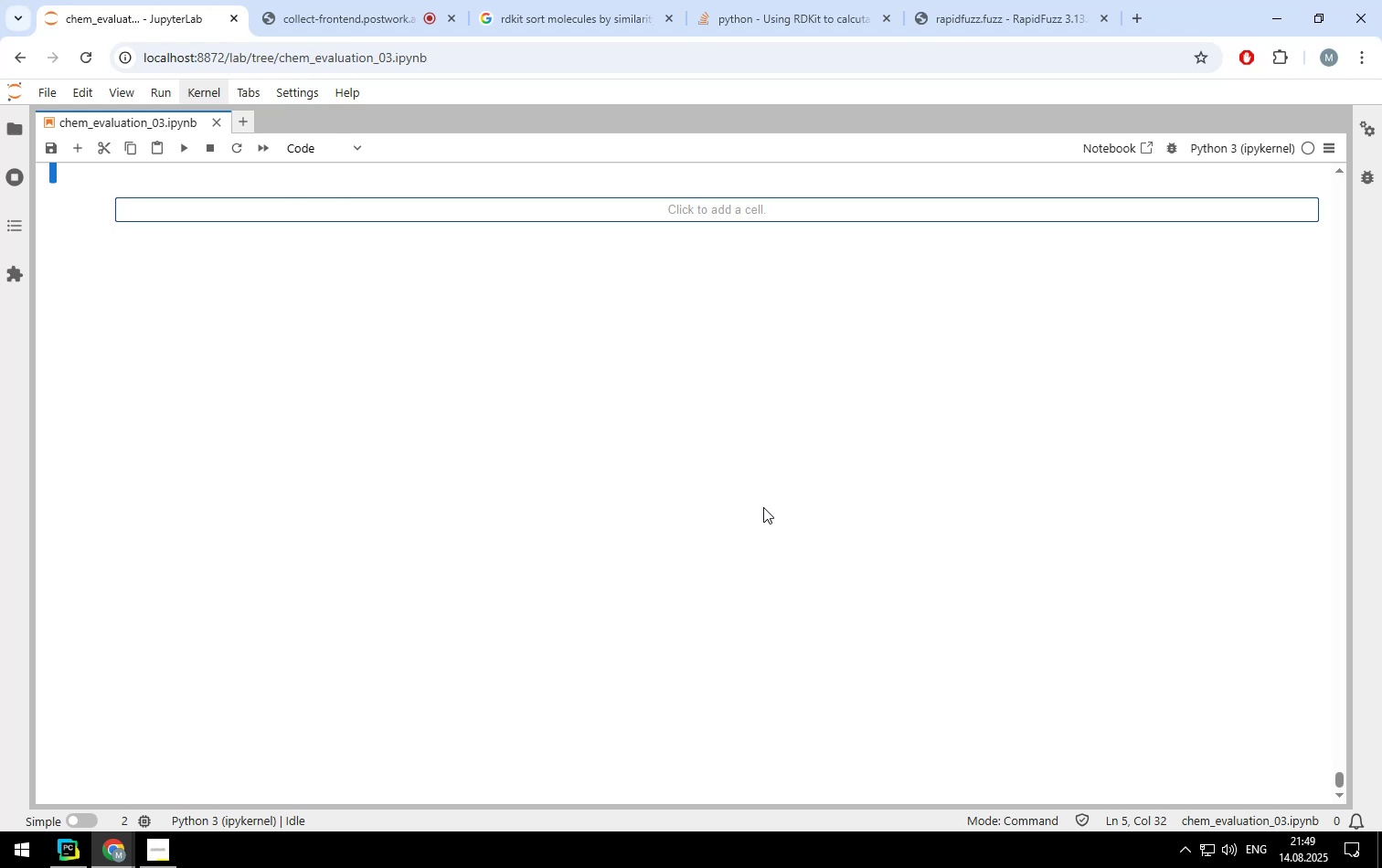 
wait(15.29)
 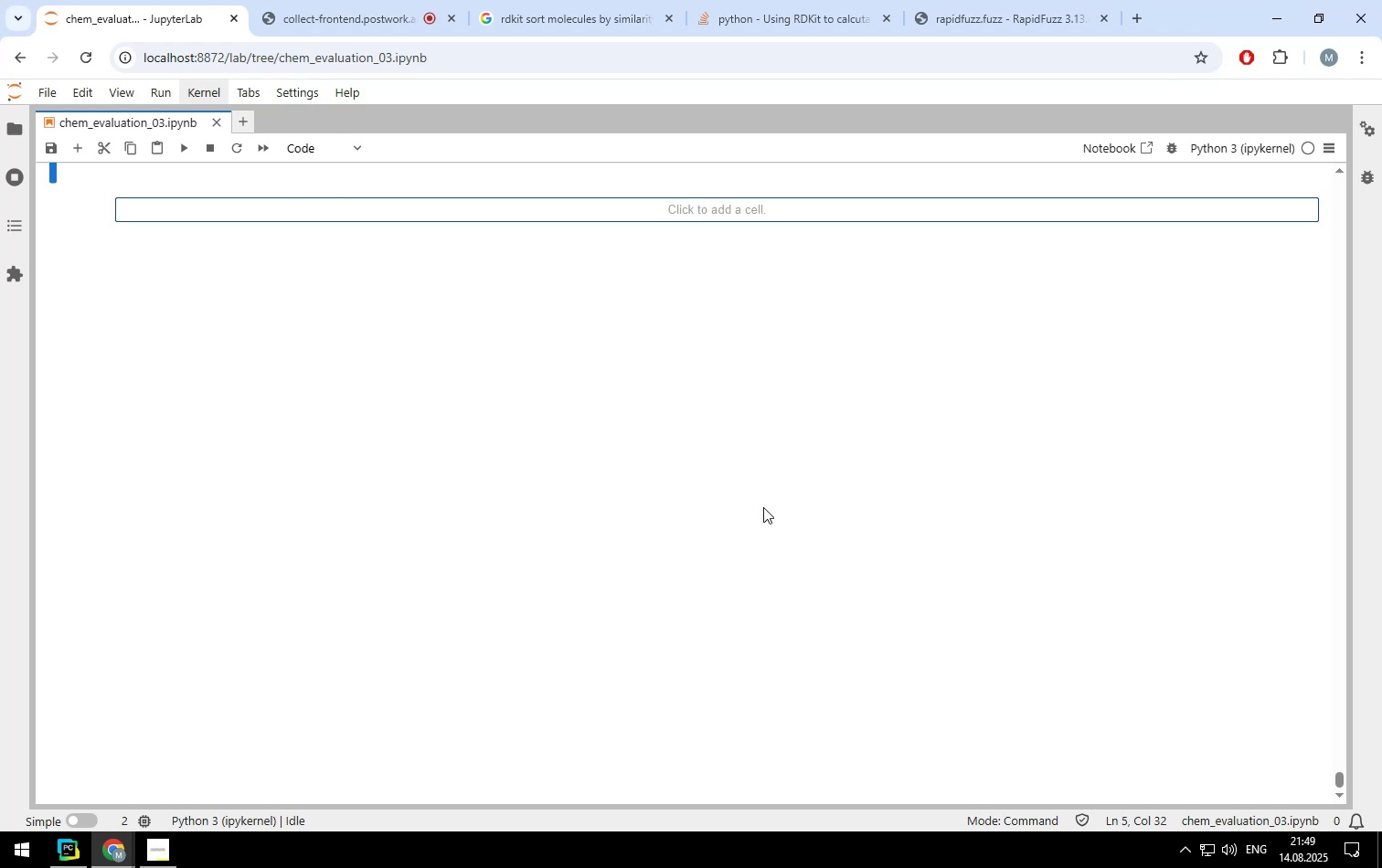 
scroll: coordinate [762, 598], scroll_direction: down, amount: 7.0
 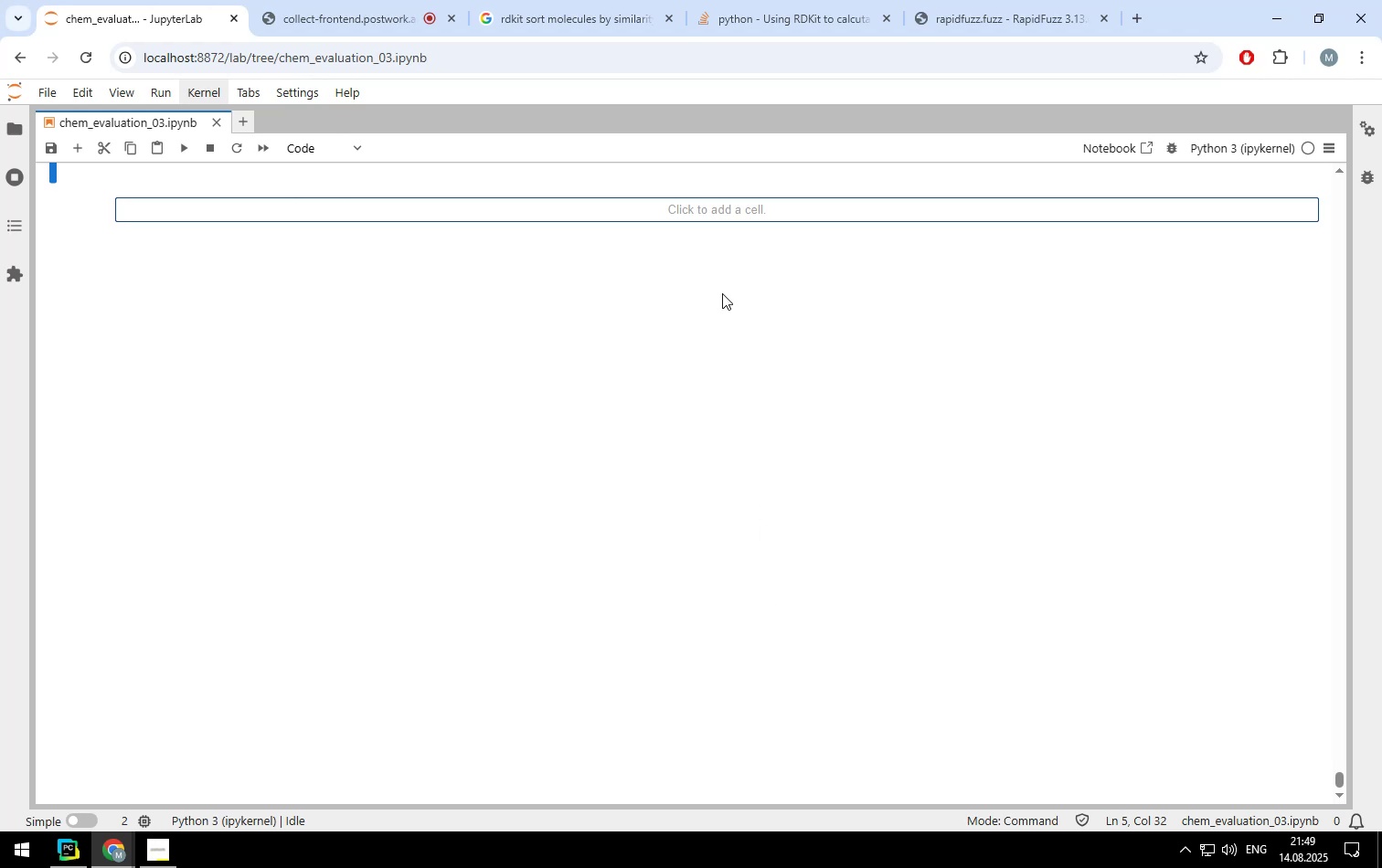 
scroll: coordinate [704, 427], scroll_direction: up, amount: 5.0
 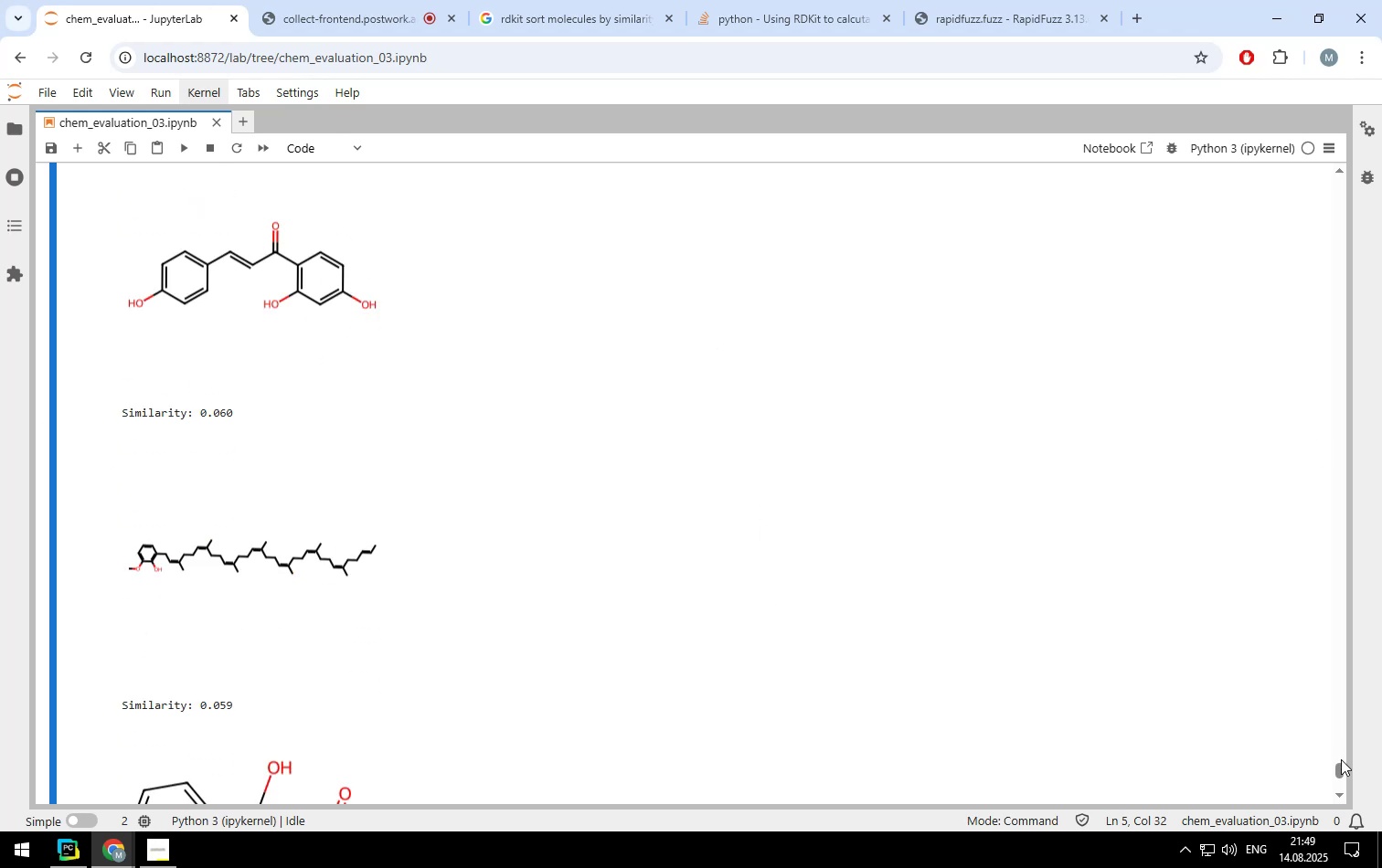 
left_click_drag(start_coordinate=[1339, 766], to_coordinate=[1346, 262])
 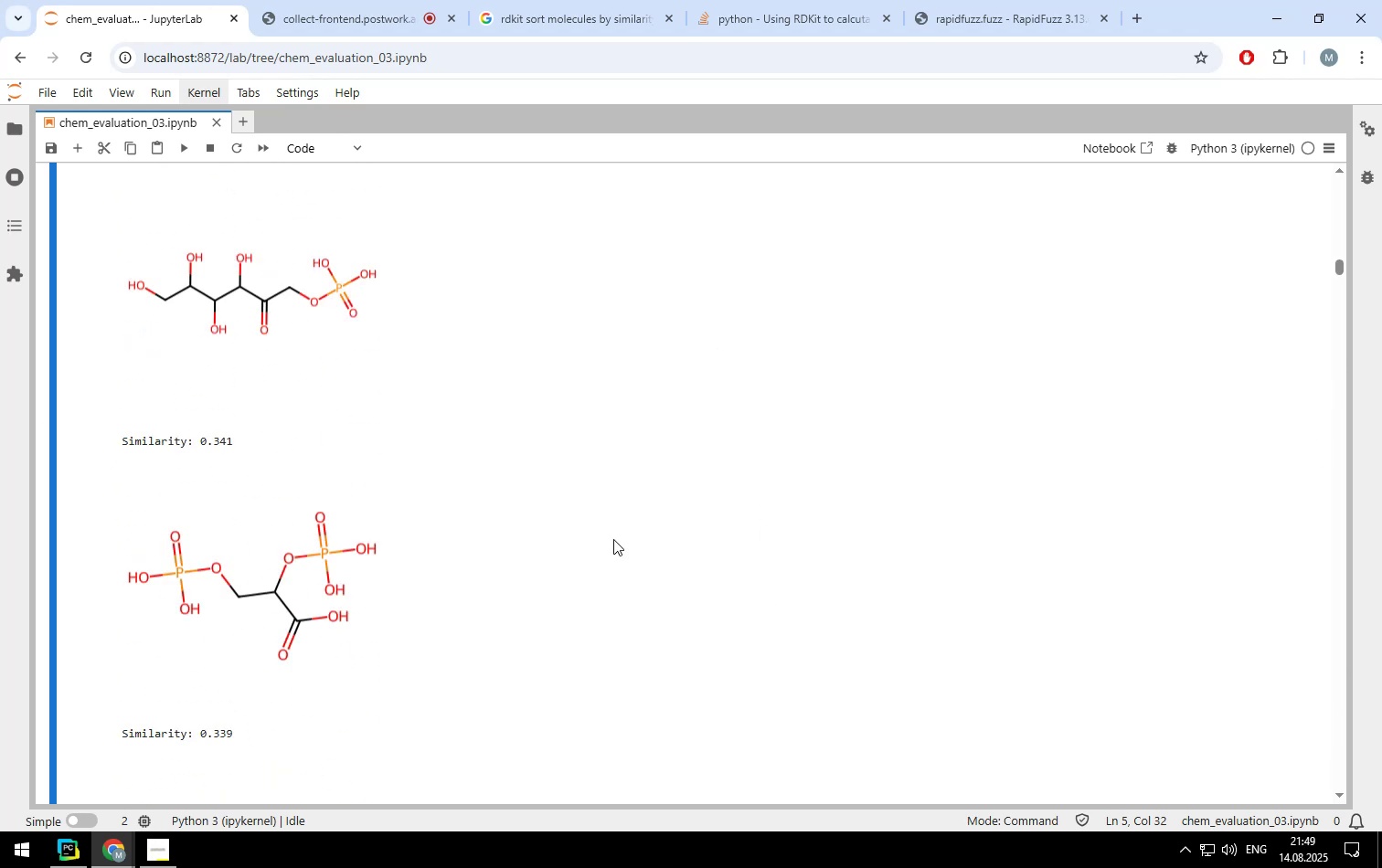 
scroll: coordinate [537, 590], scroll_direction: up, amount: 23.0
 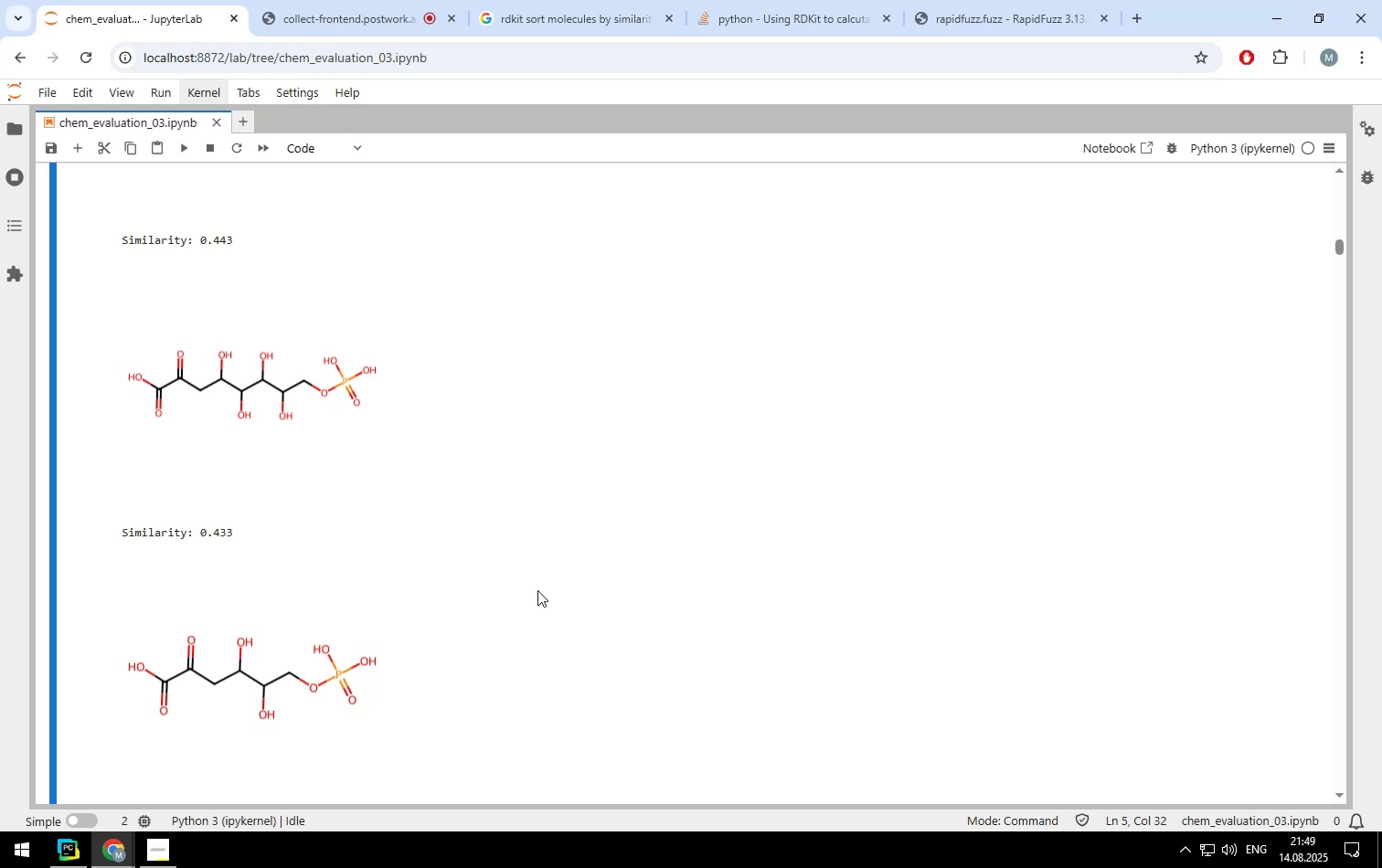 
wait(20.4)
 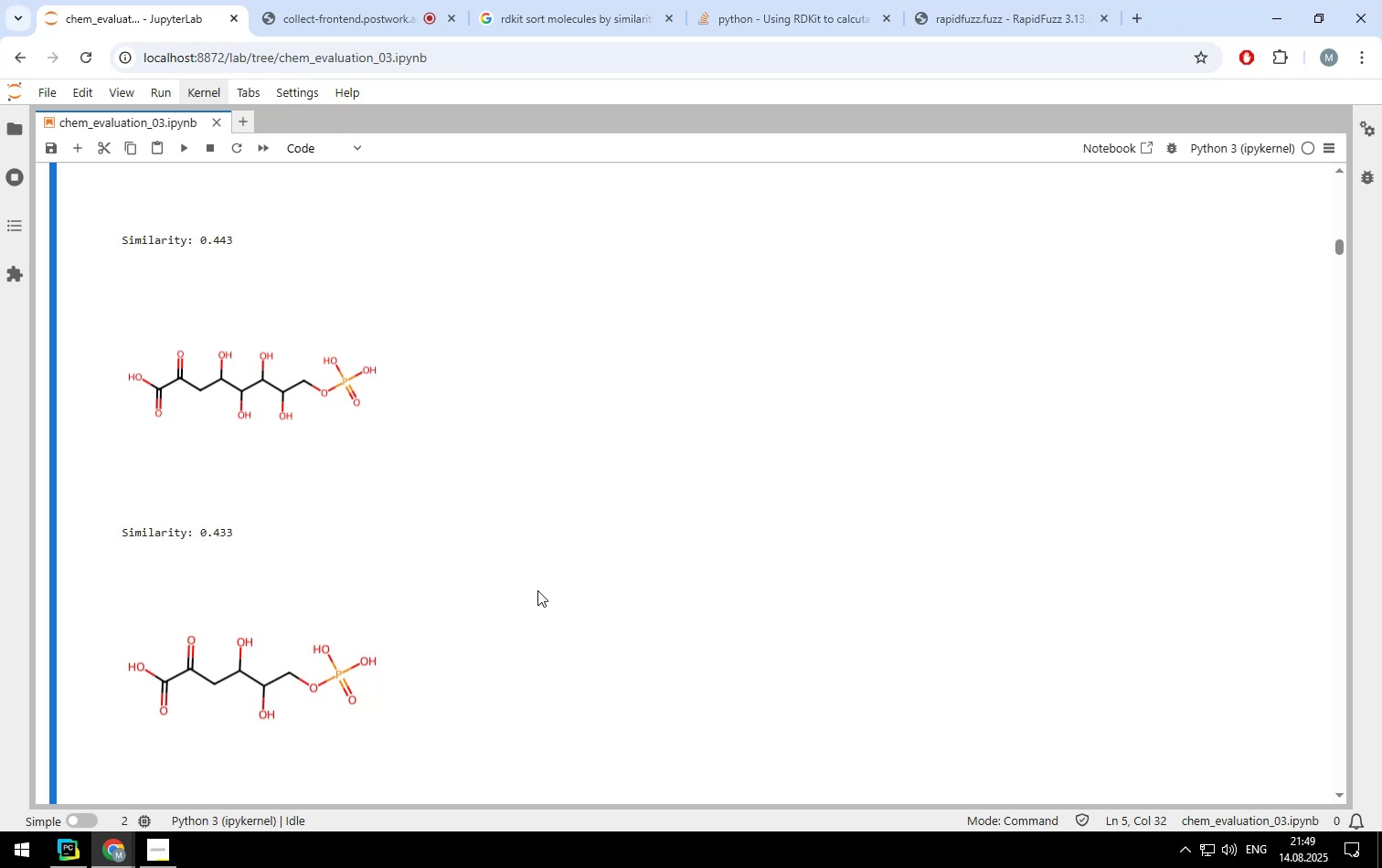 
key(Space)
 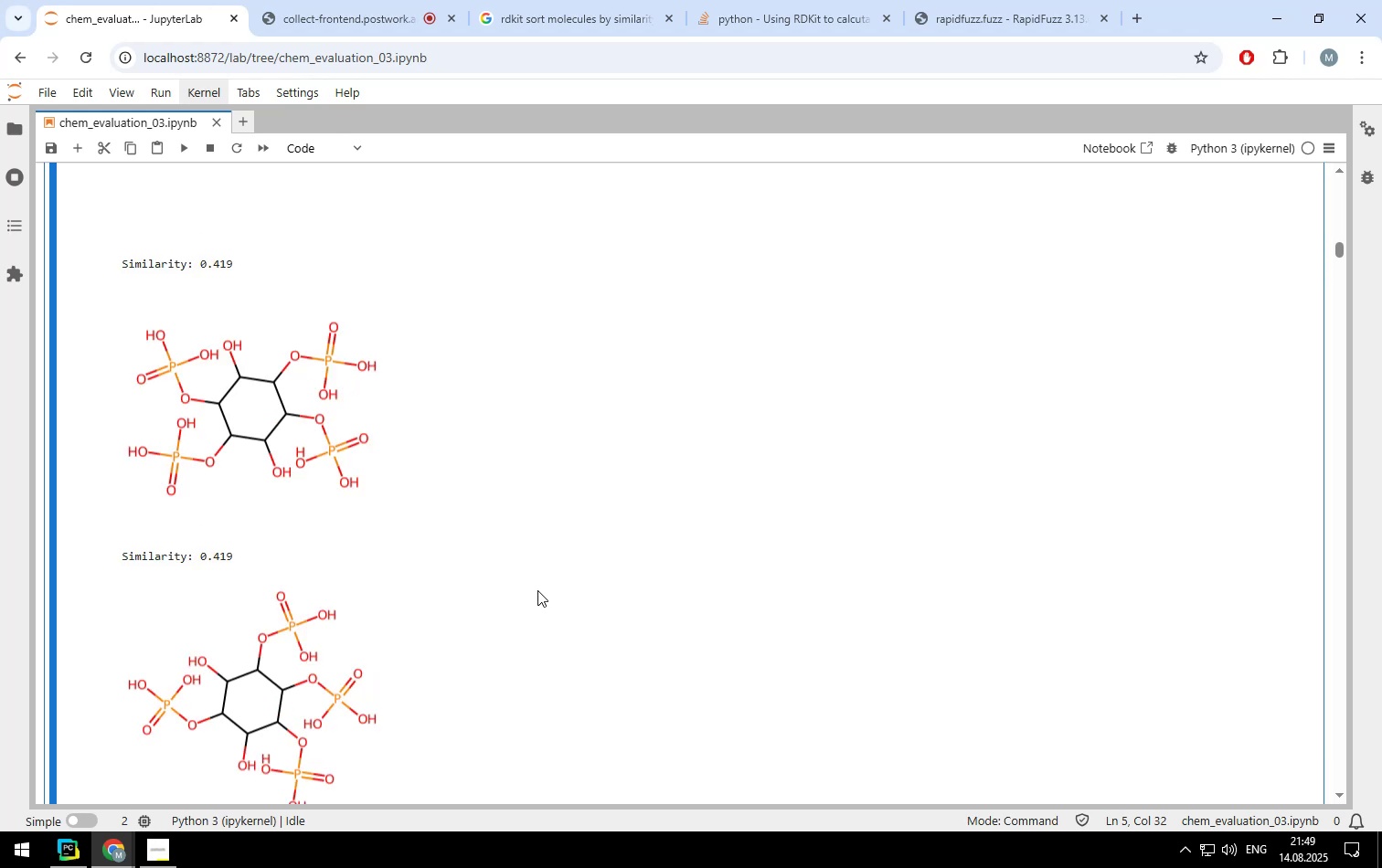 
key(Space)
 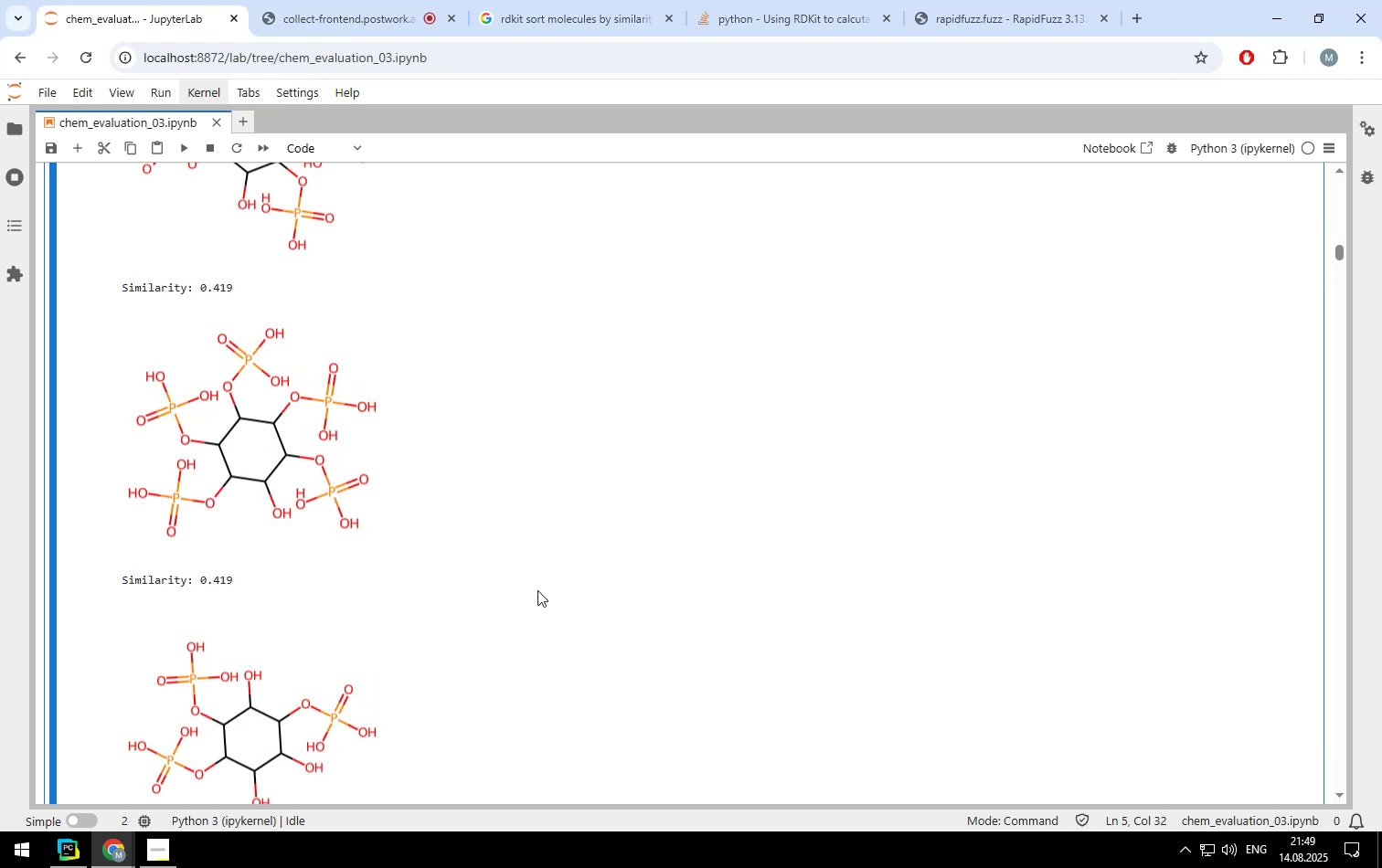 
key(Space)
 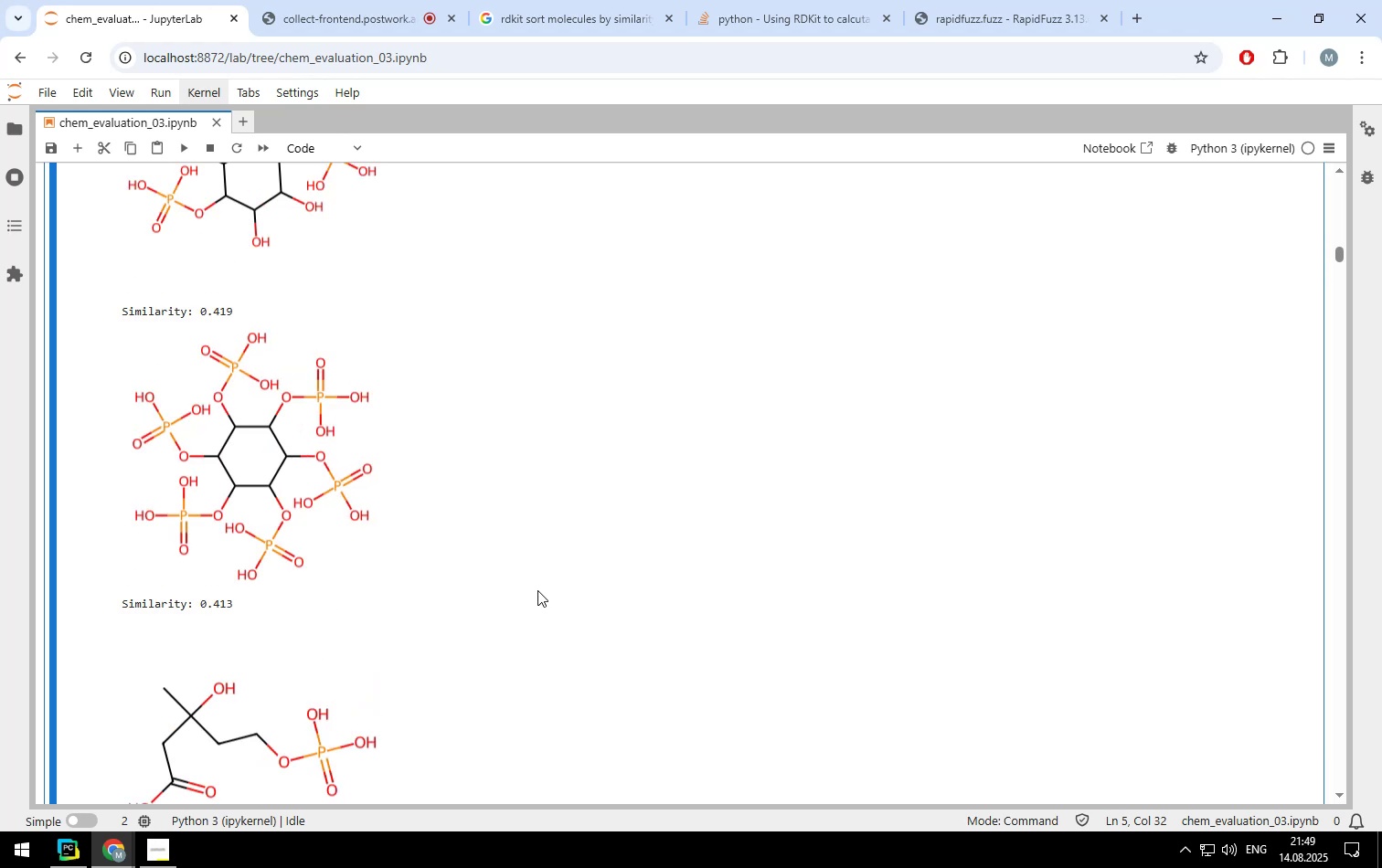 
key(Space)
 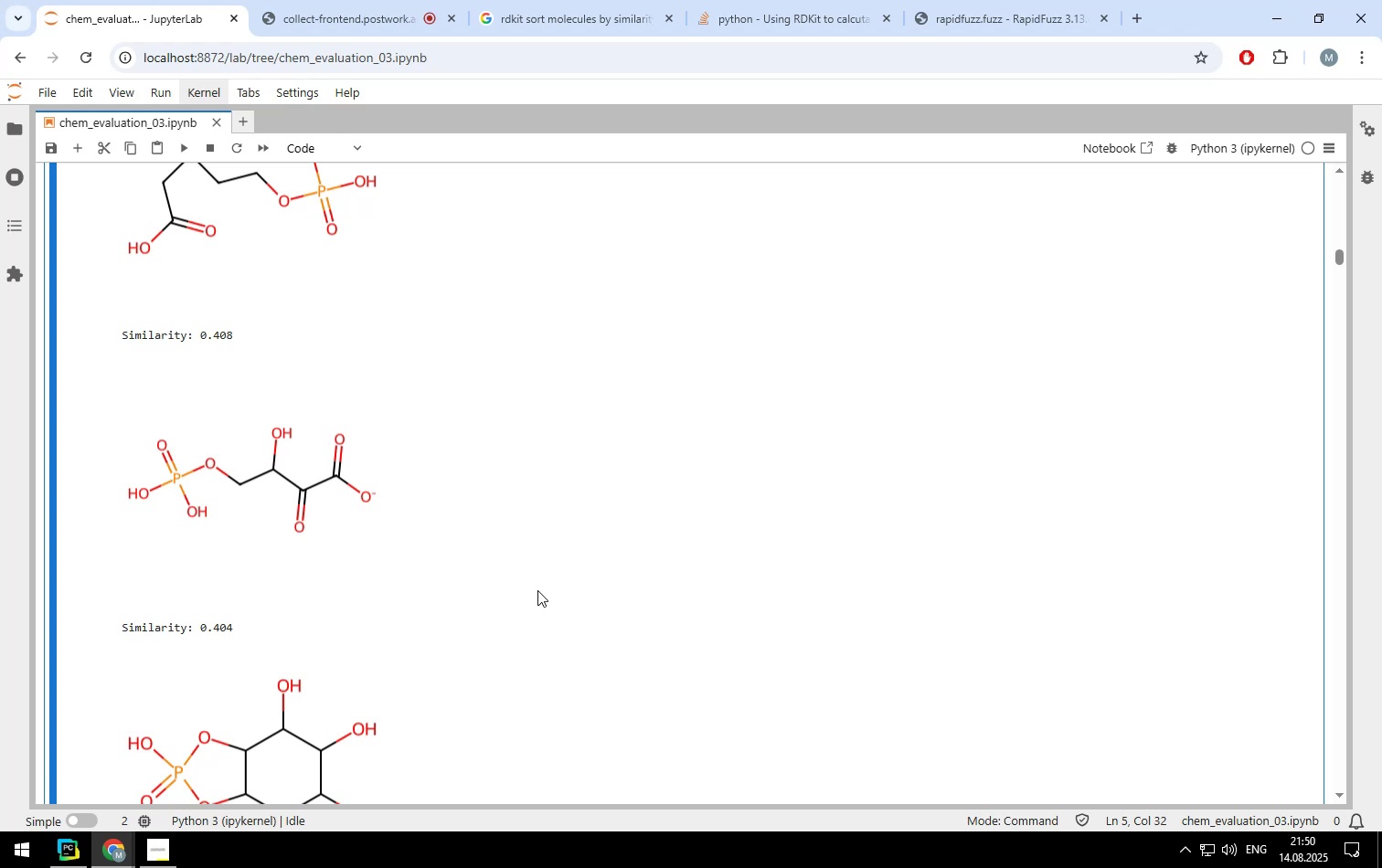 
key(Space)
 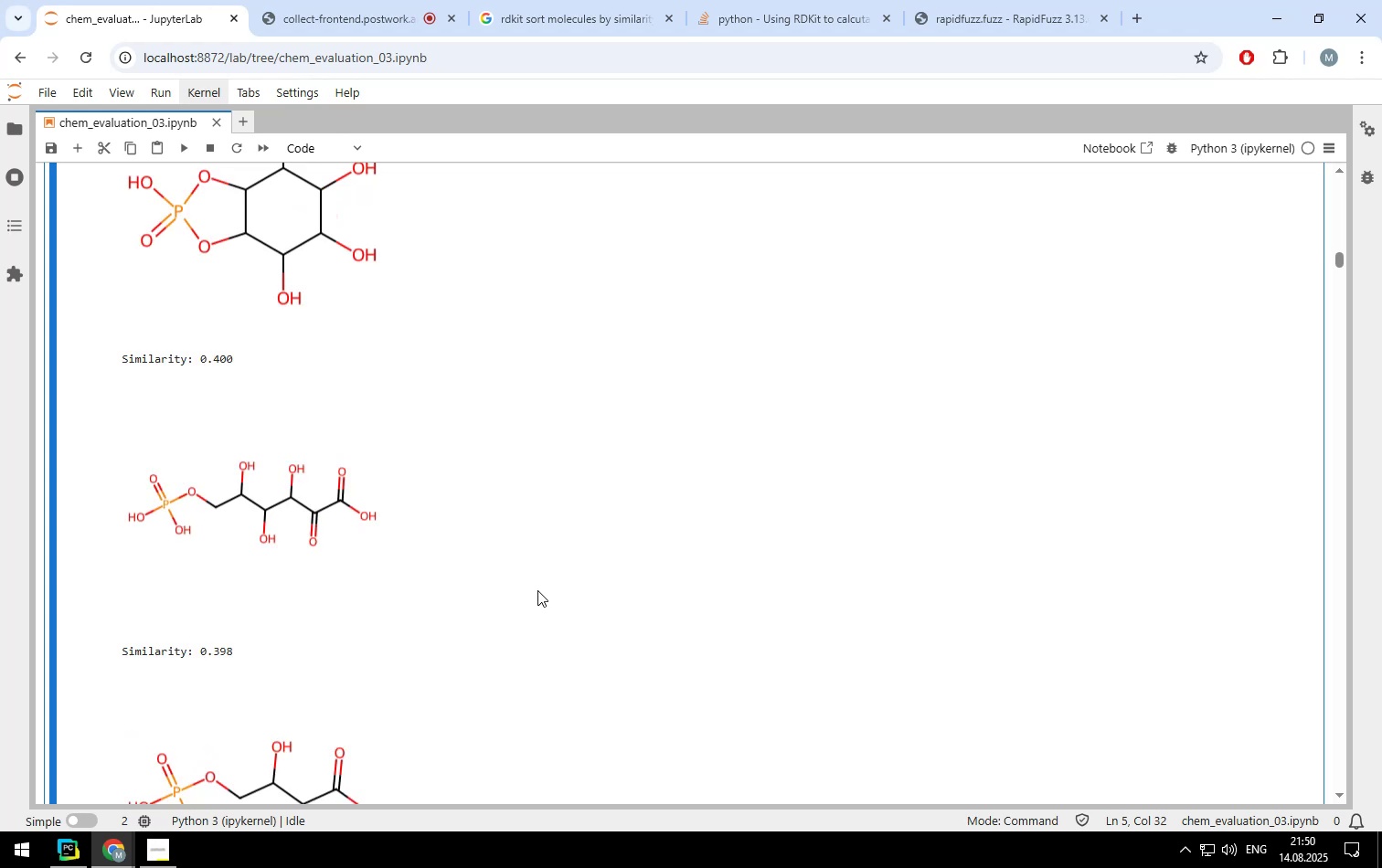 
key(Space)
 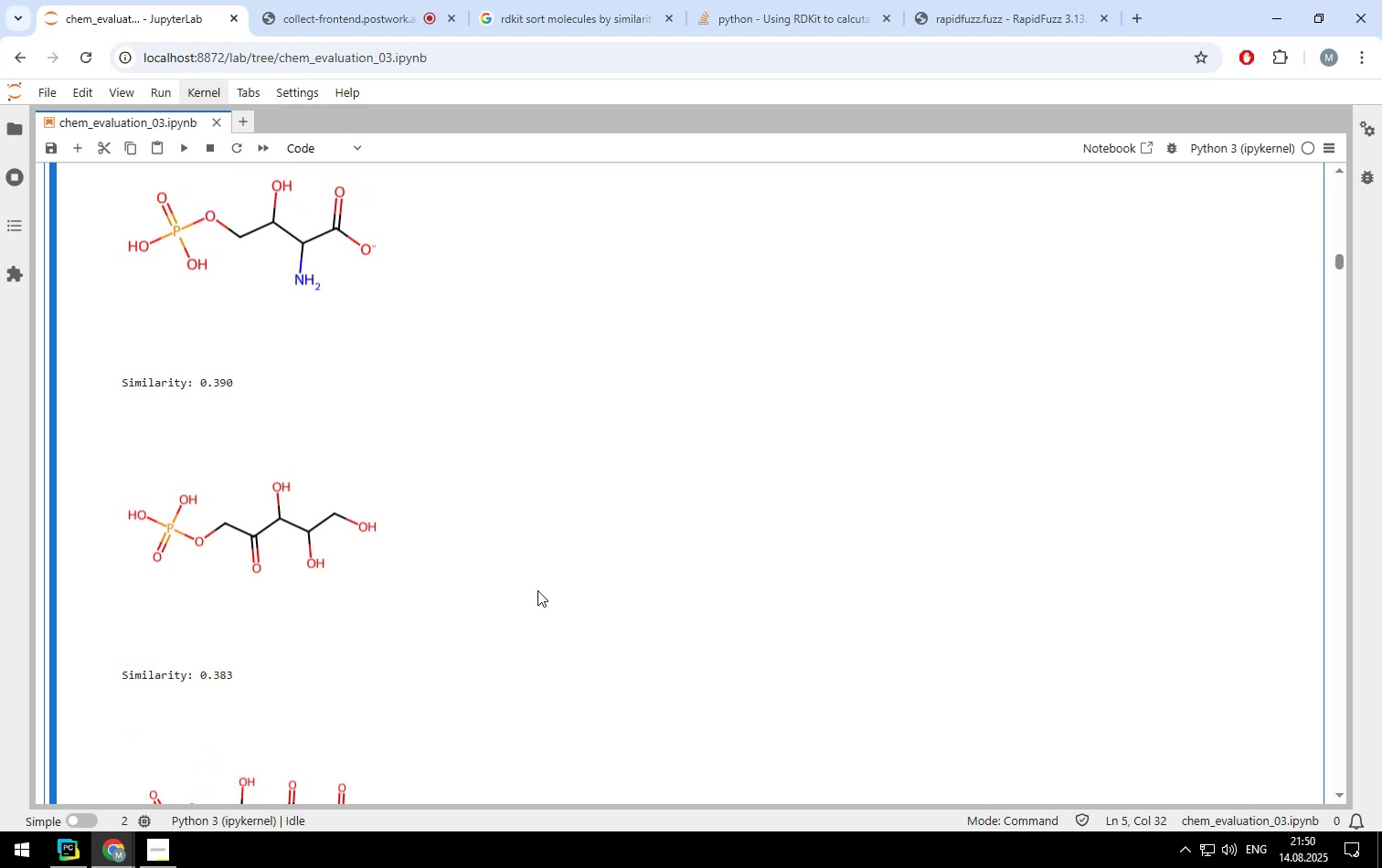 
key(Space)
 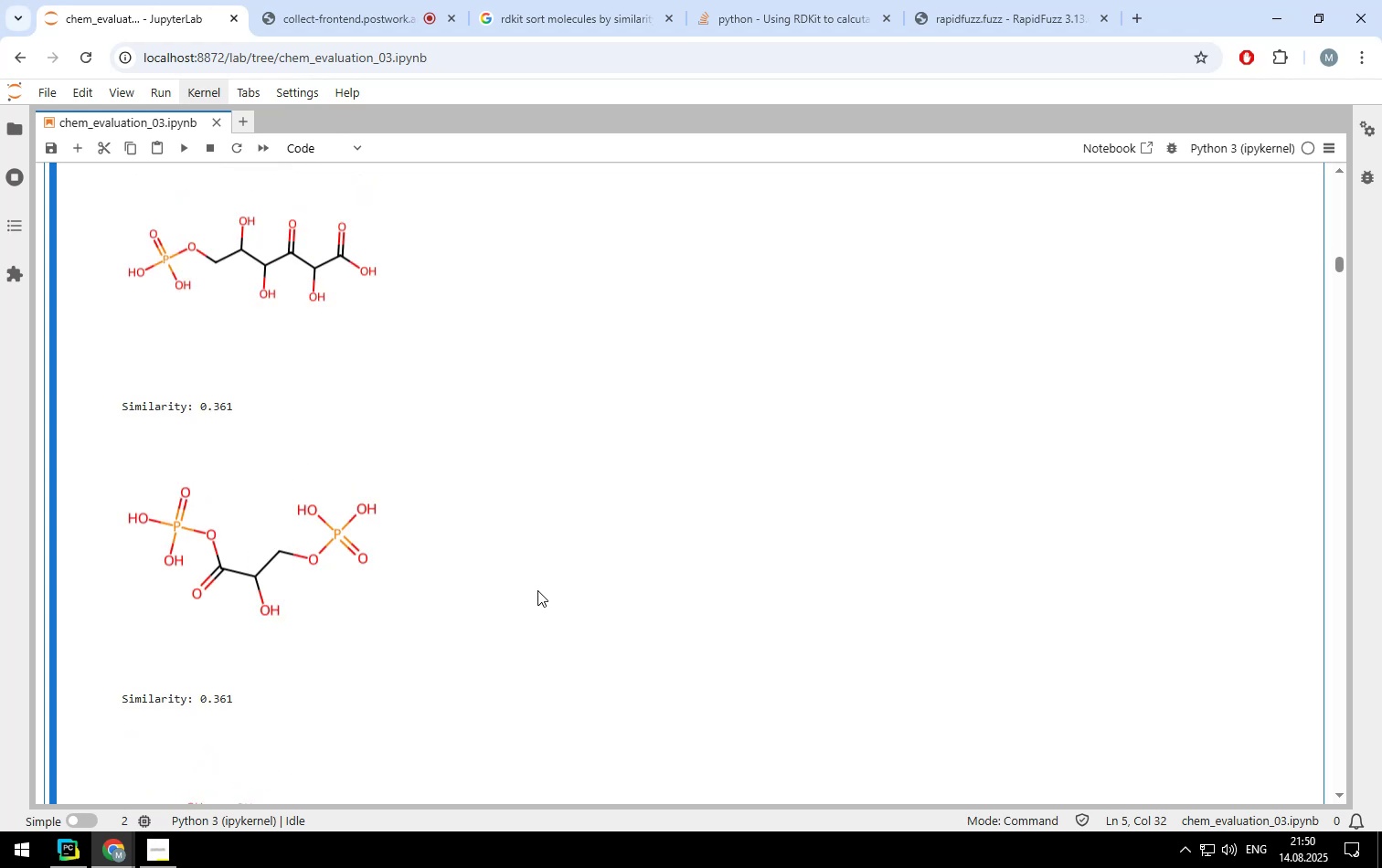 
key(Space)
 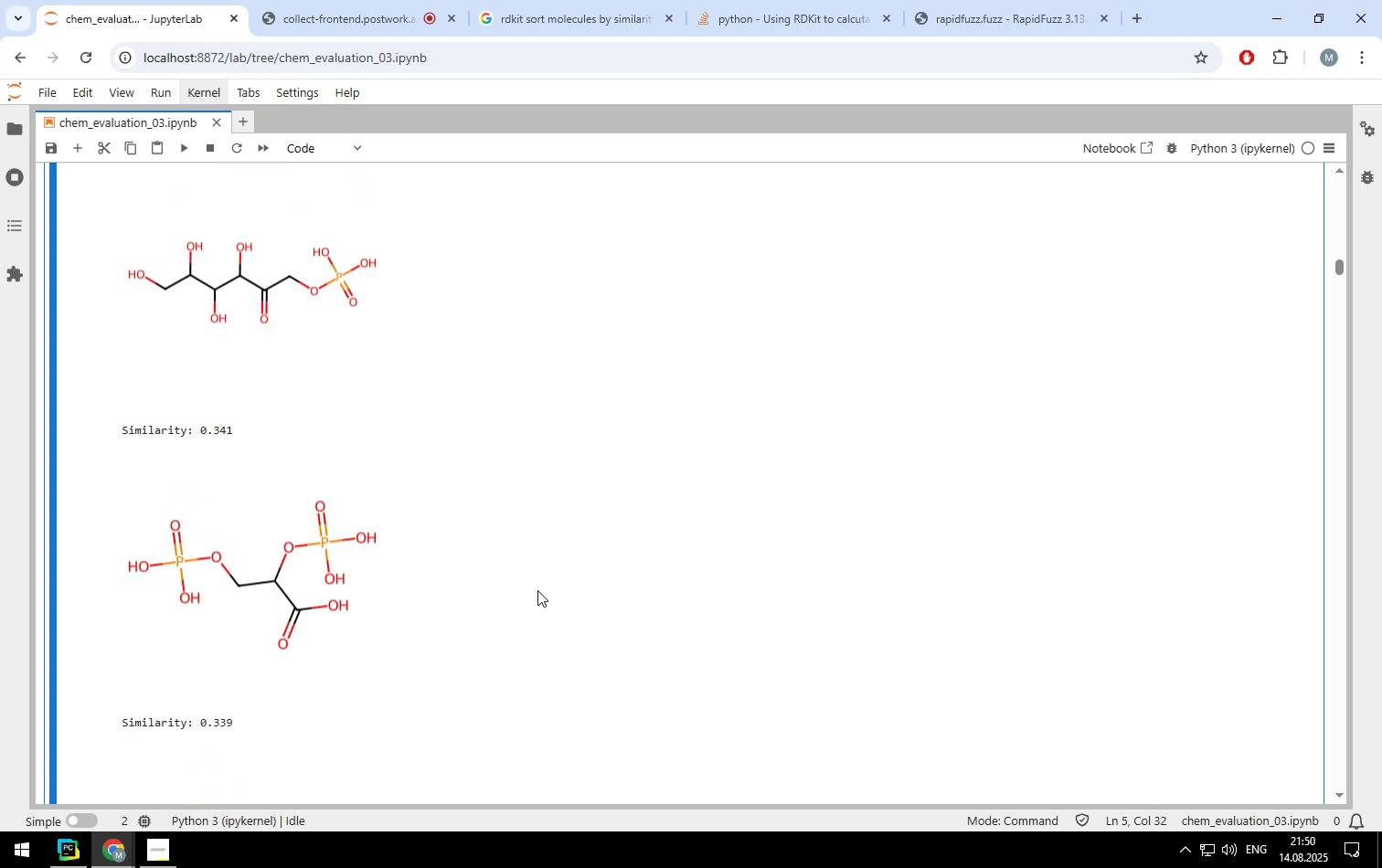 
key(Space)
 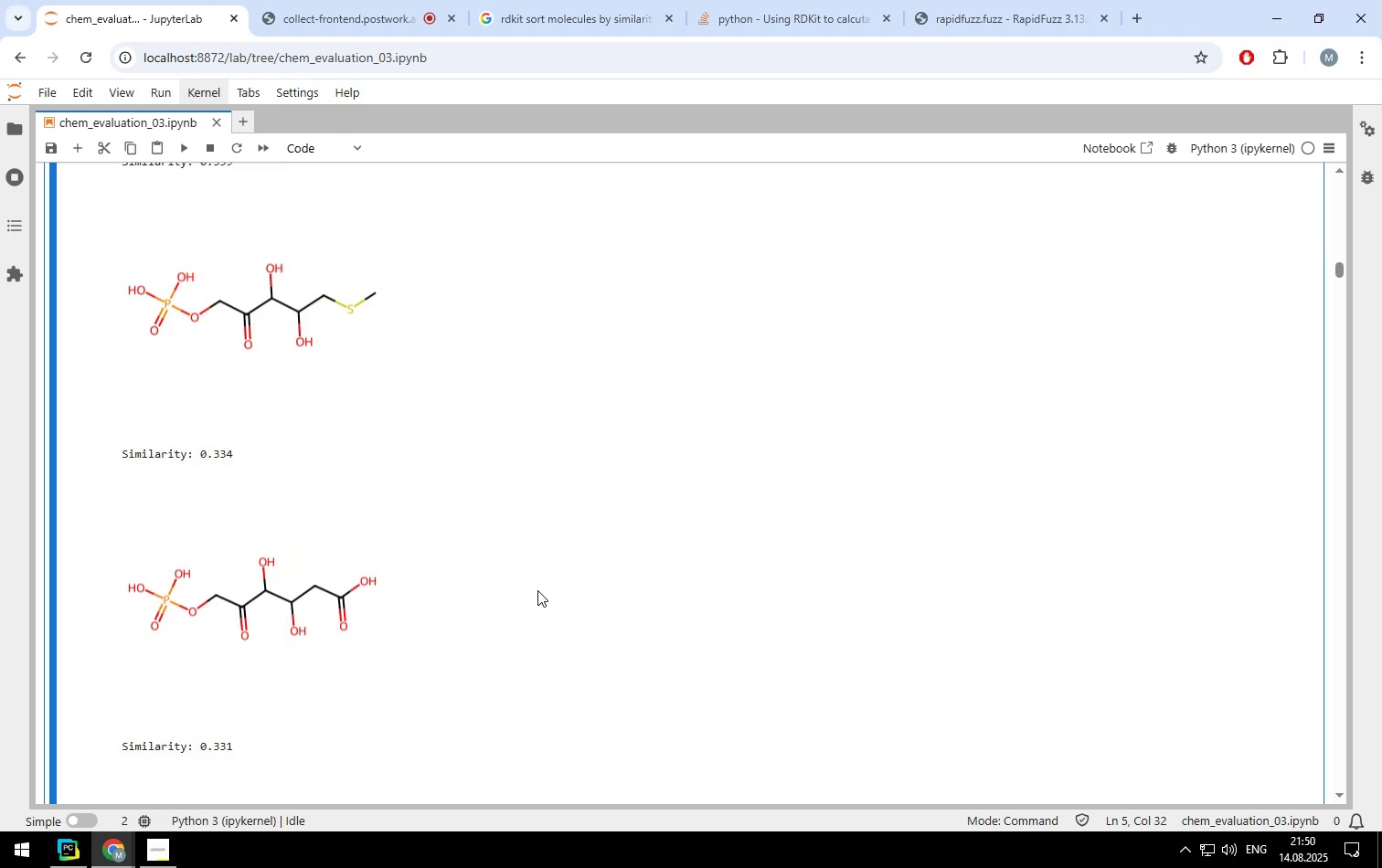 
key(Space)
 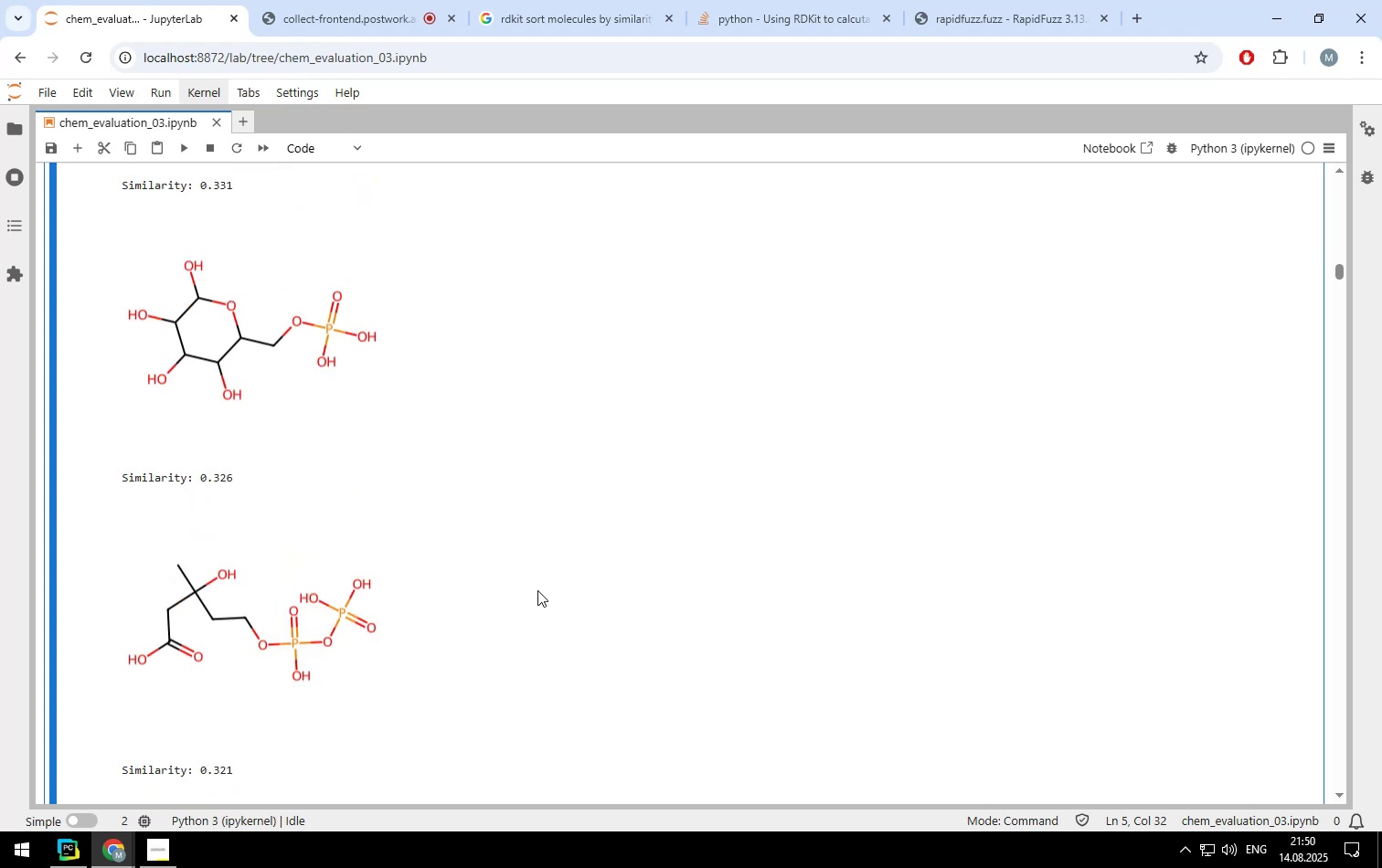 
key(Space)
 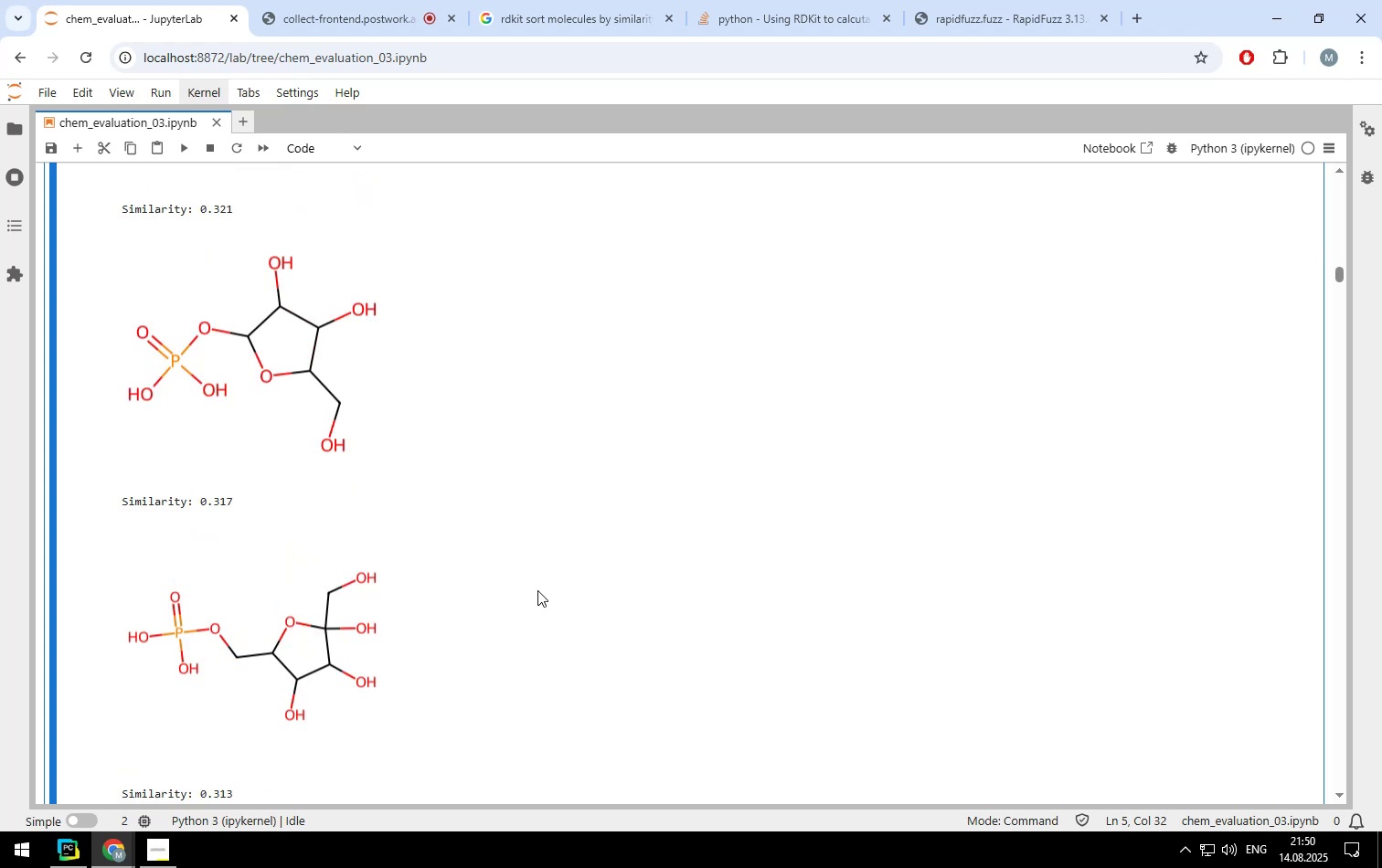 
key(Space)
 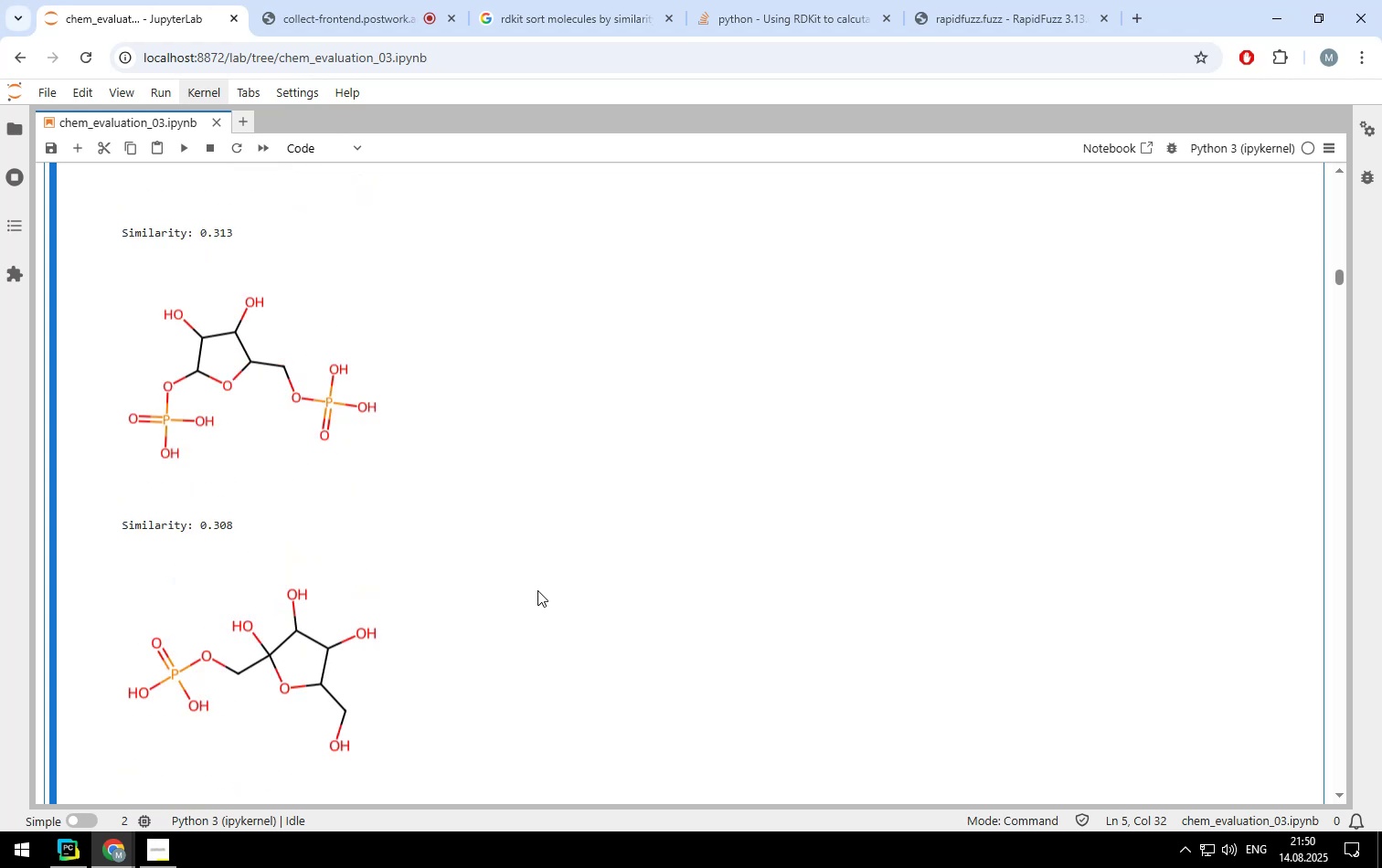 
key(Space)
 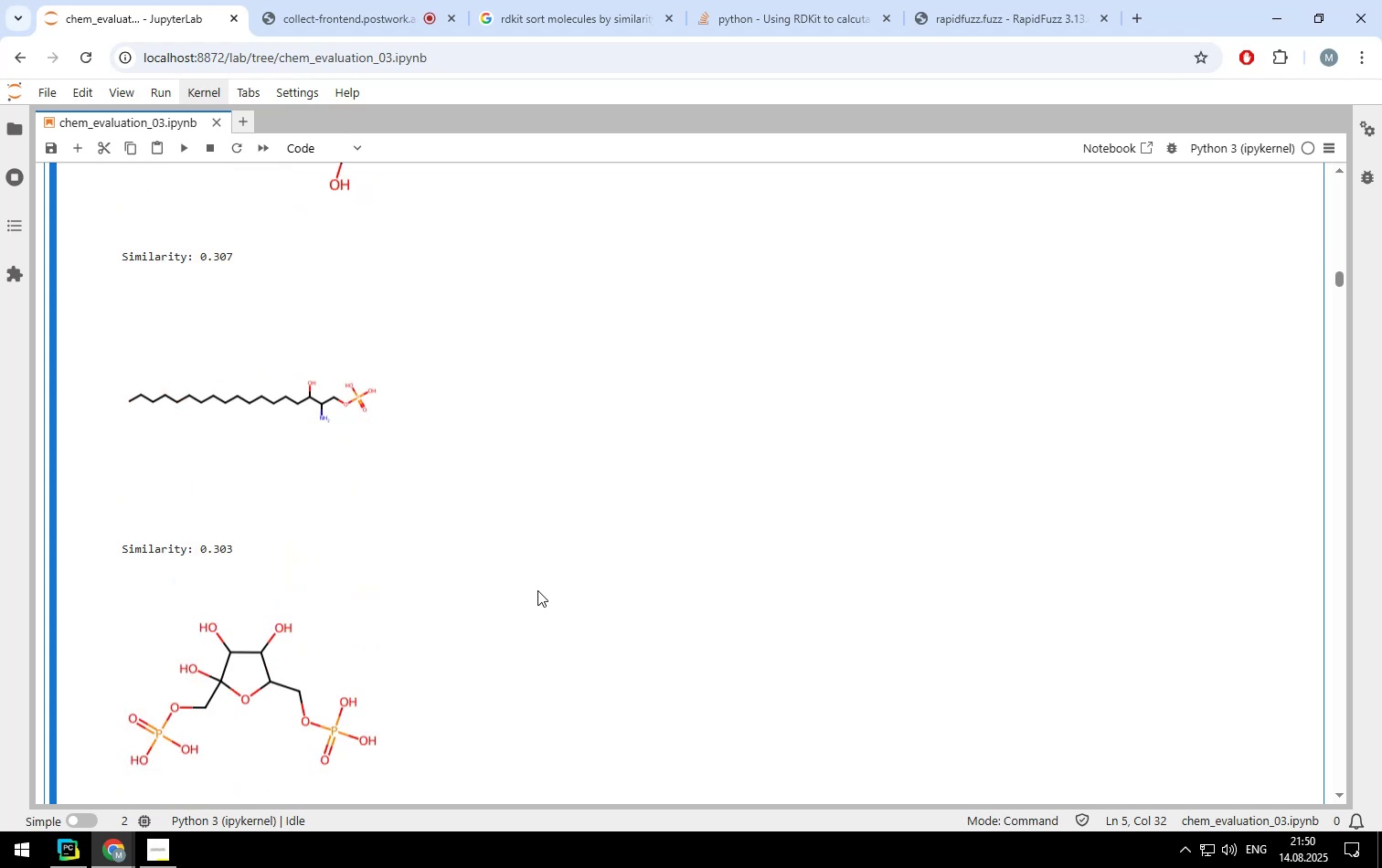 
key(Space)
 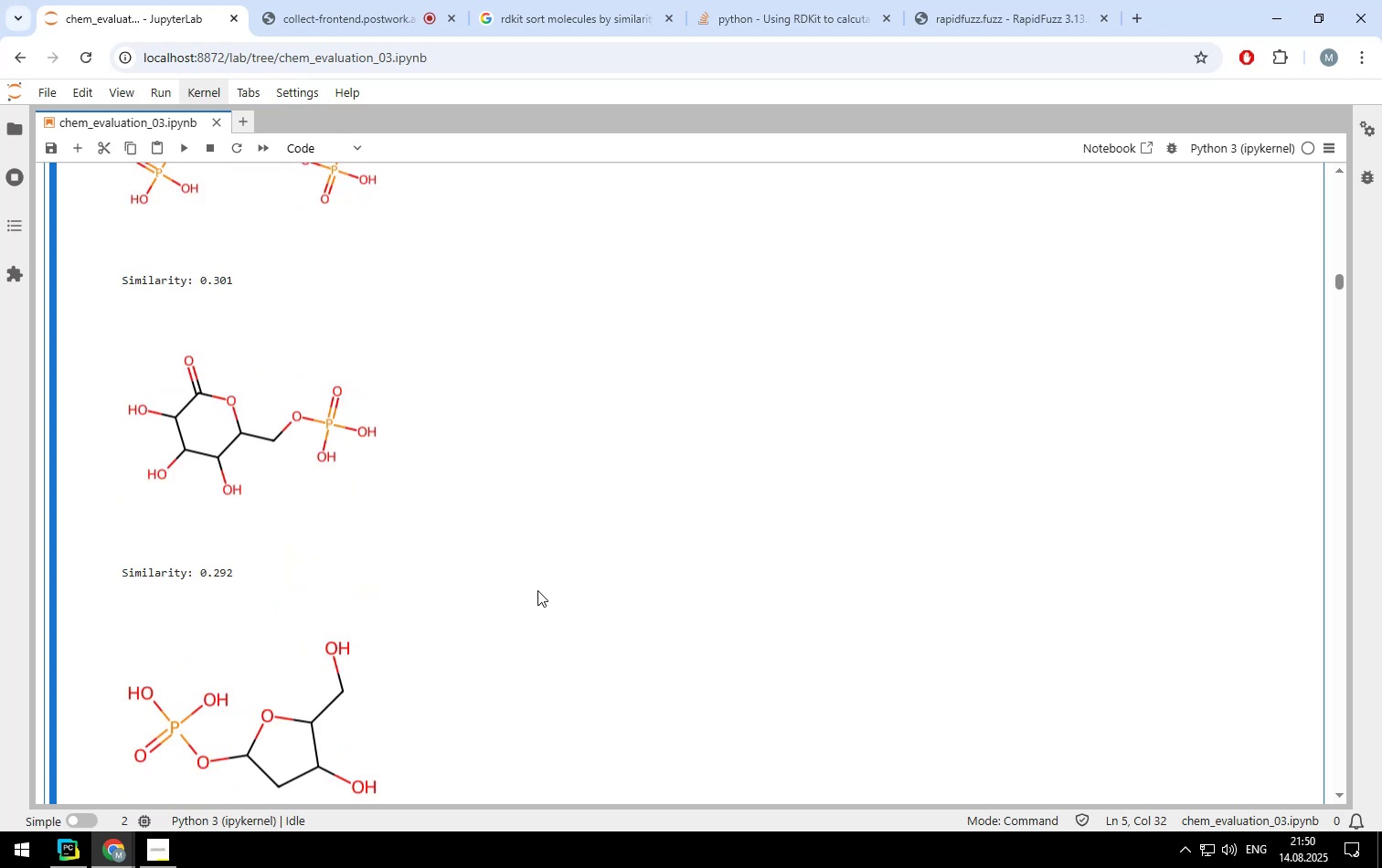 
key(Space)
 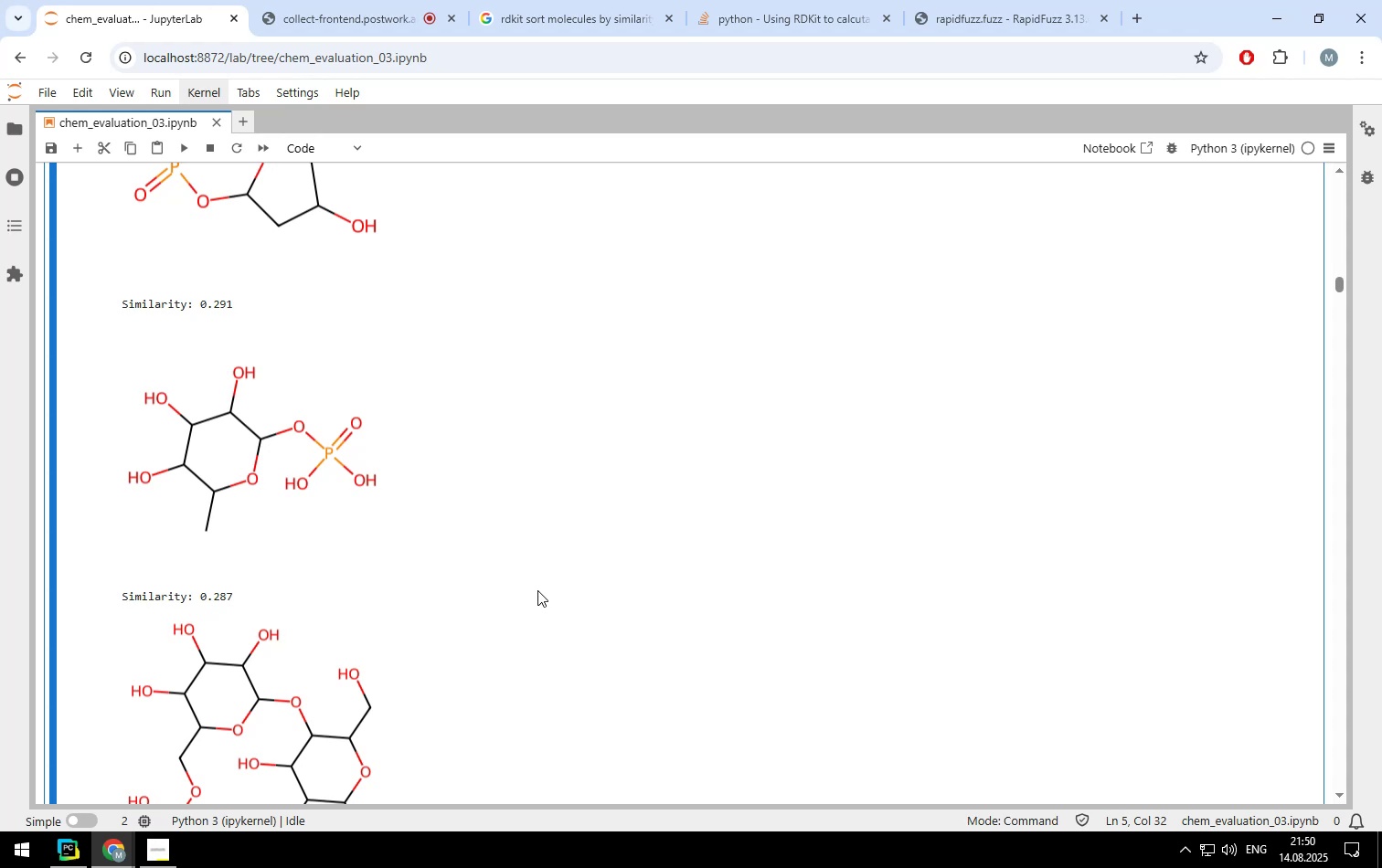 
wait(19.36)
 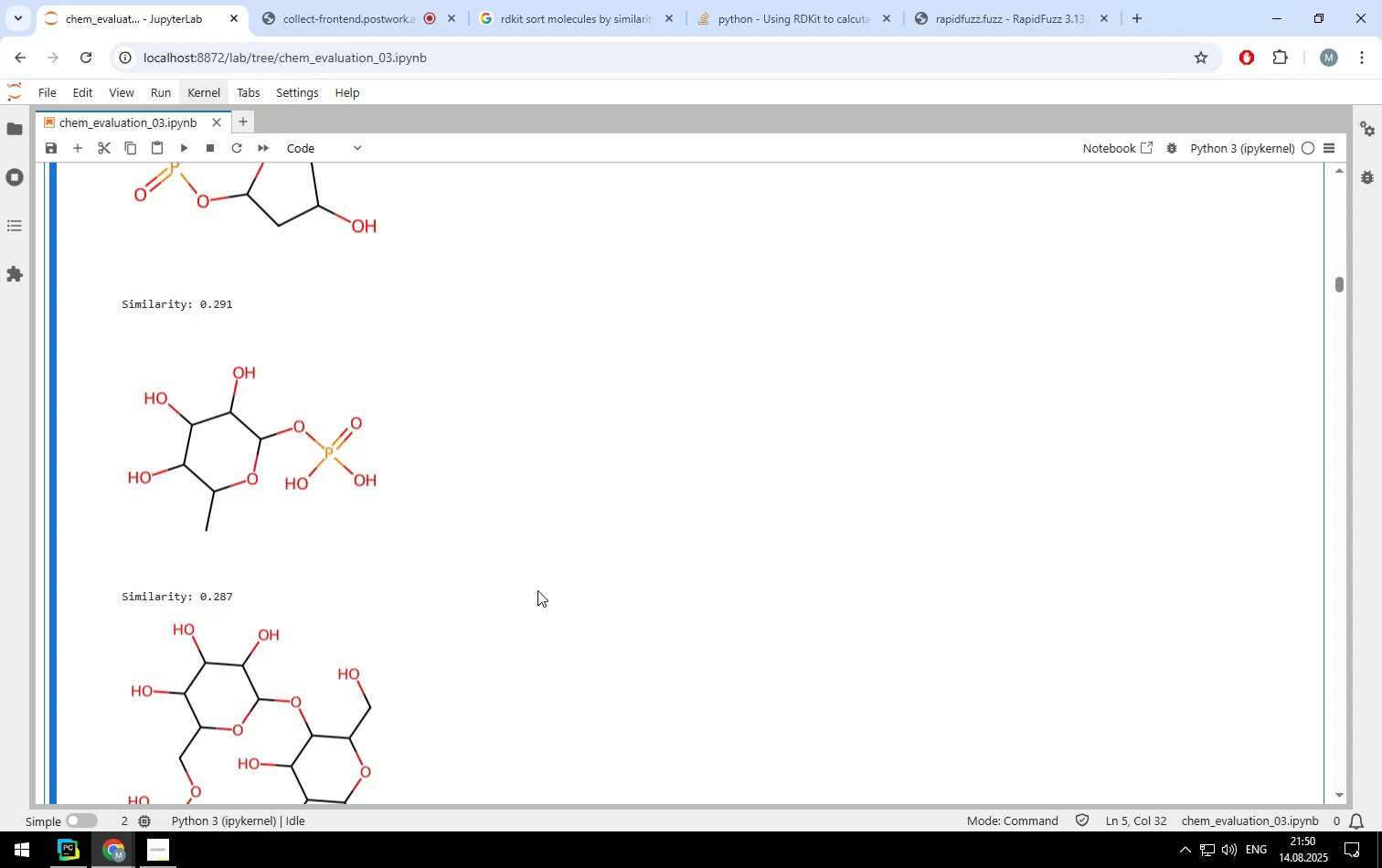 
scroll: coordinate [537, 590], scroll_direction: up, amount: 34.0
 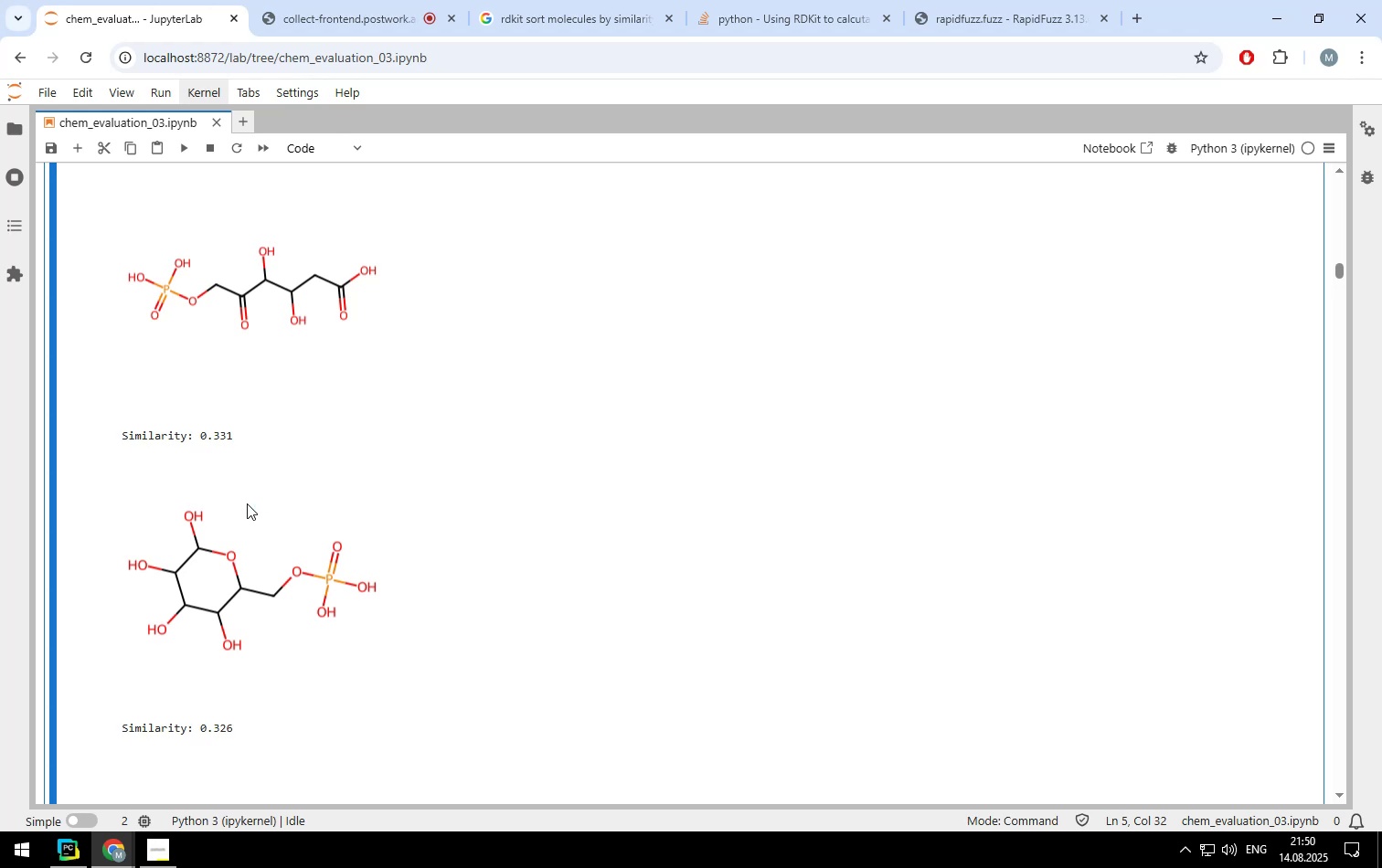 
wait(28.55)
 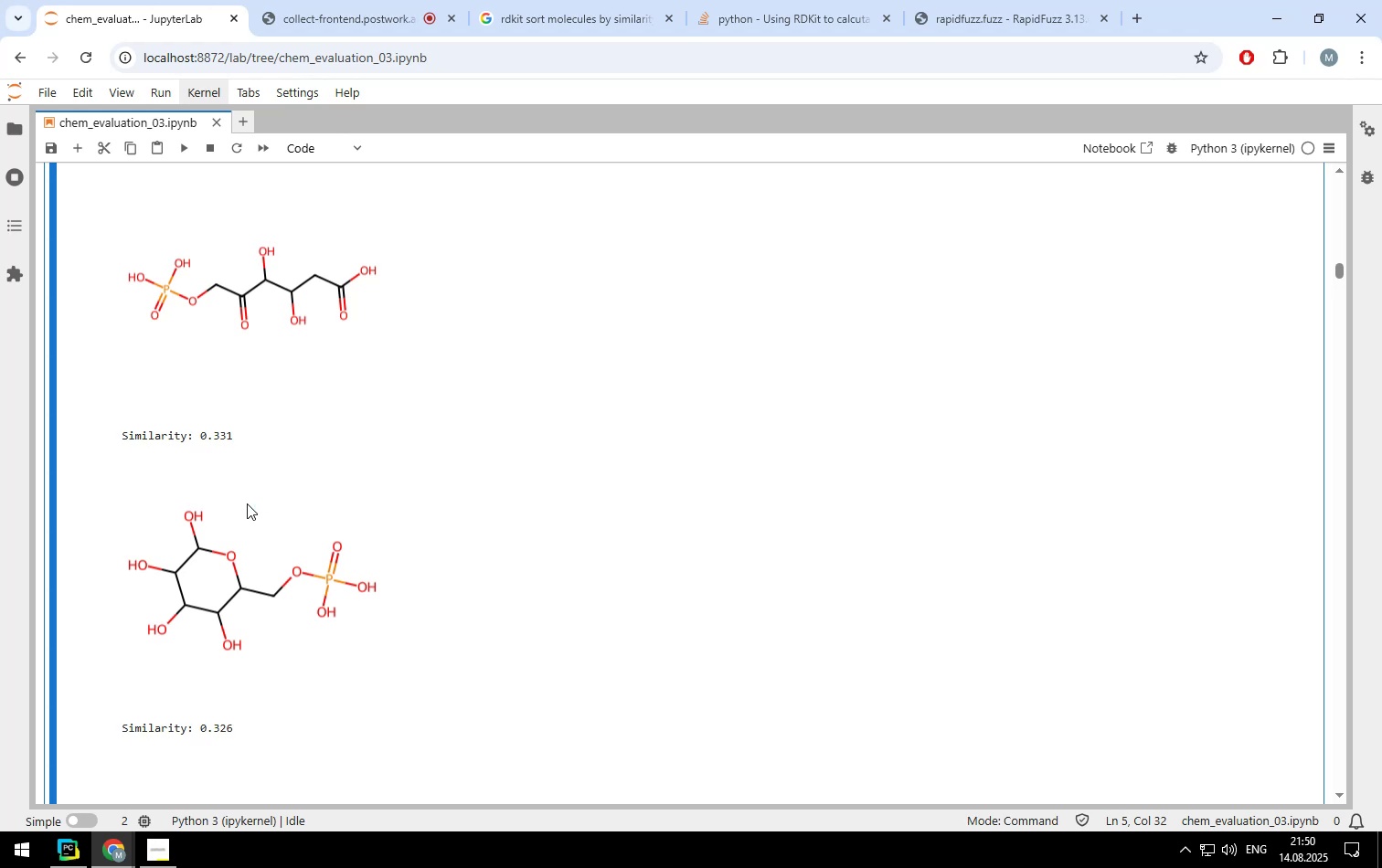 
key(Space)
 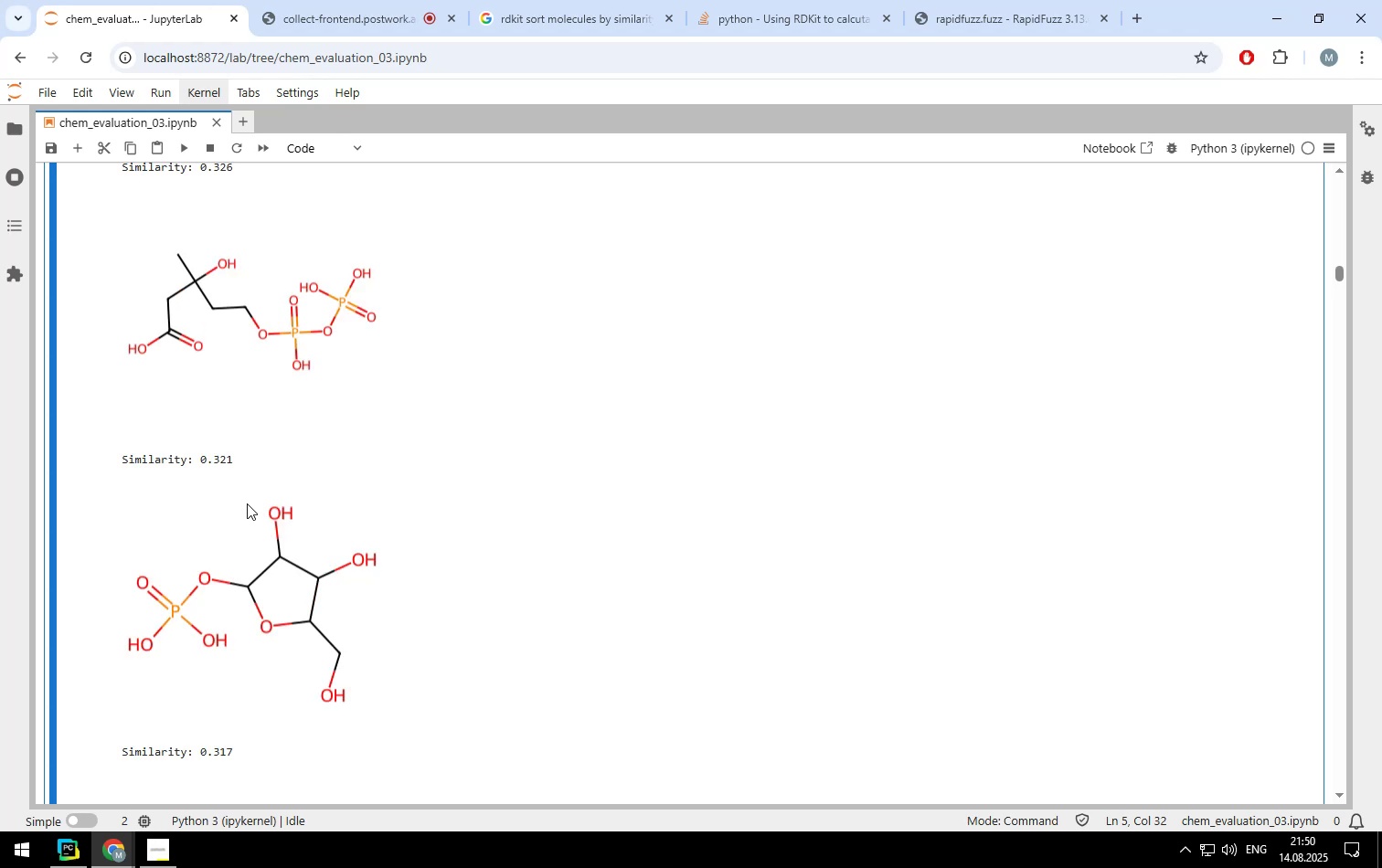 
key(Space)
 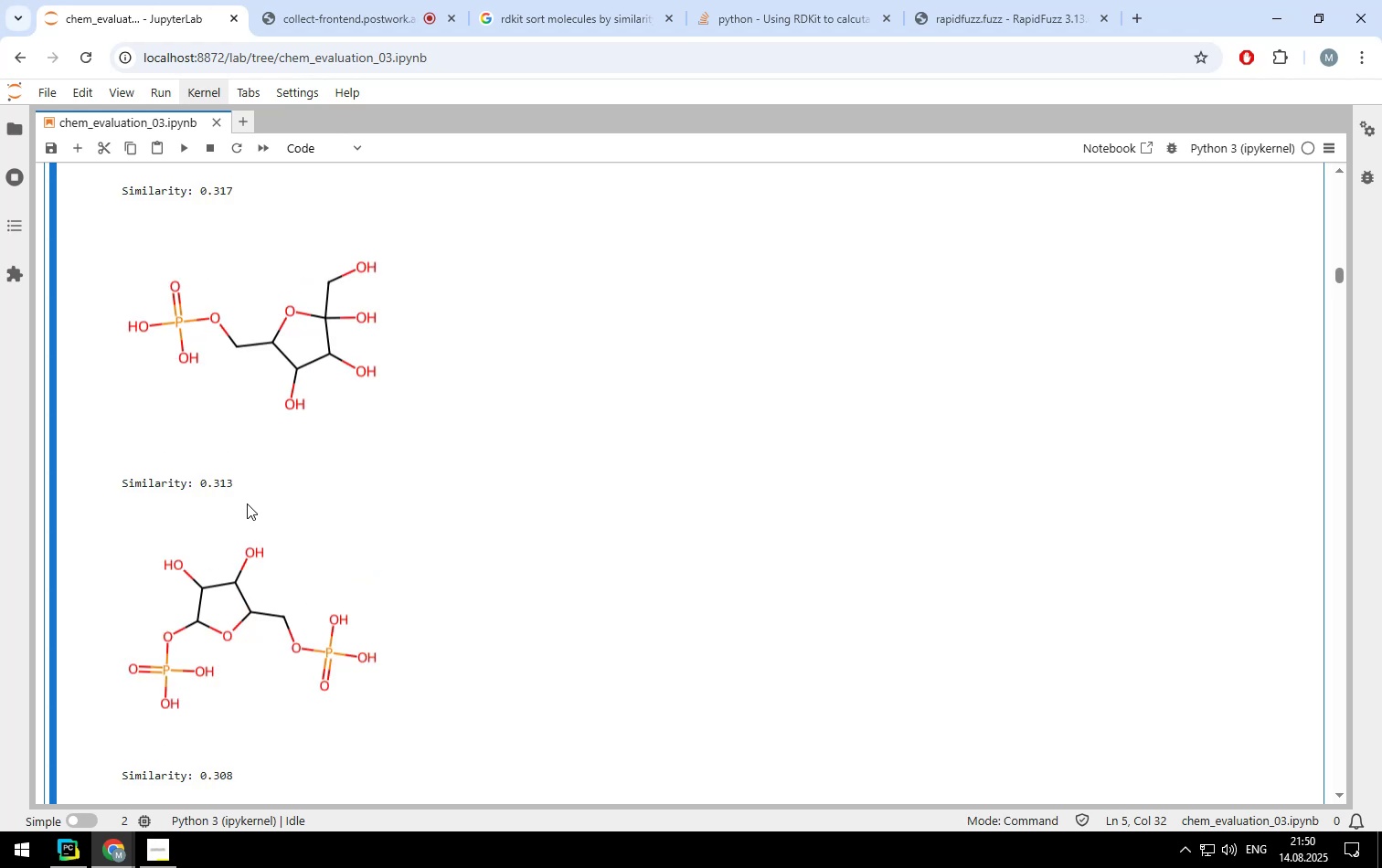 
key(Space)
 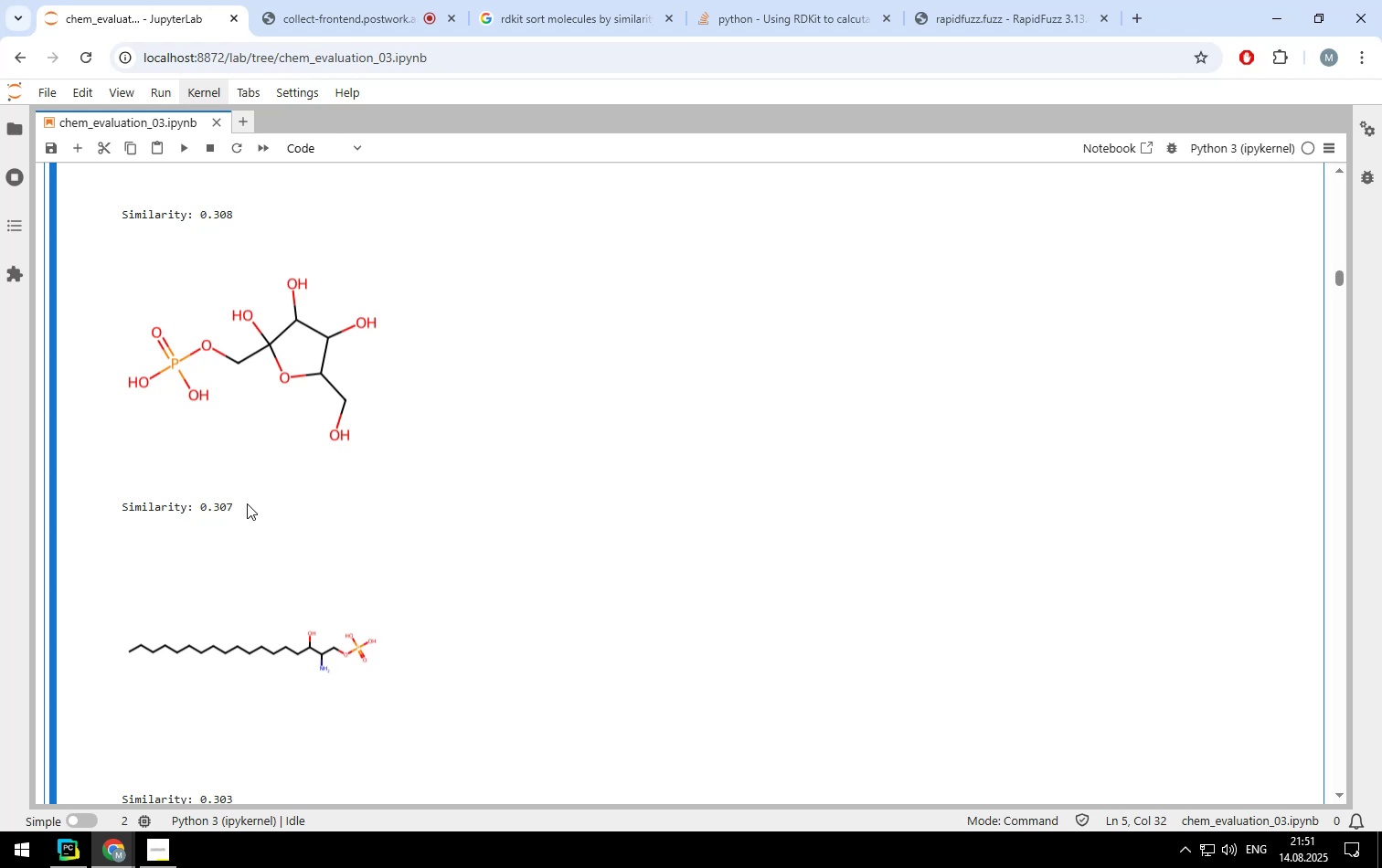 
wait(37.22)
 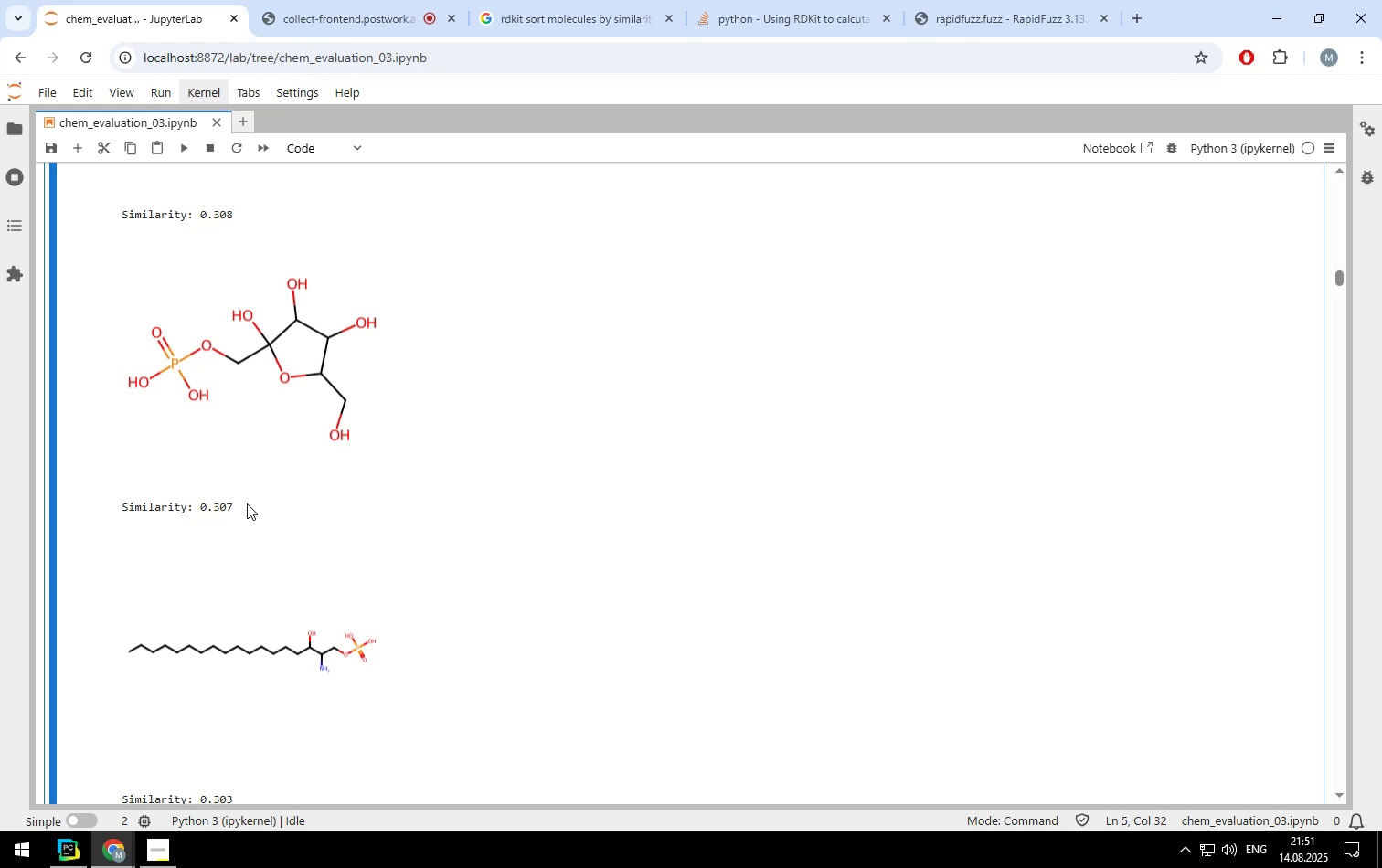 
key(Space)
 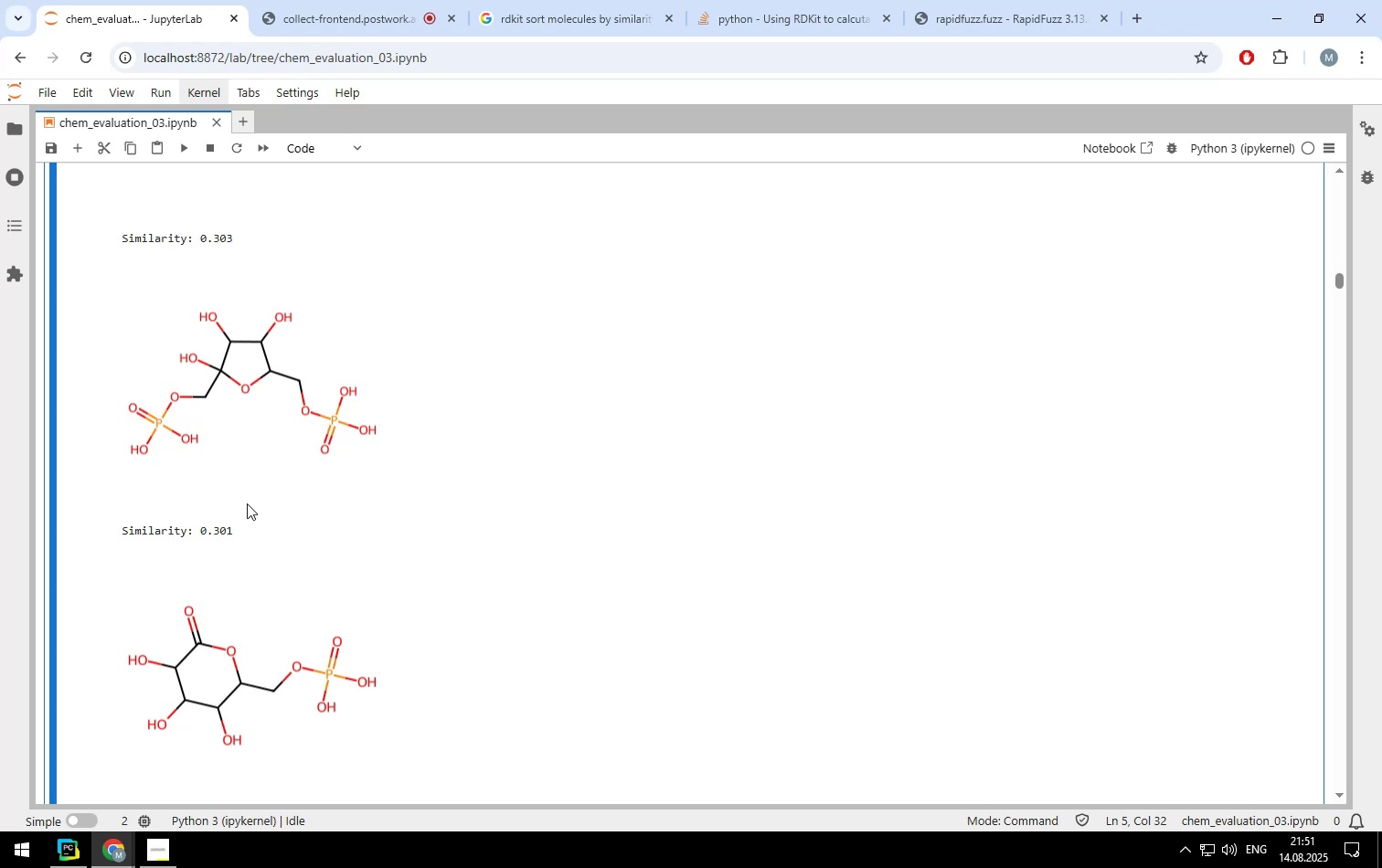 
scroll: coordinate [247, 503], scroll_direction: up, amount: 60.0
 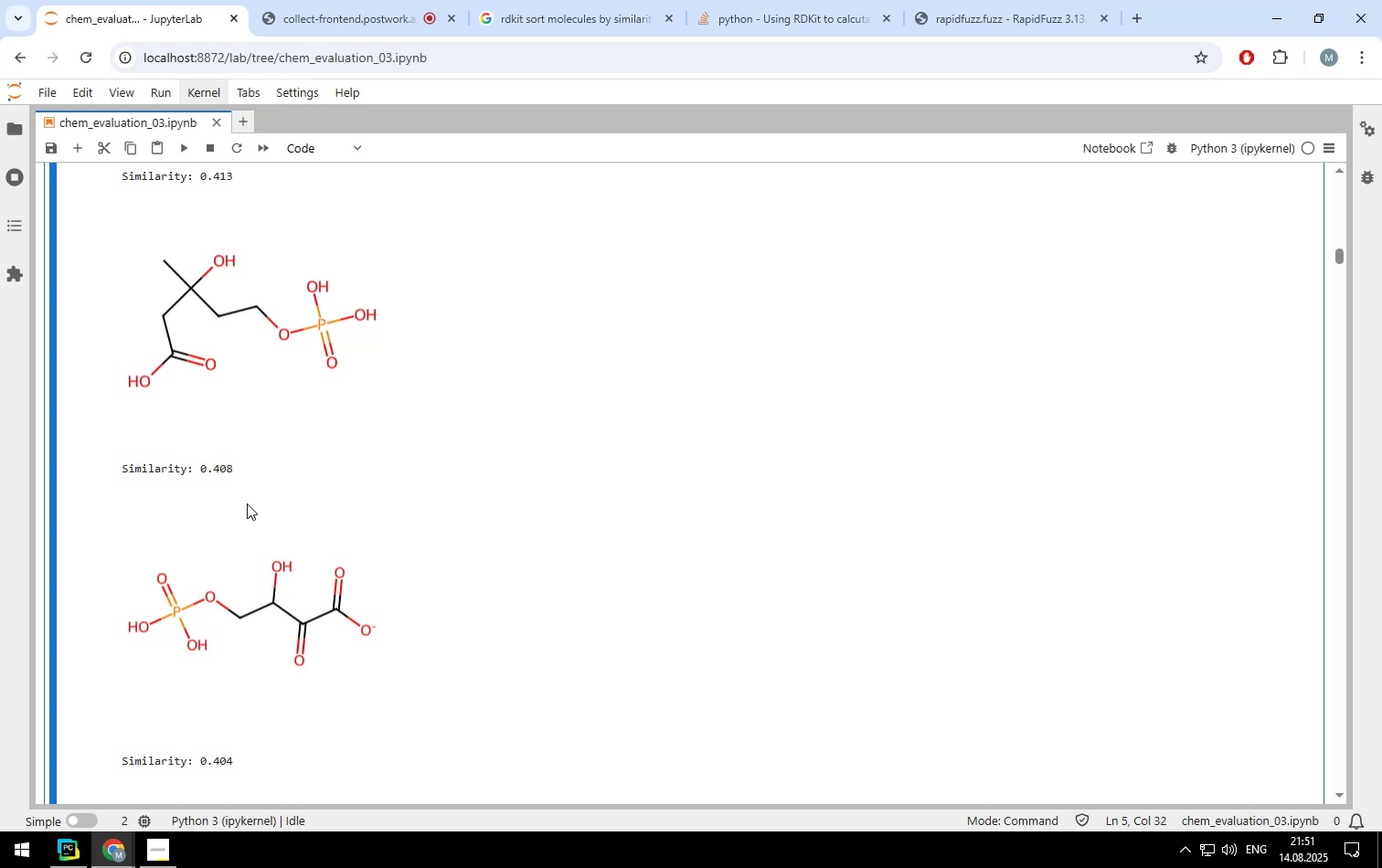 
wait(23.79)
 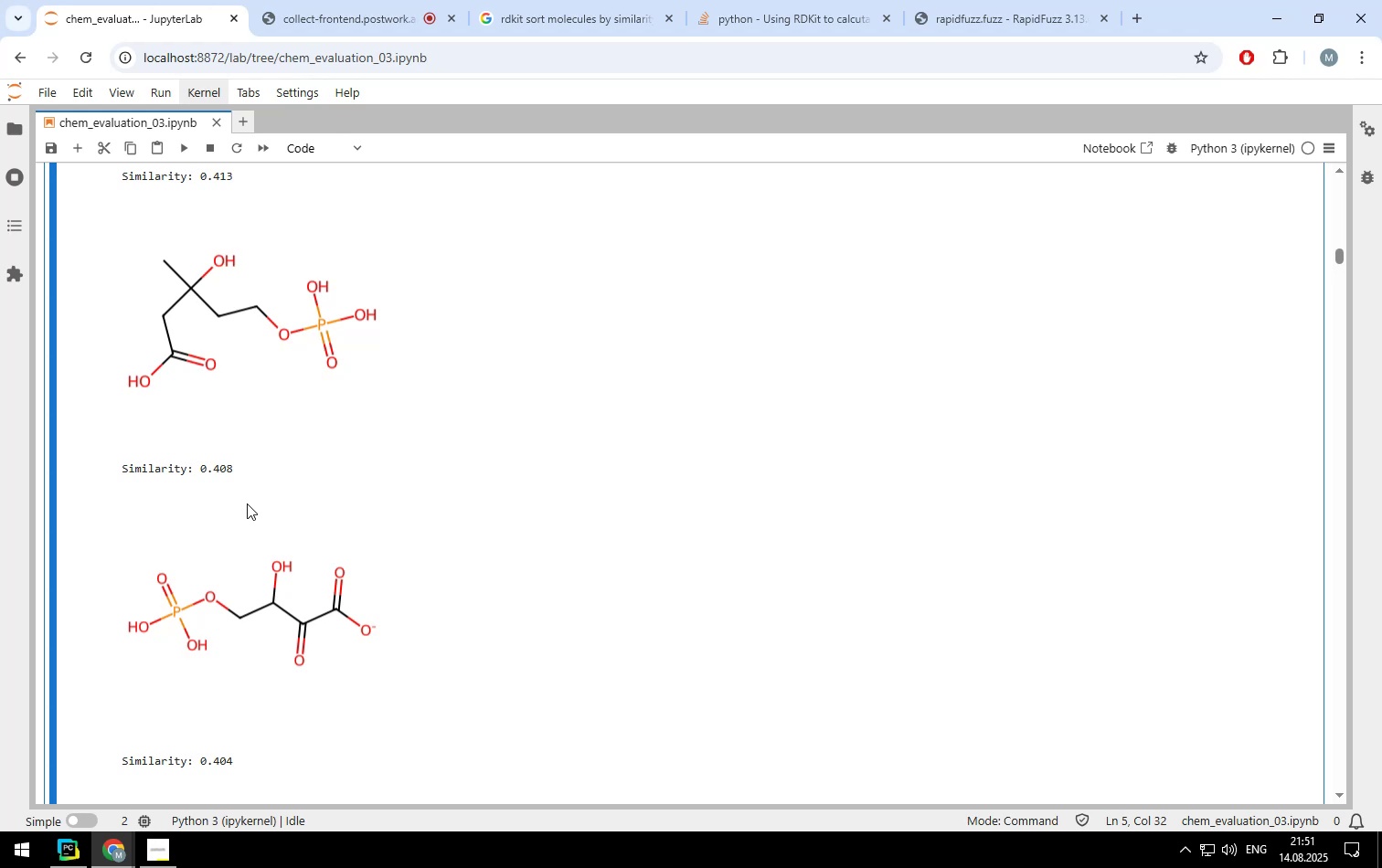 
key(Space)
 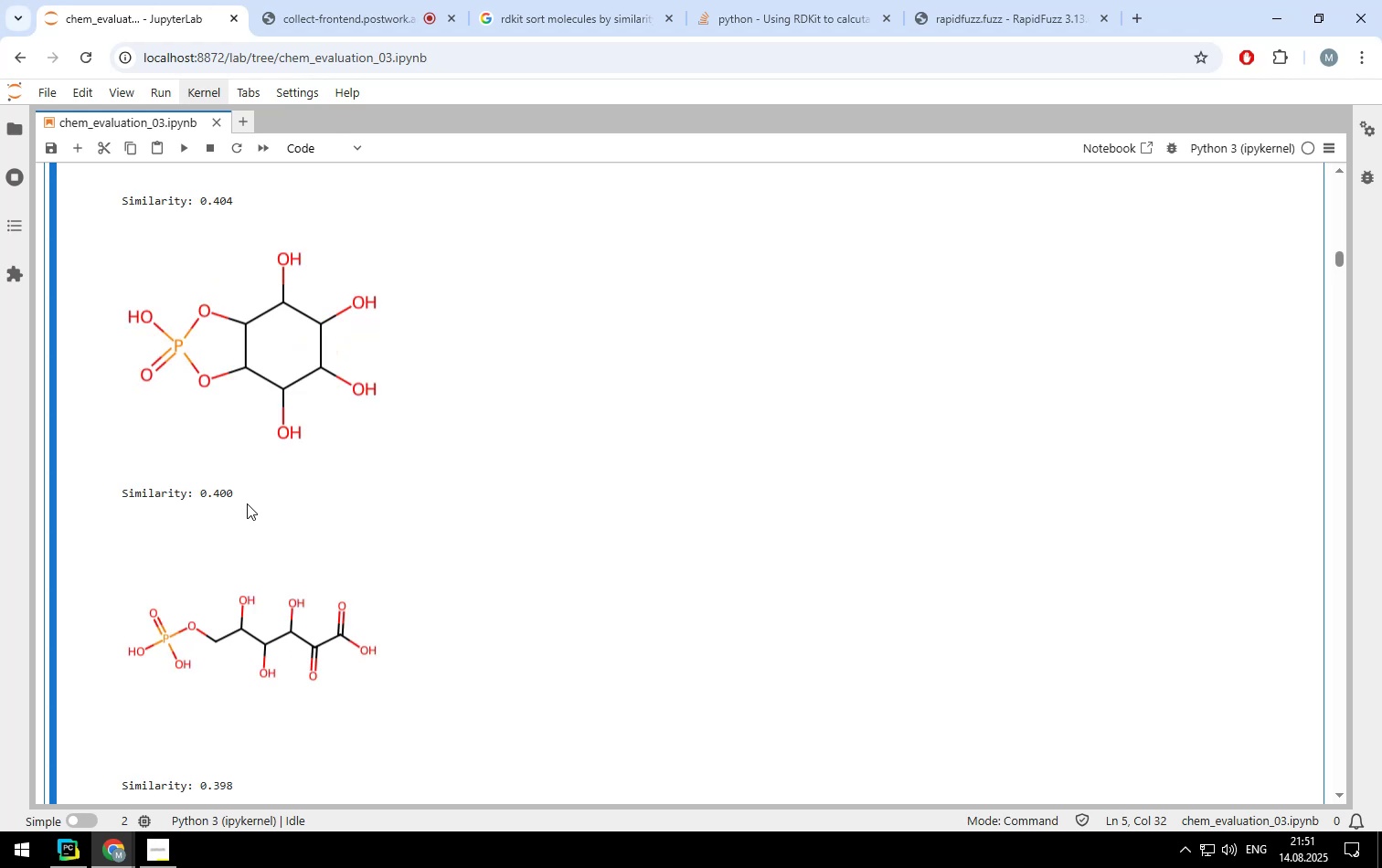 
key(Space)
 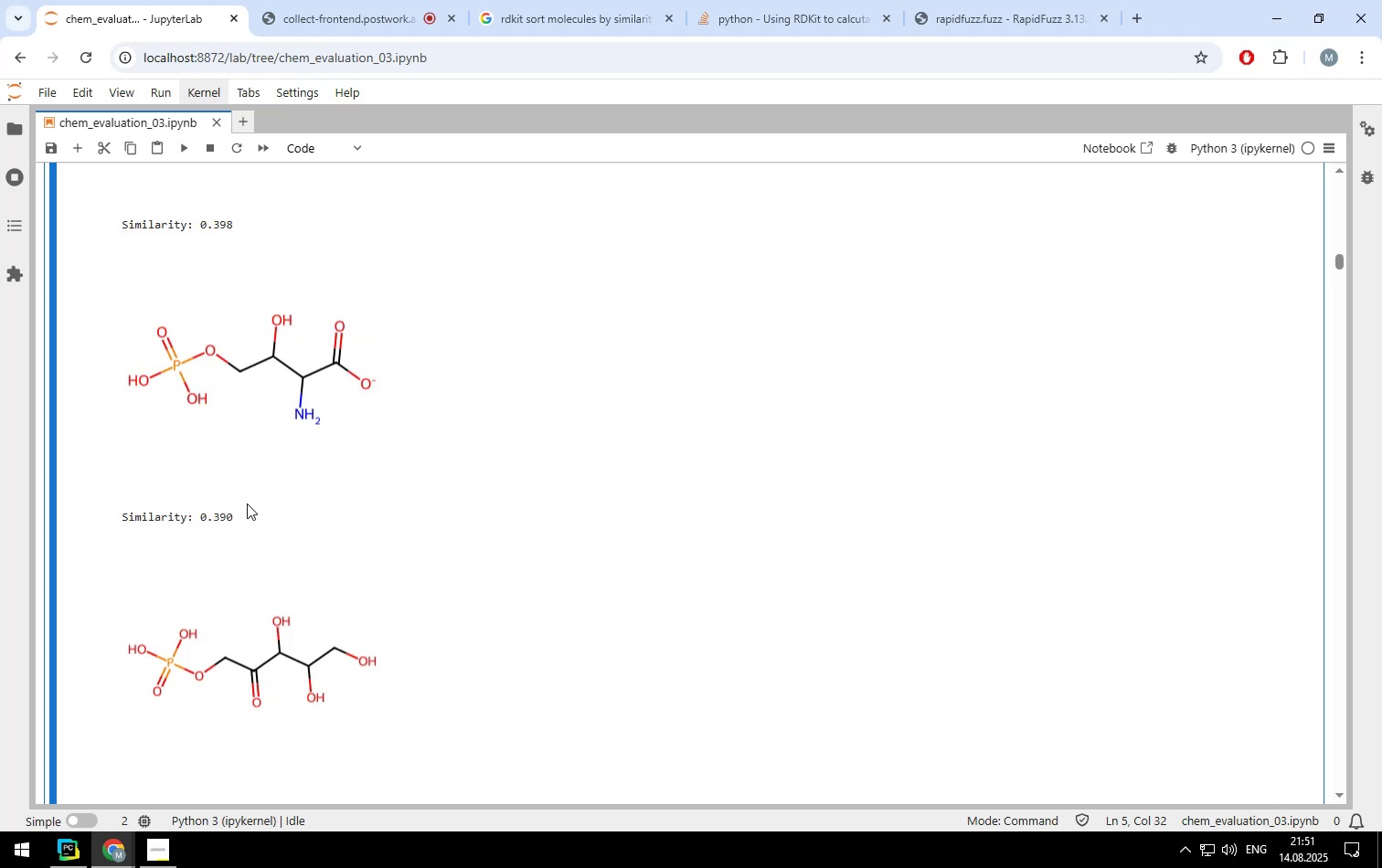 
scroll: coordinate [247, 503], scroll_direction: up, amount: 12.0
 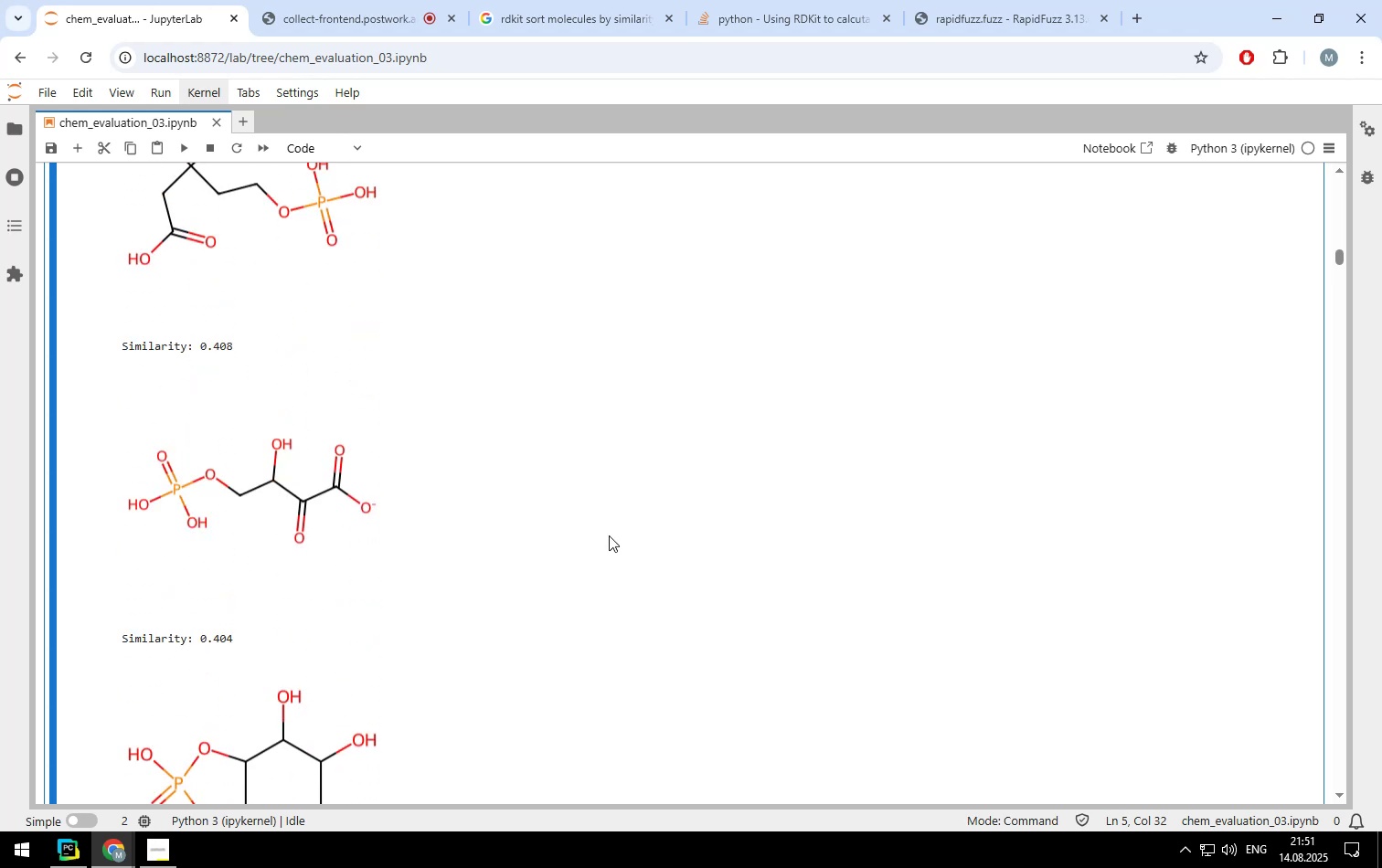 
scroll: coordinate [609, 535], scroll_direction: down, amount: 46.0
 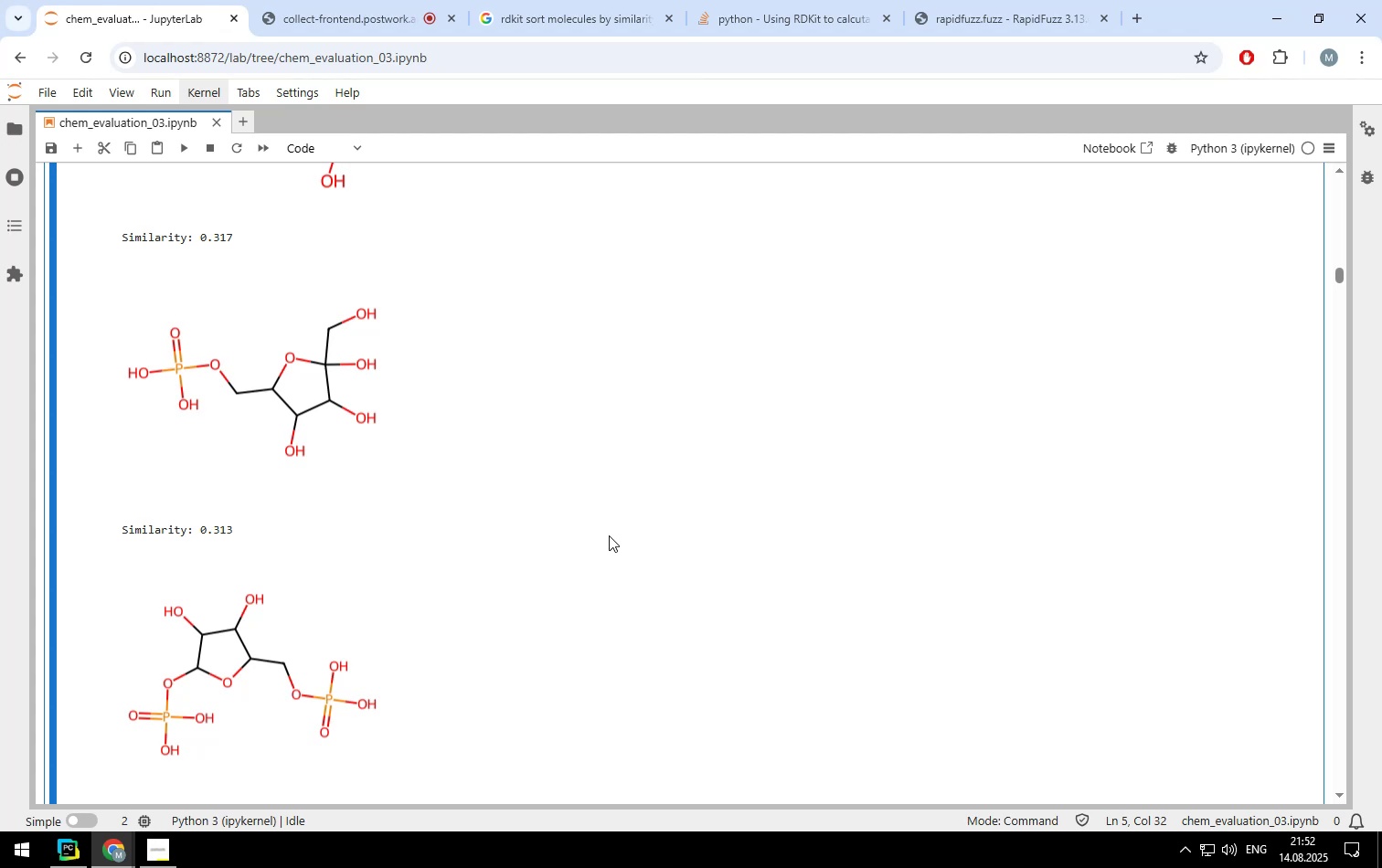 
wait(7.38)
 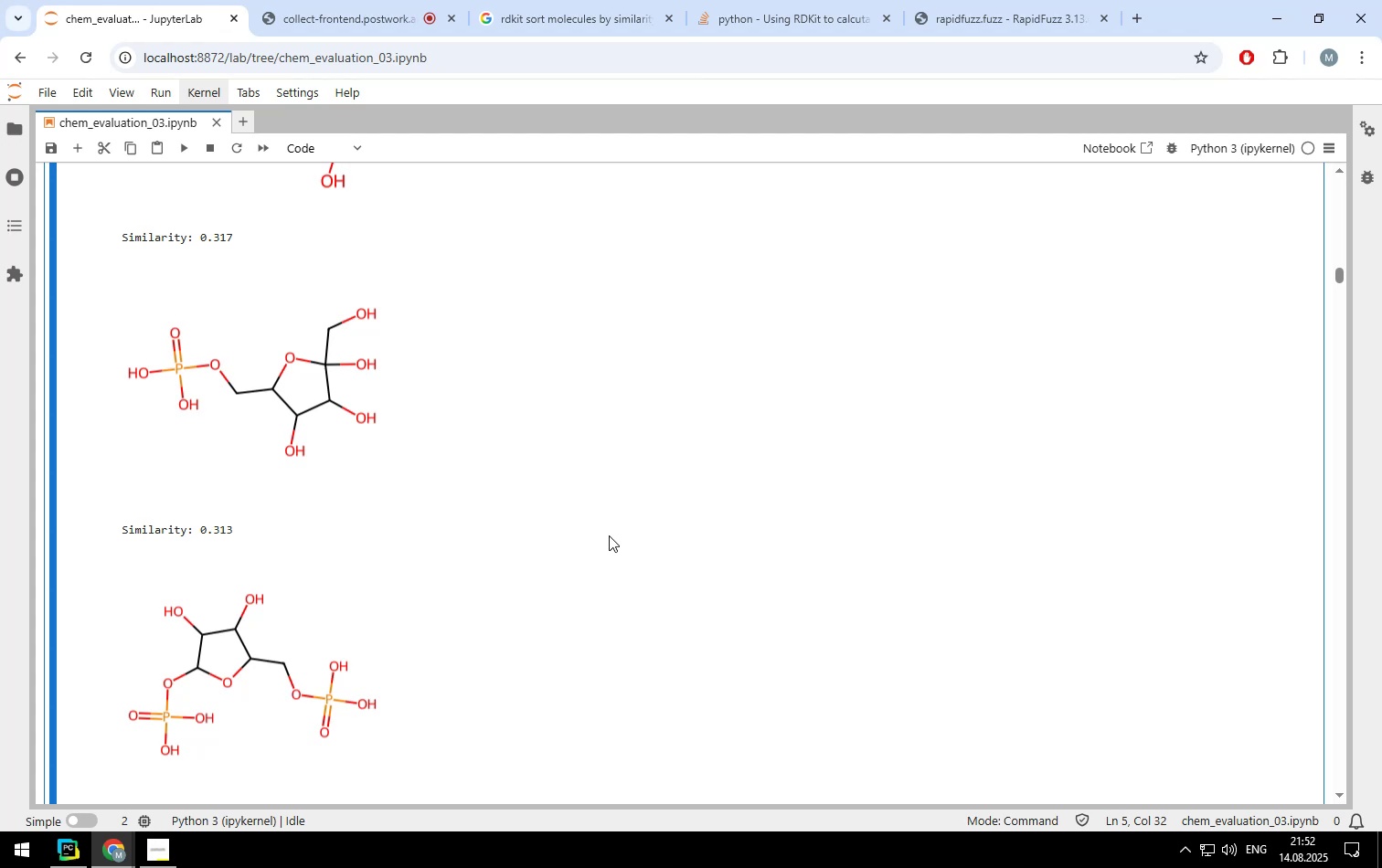 
key(Space)
 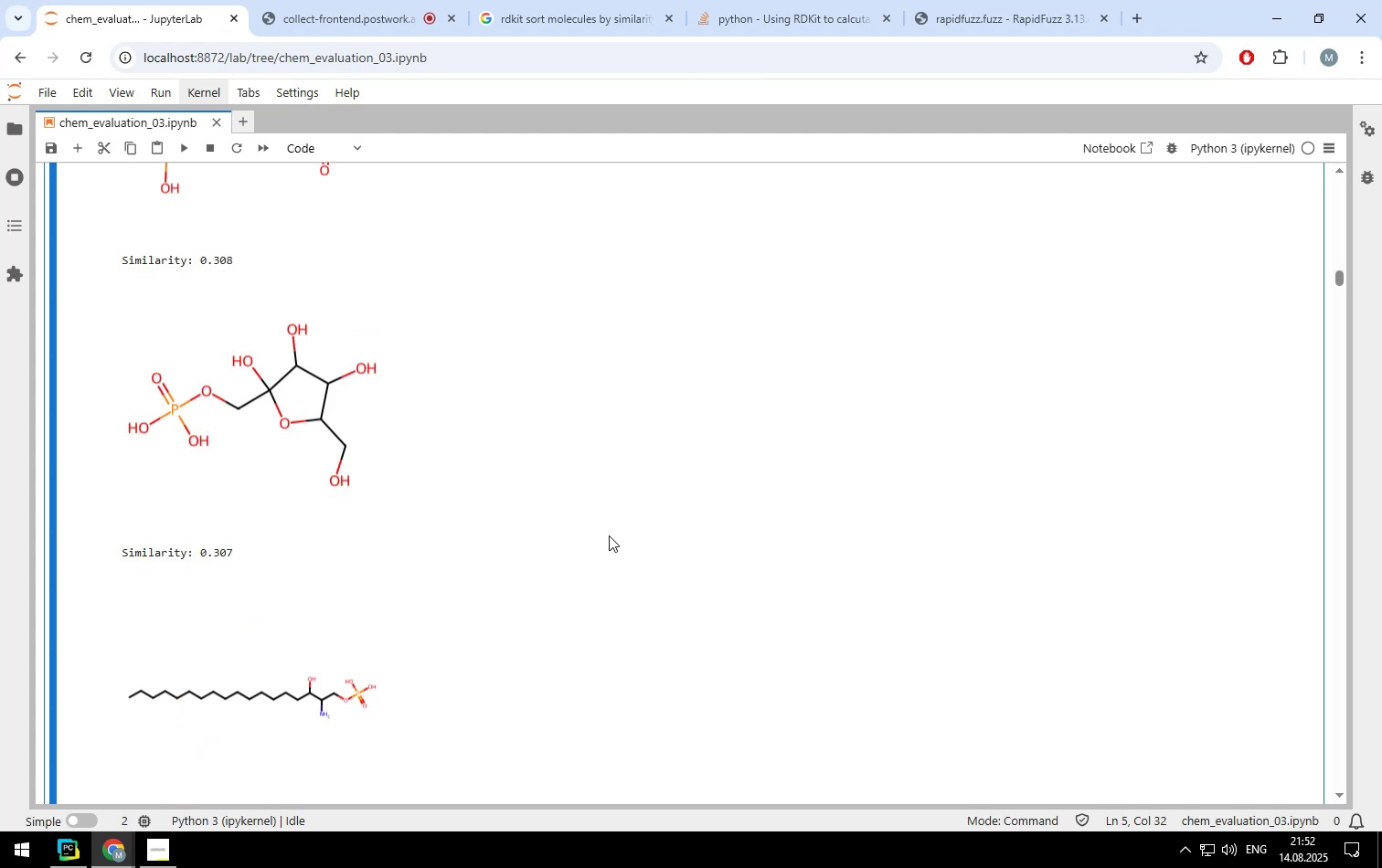 
key(Space)
 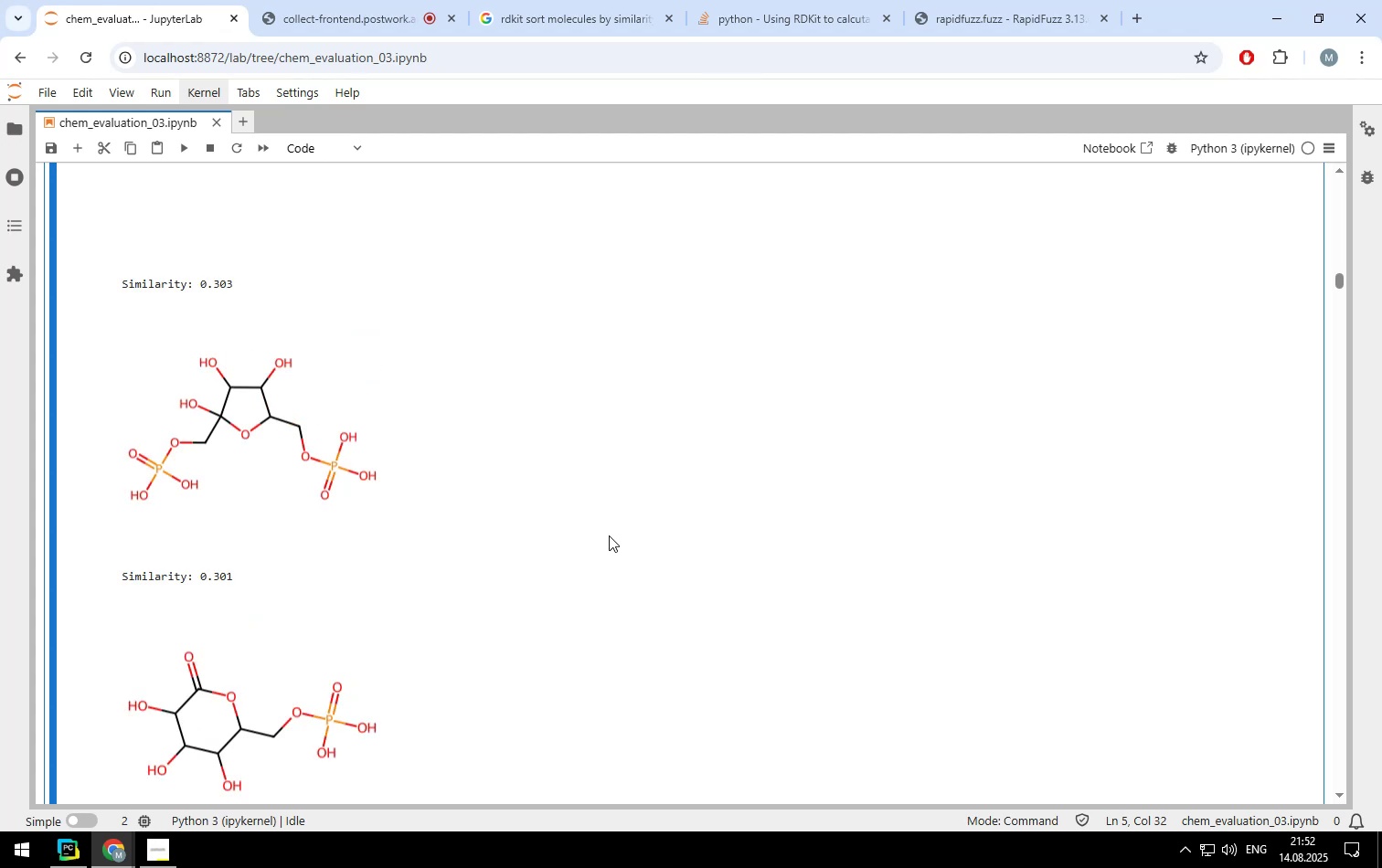 
key(Space)
 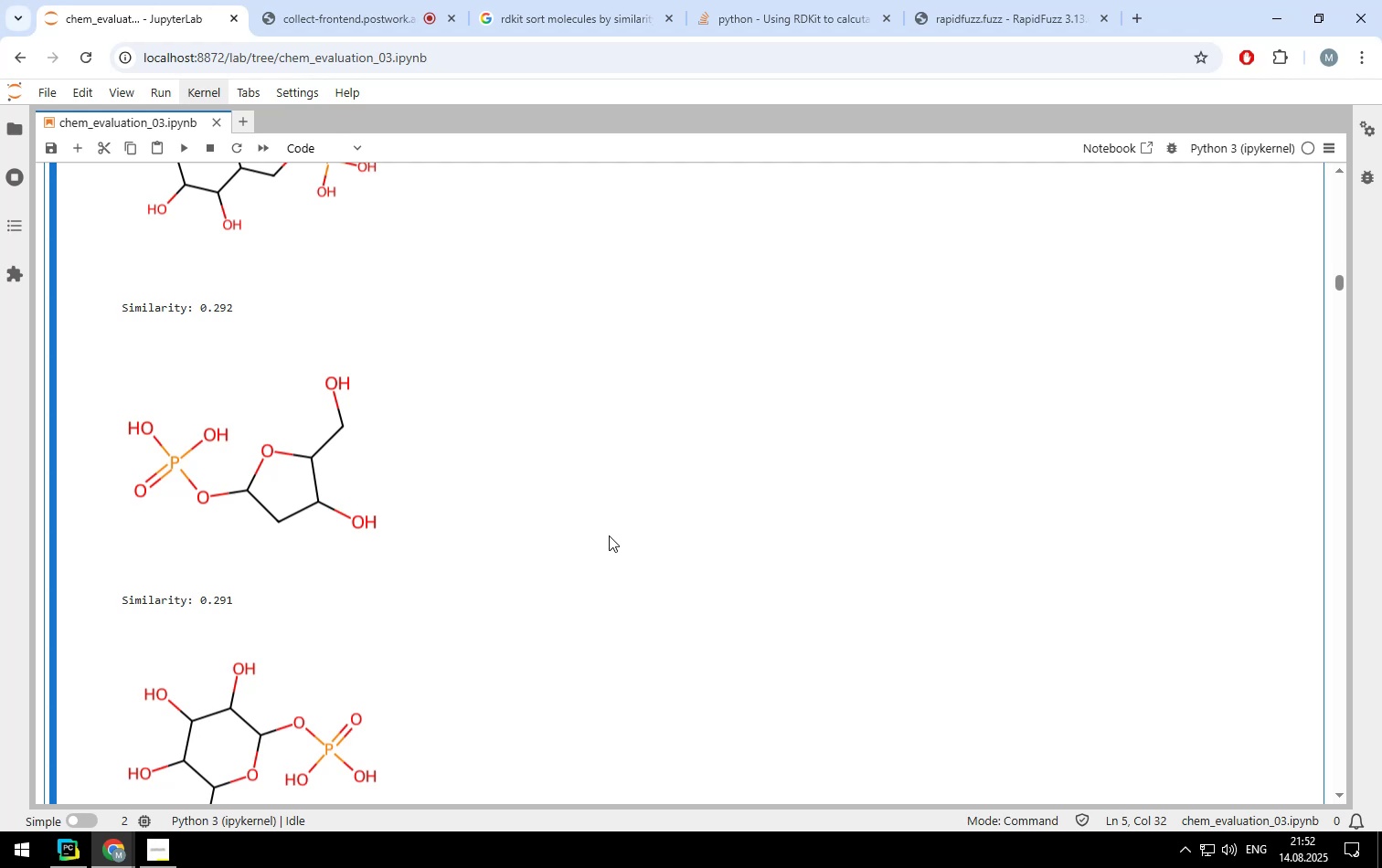 
wait(47.14)
 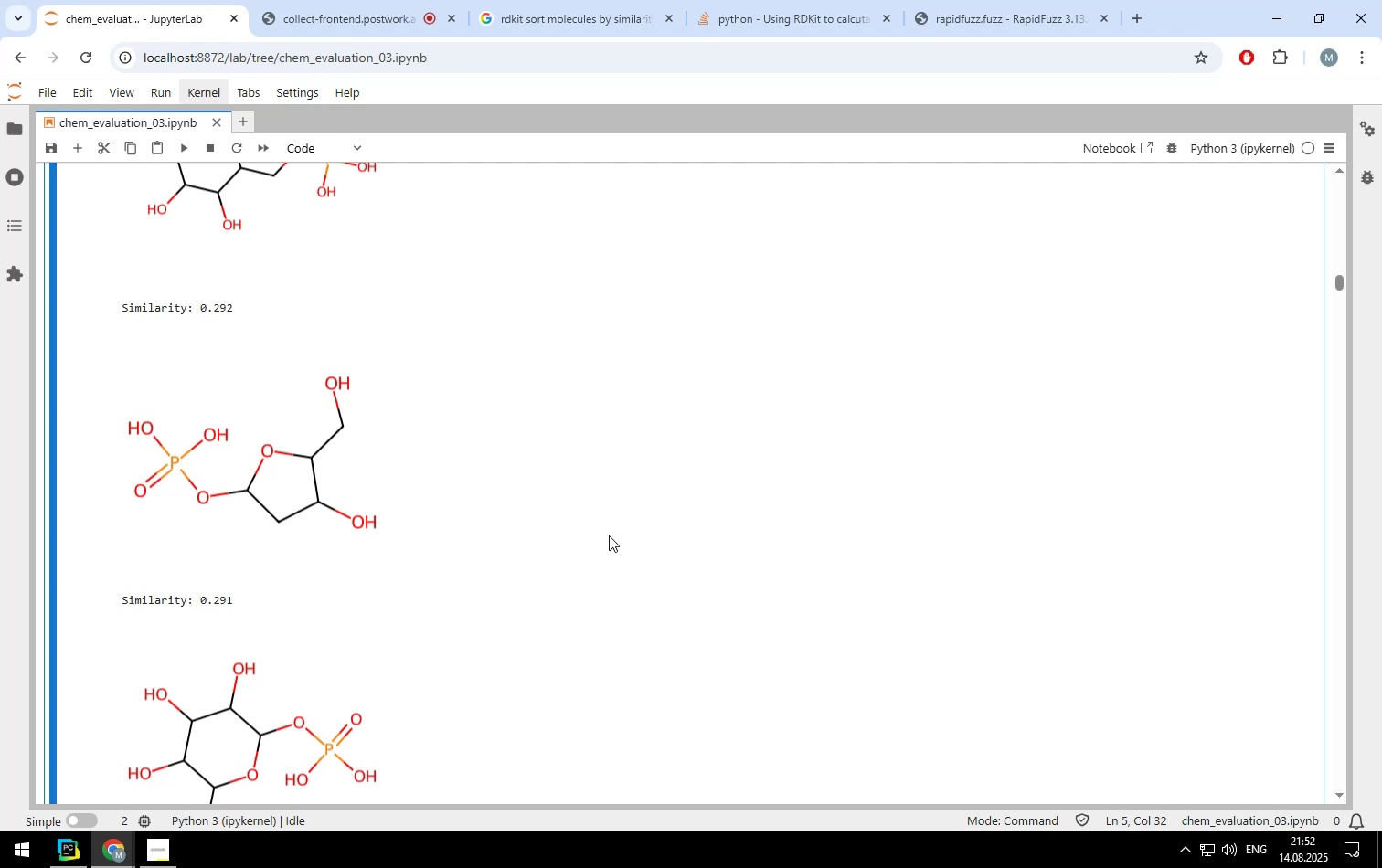 
left_click([971, 447])
 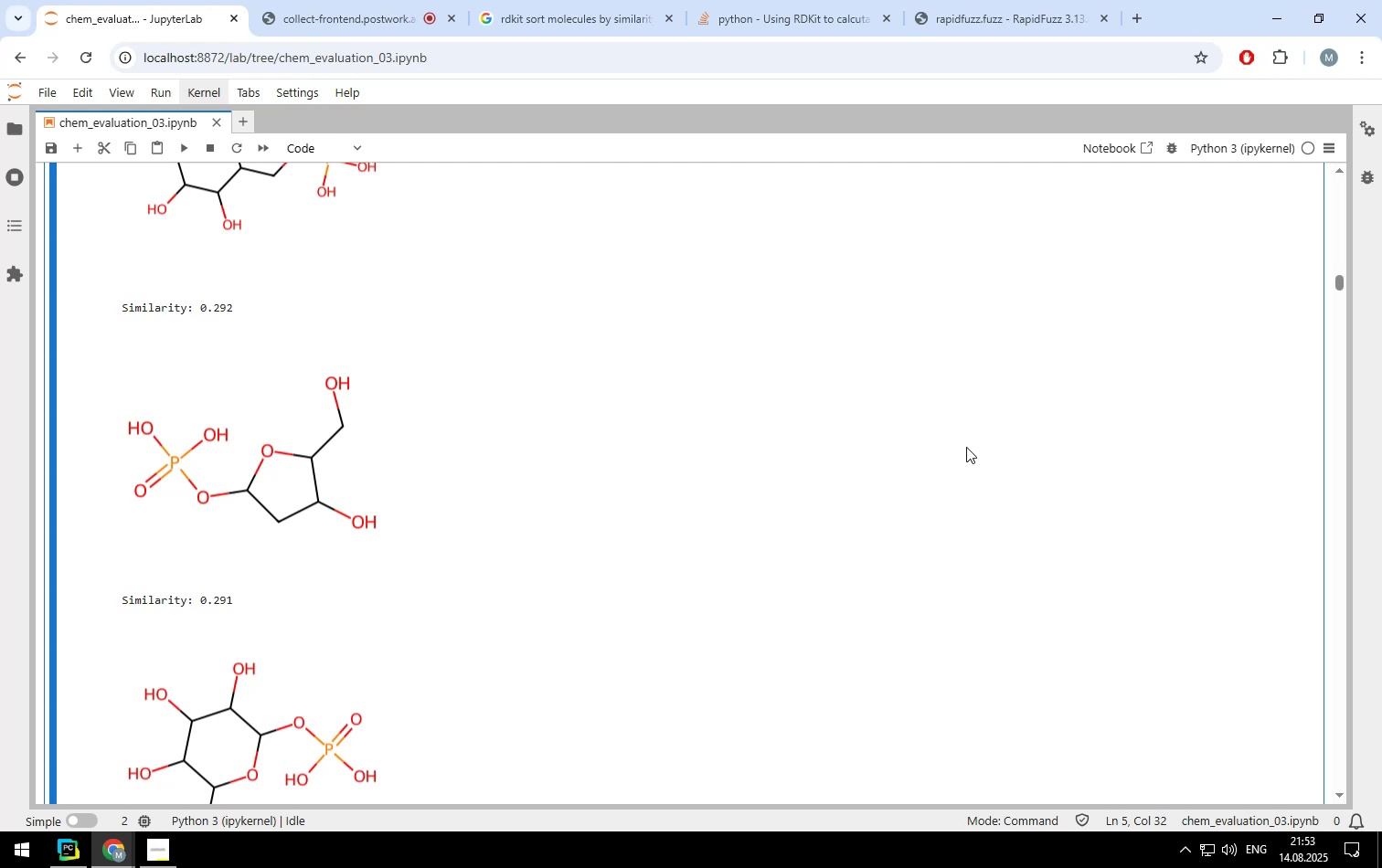 
scroll: coordinate [966, 447], scroll_direction: up, amount: 28.0
 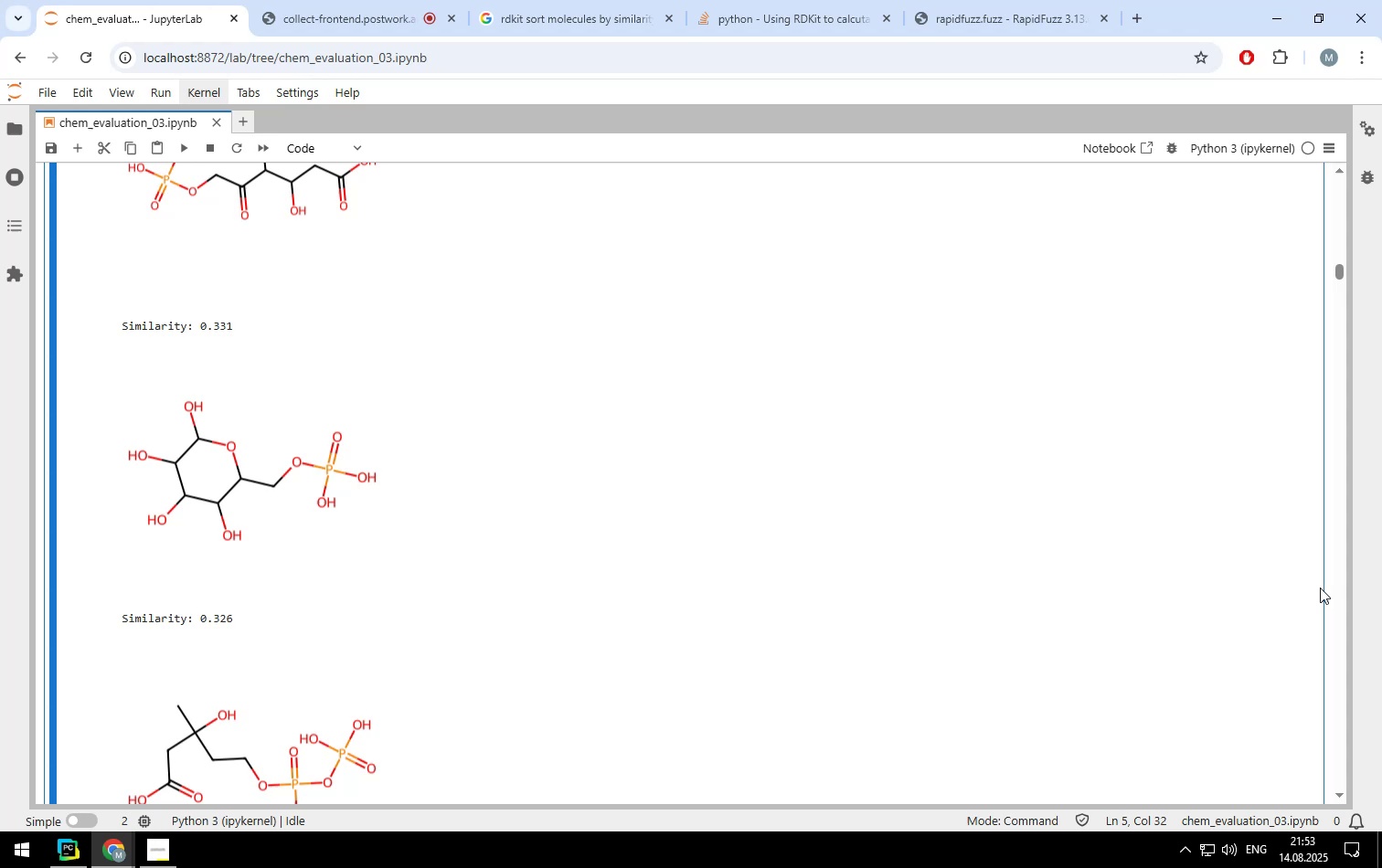 
wait(6.52)
 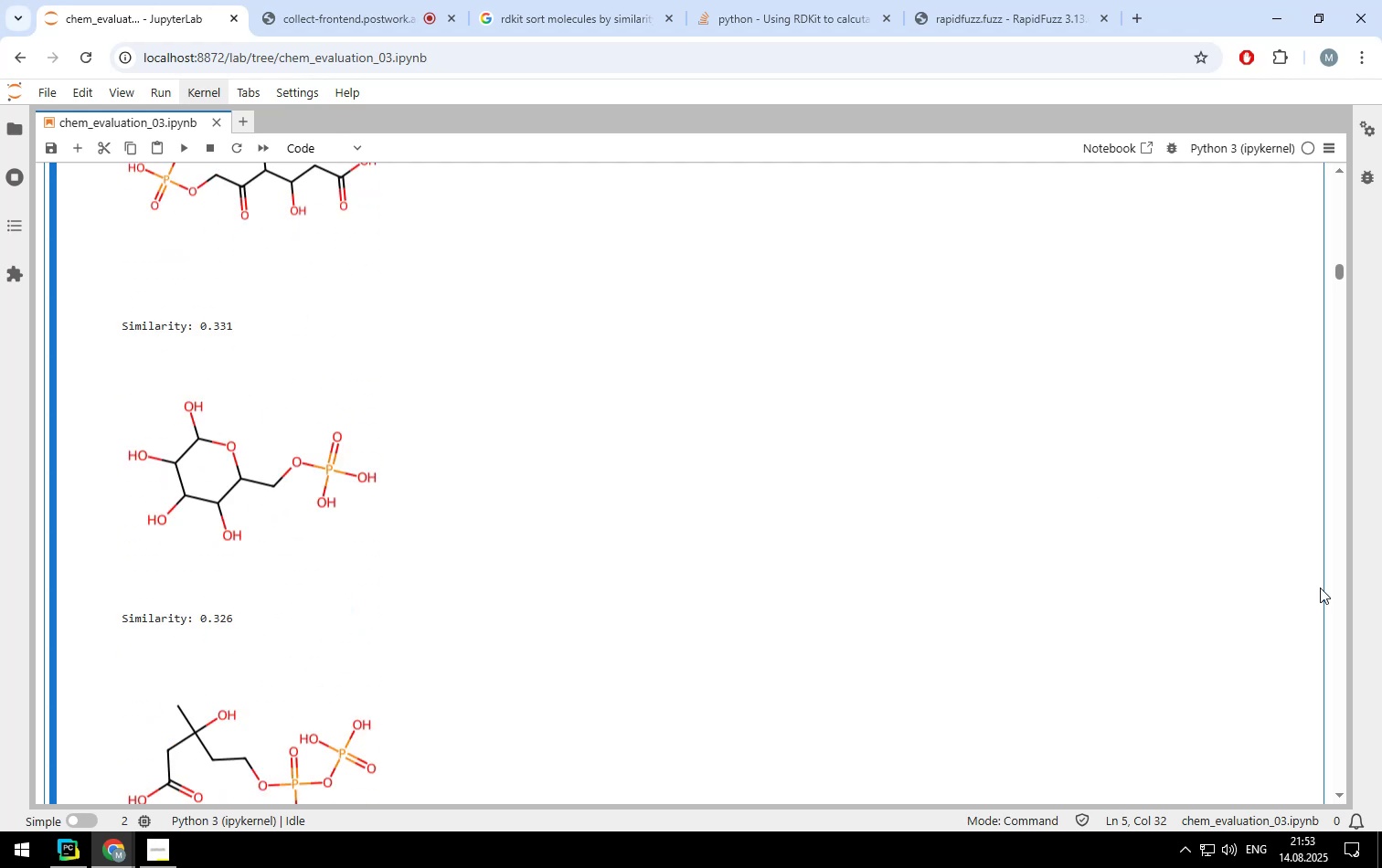 
scroll: coordinate [857, 517], scroll_direction: up, amount: 13.0
 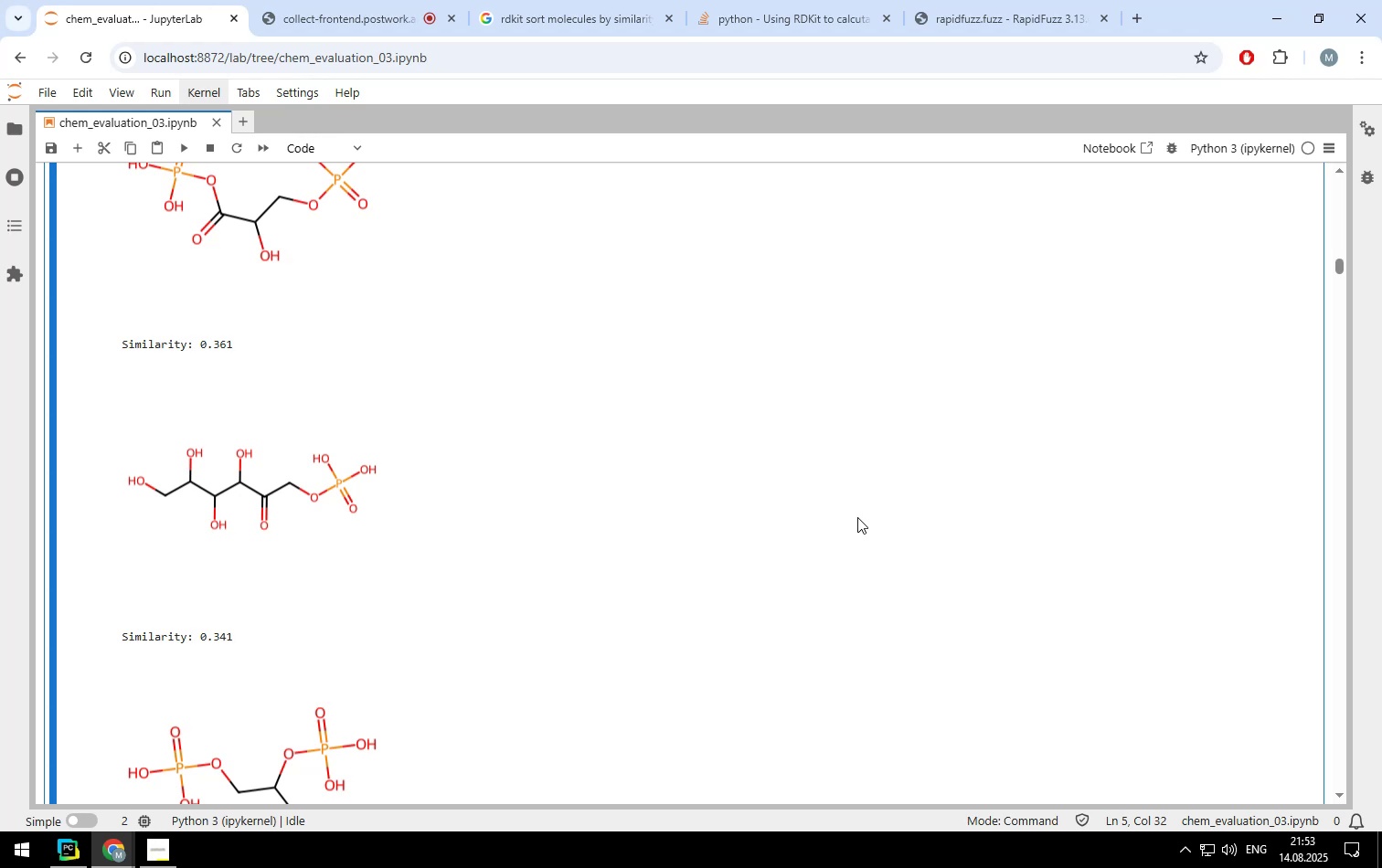 
wait(27.73)
 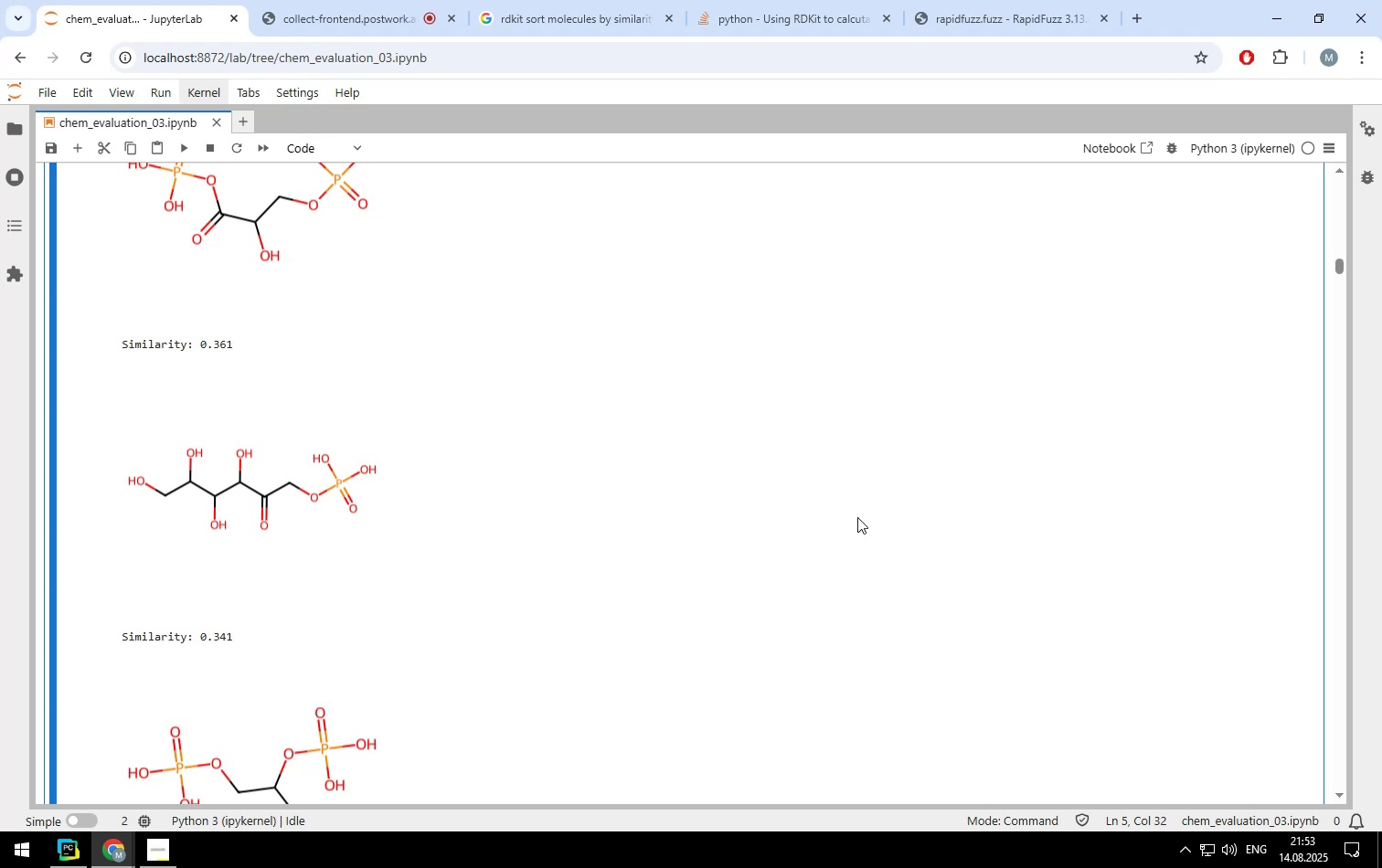 
scroll: coordinate [934, 540], scroll_direction: up, amount: 2.0
 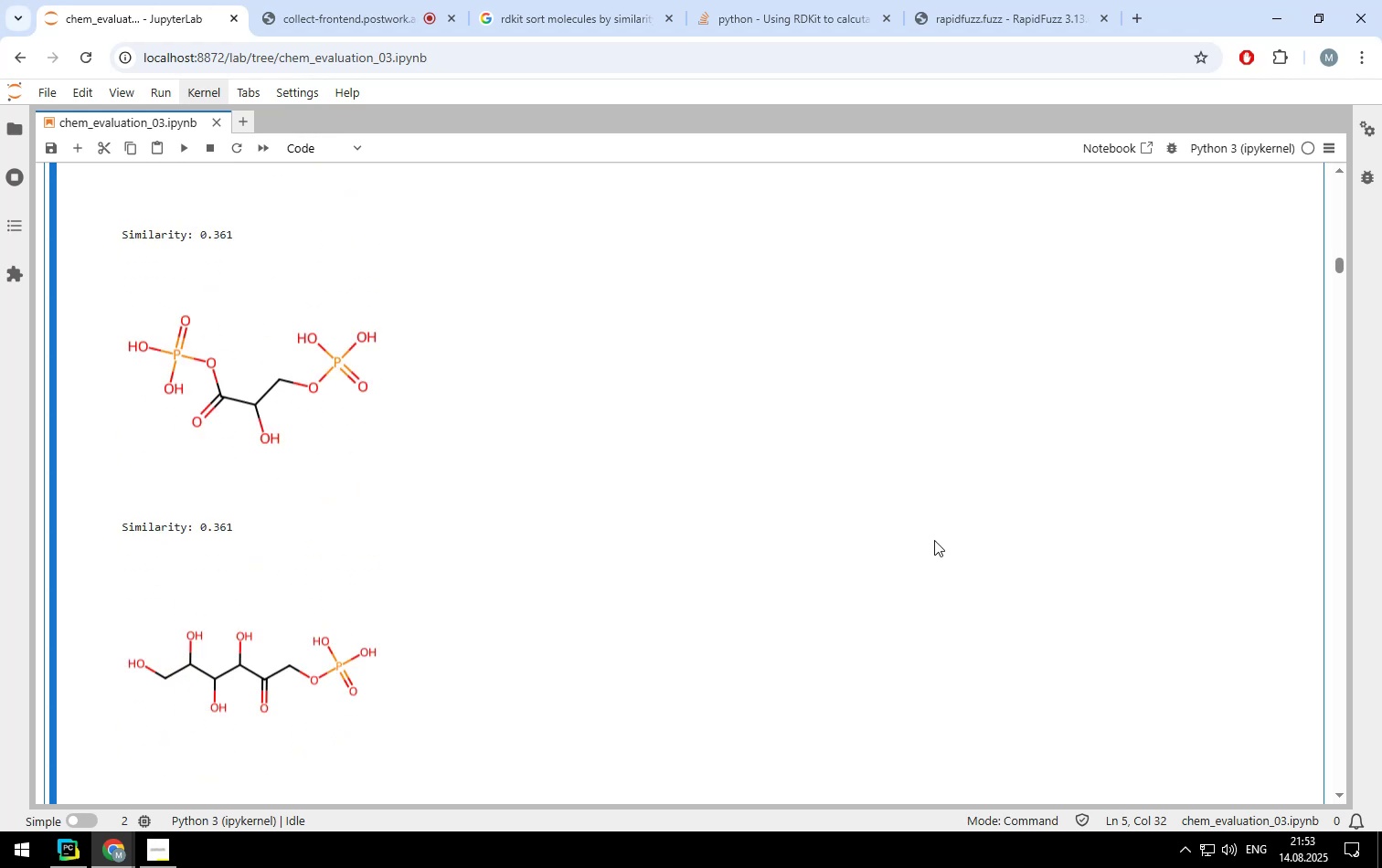 
scroll: coordinate [934, 540], scroll_direction: down, amount: 12.0
 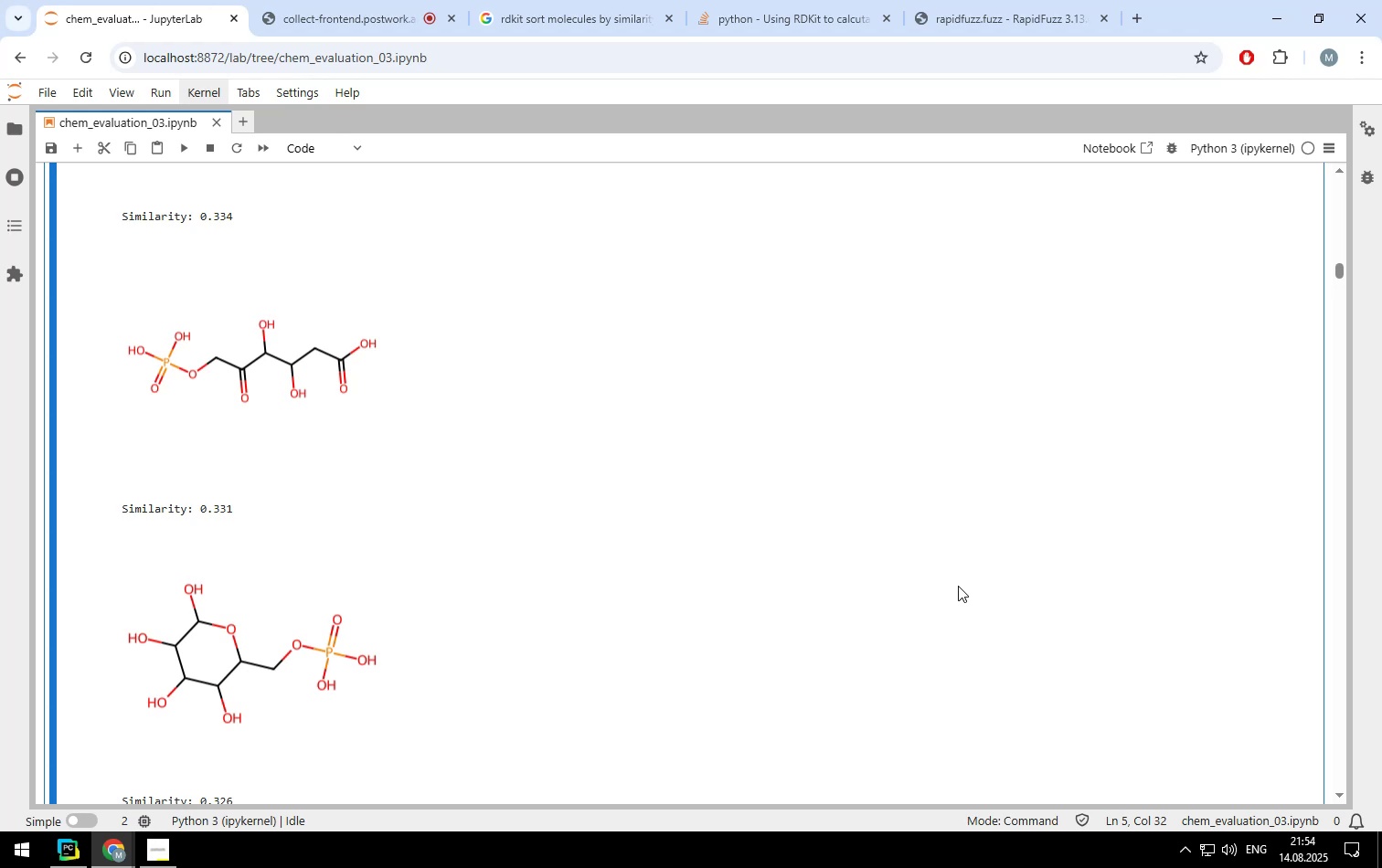 
wait(54.75)
 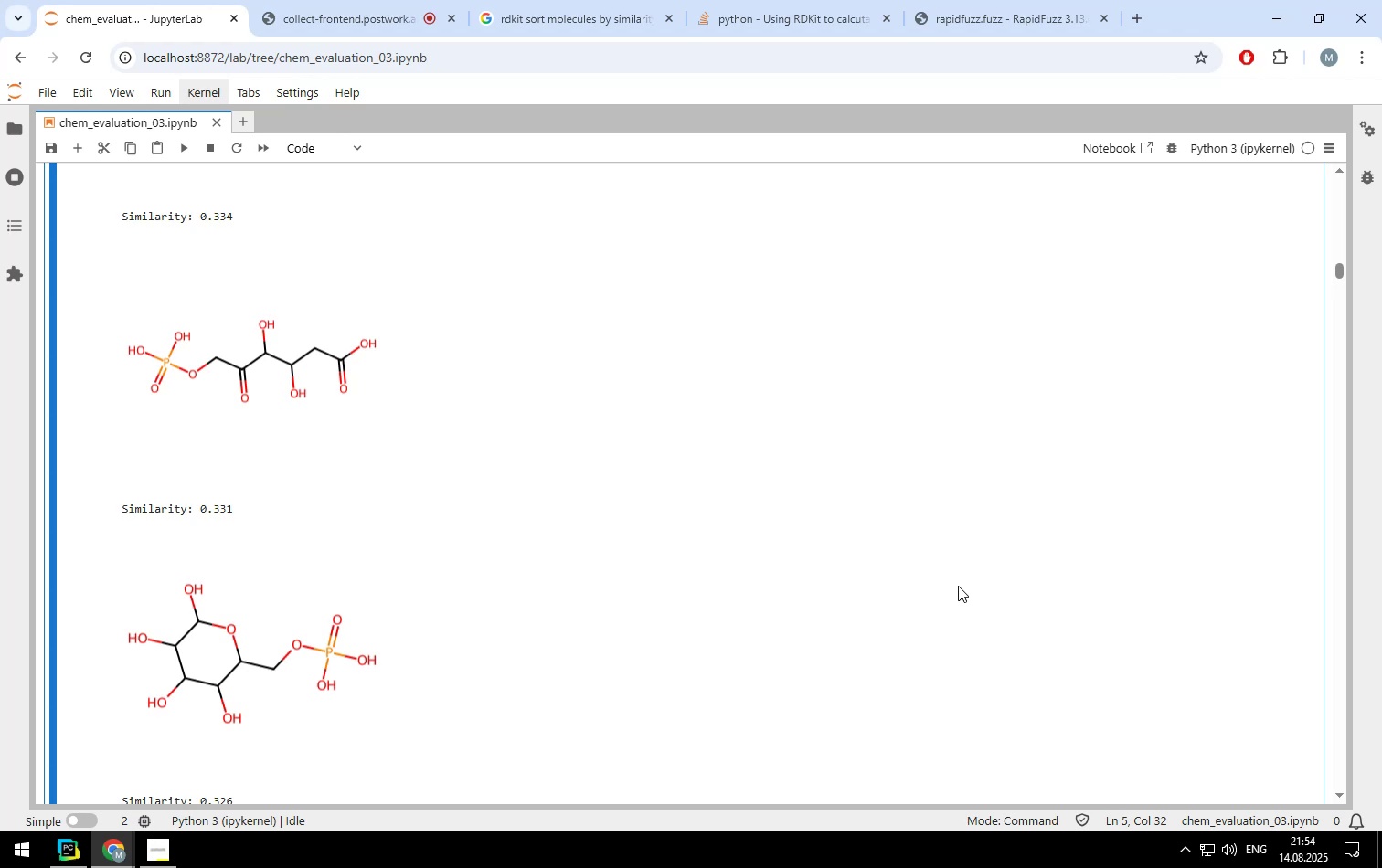 
left_click([998, 497])
 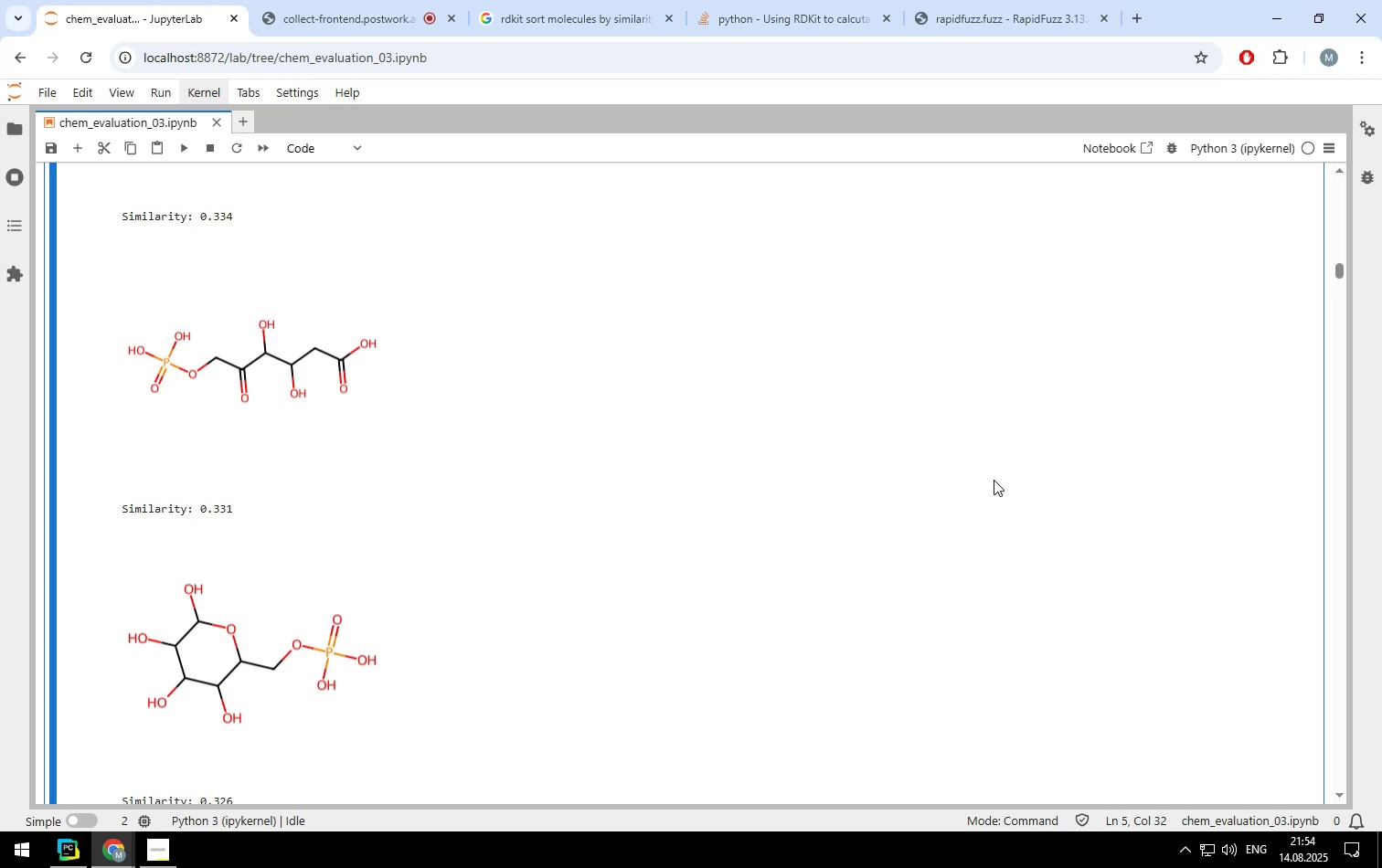 
scroll: coordinate [994, 480], scroll_direction: up, amount: 6.0
 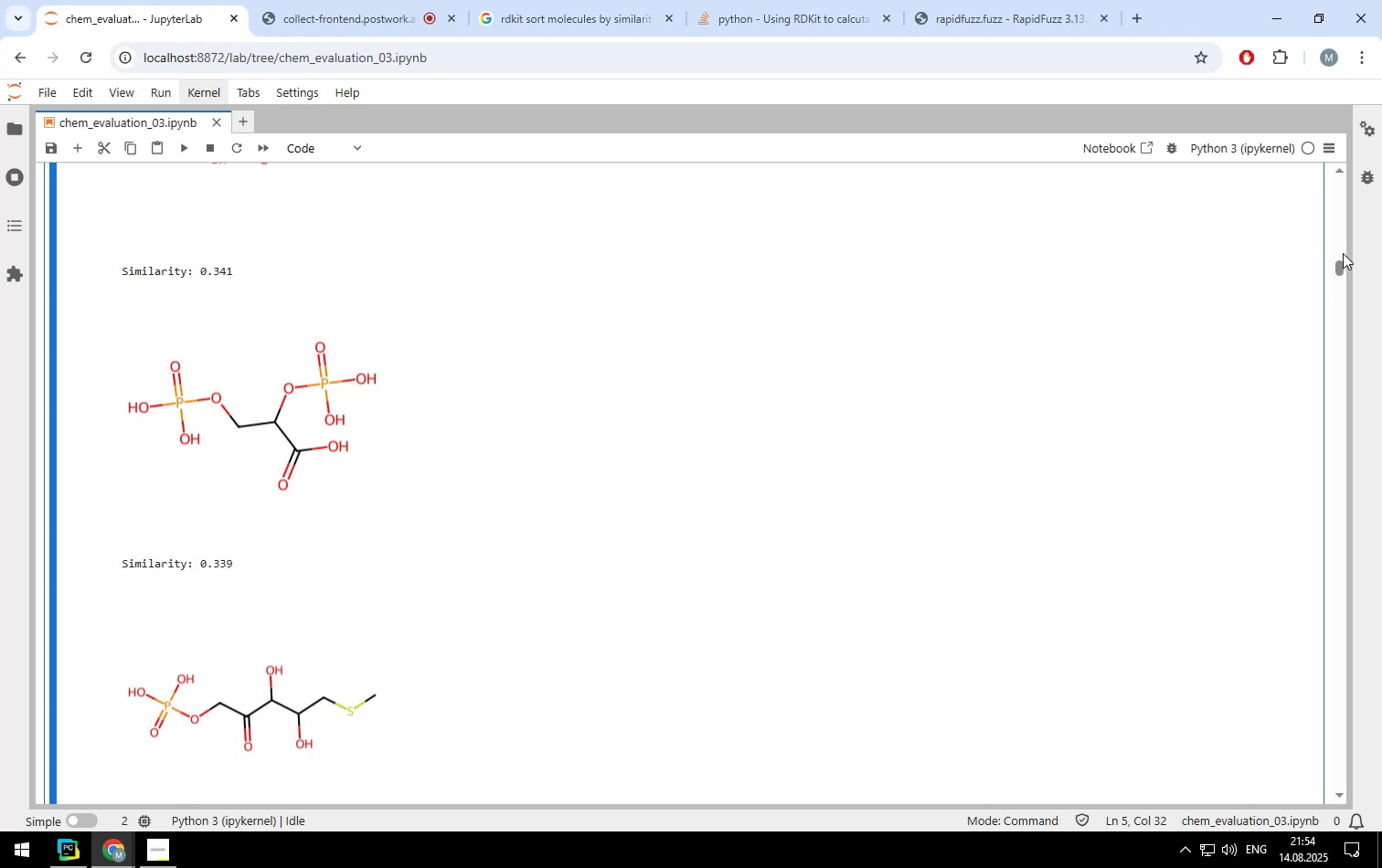 
left_click_drag(start_coordinate=[1334, 266], to_coordinate=[1343, 162])
 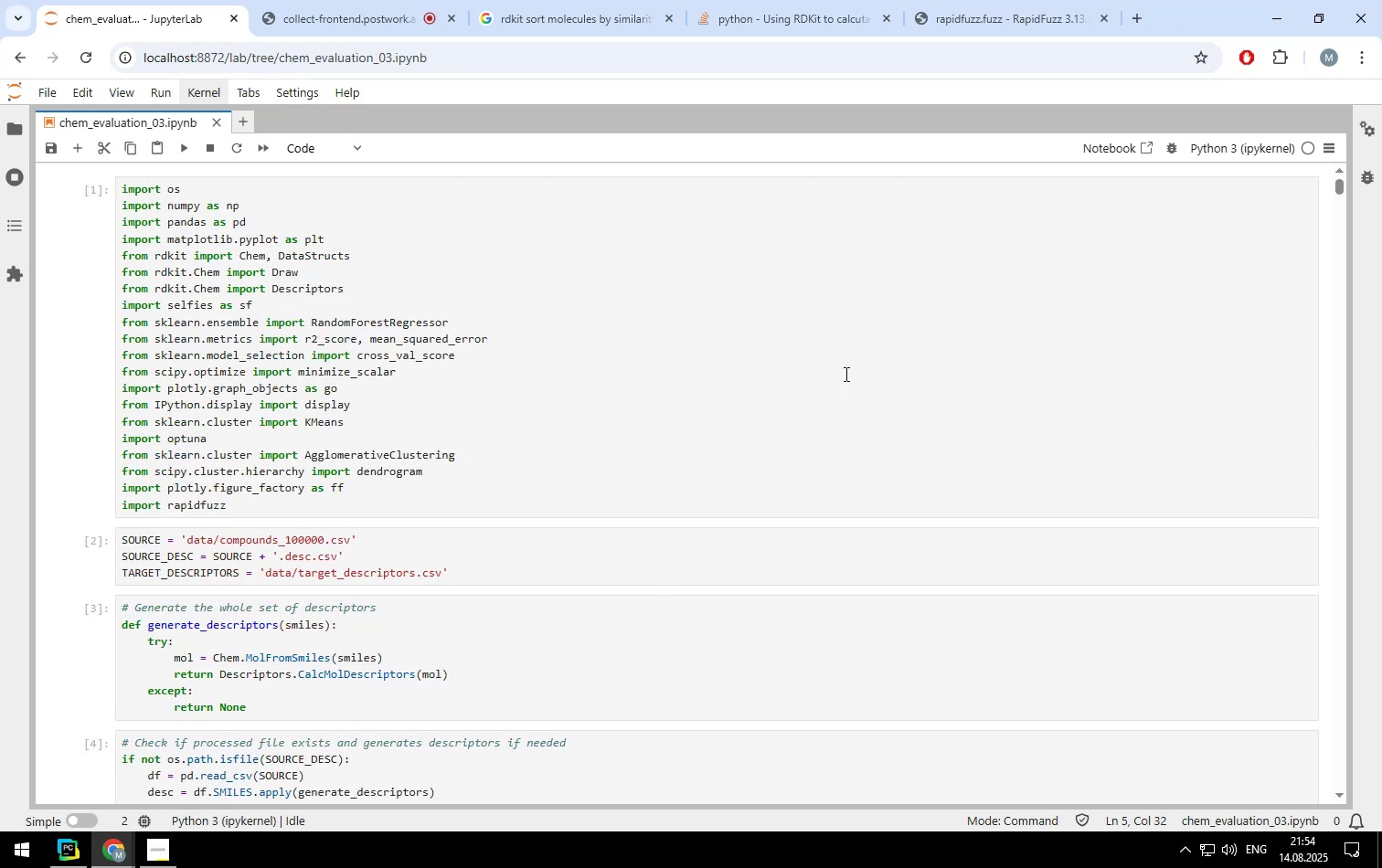 
scroll: coordinate [845, 374], scroll_direction: none, amount: 0.0
 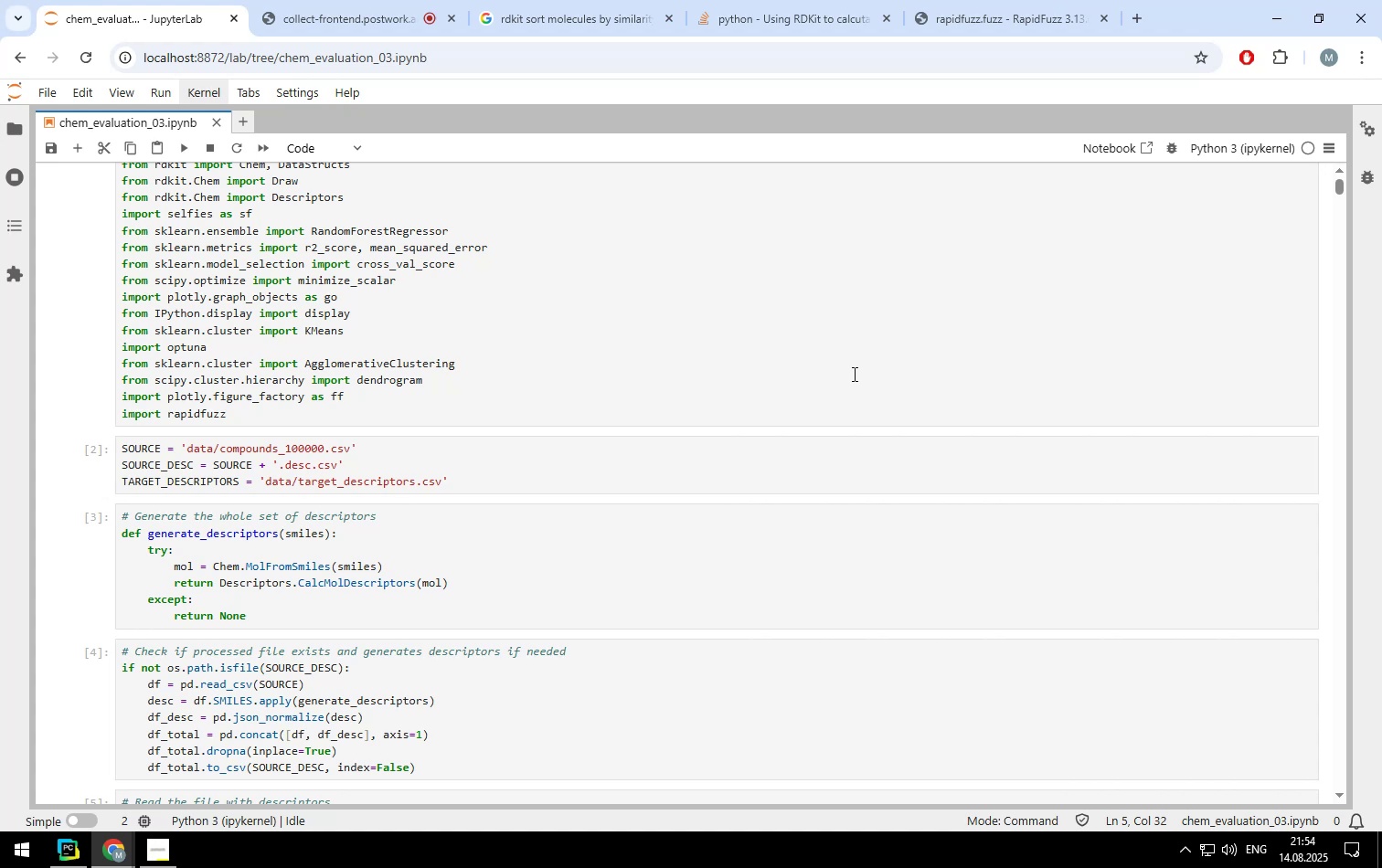 
scroll: coordinate [807, 384], scroll_direction: up, amount: 4.0
 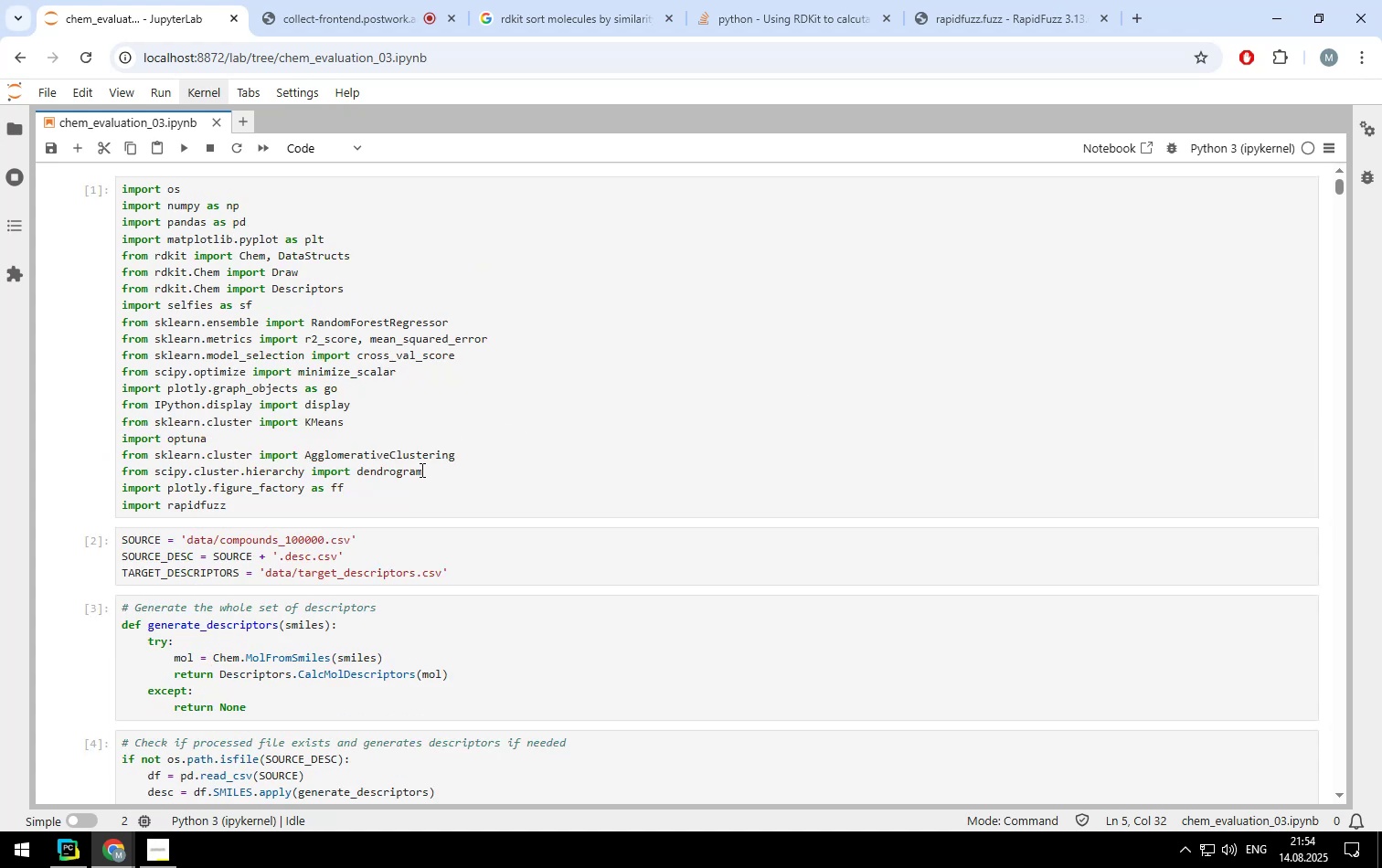 
left_click([361, 488])
 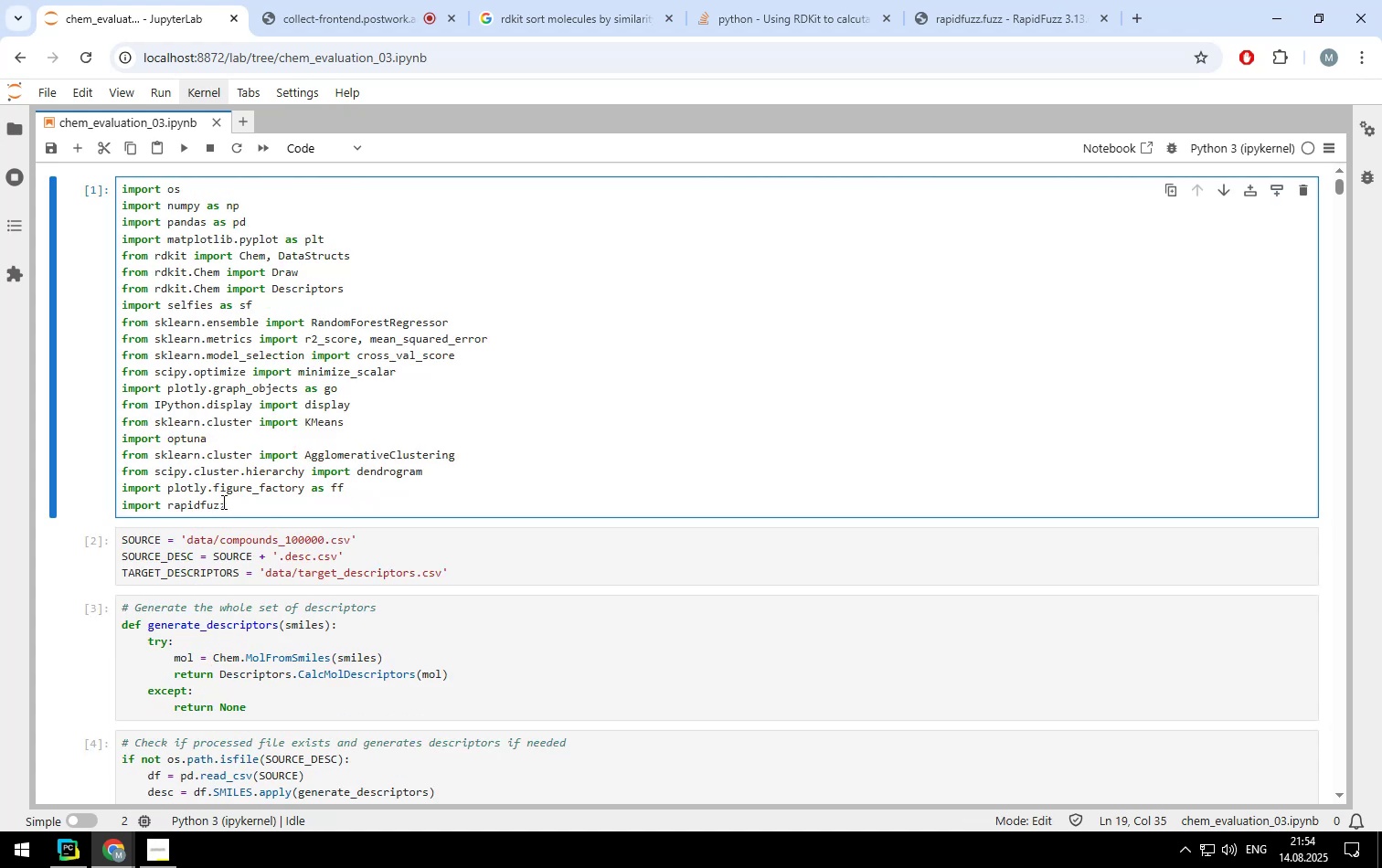 
left_click([222, 501])
 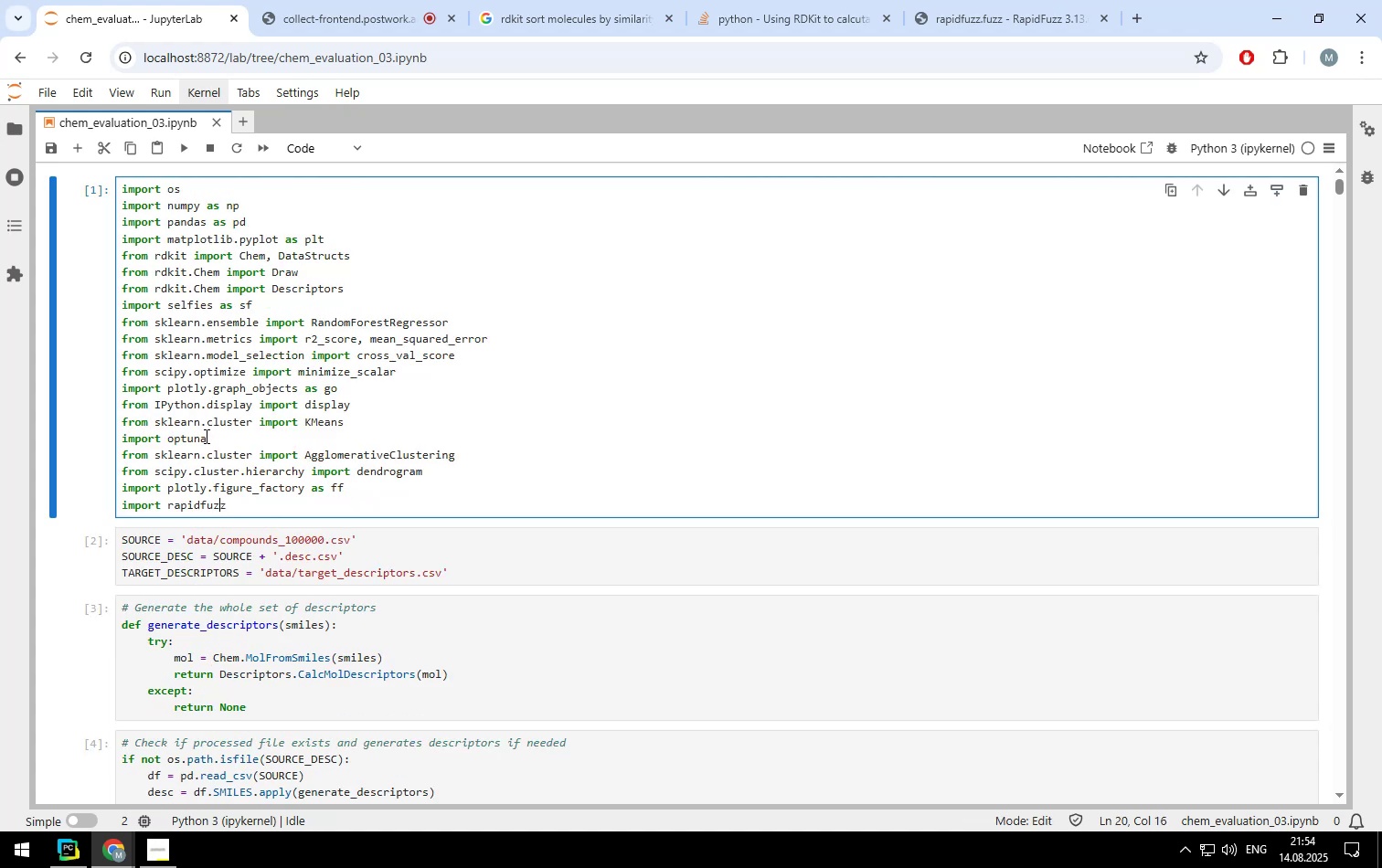 
left_click([205, 436])
 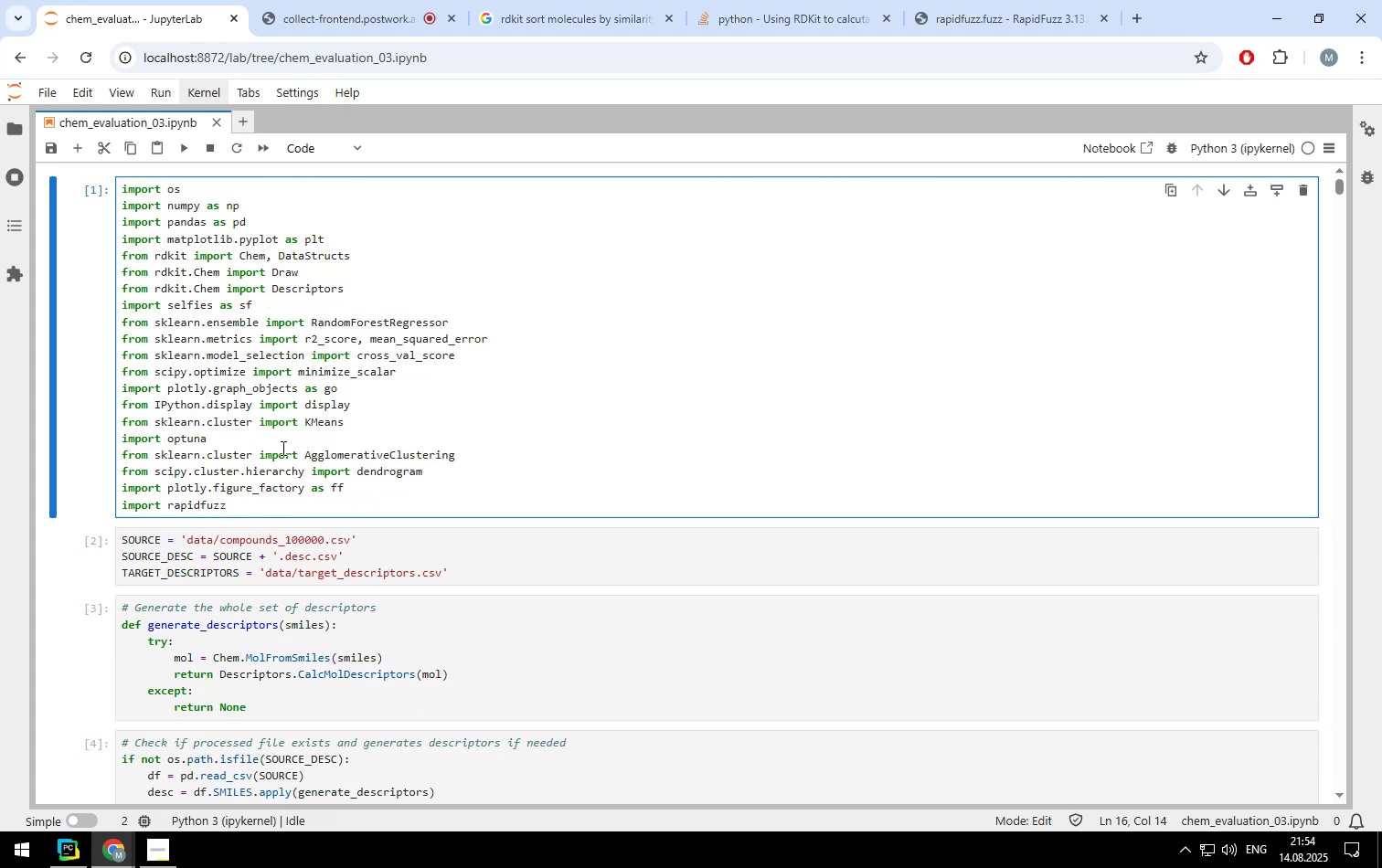 
key(Control+ControlLeft)
 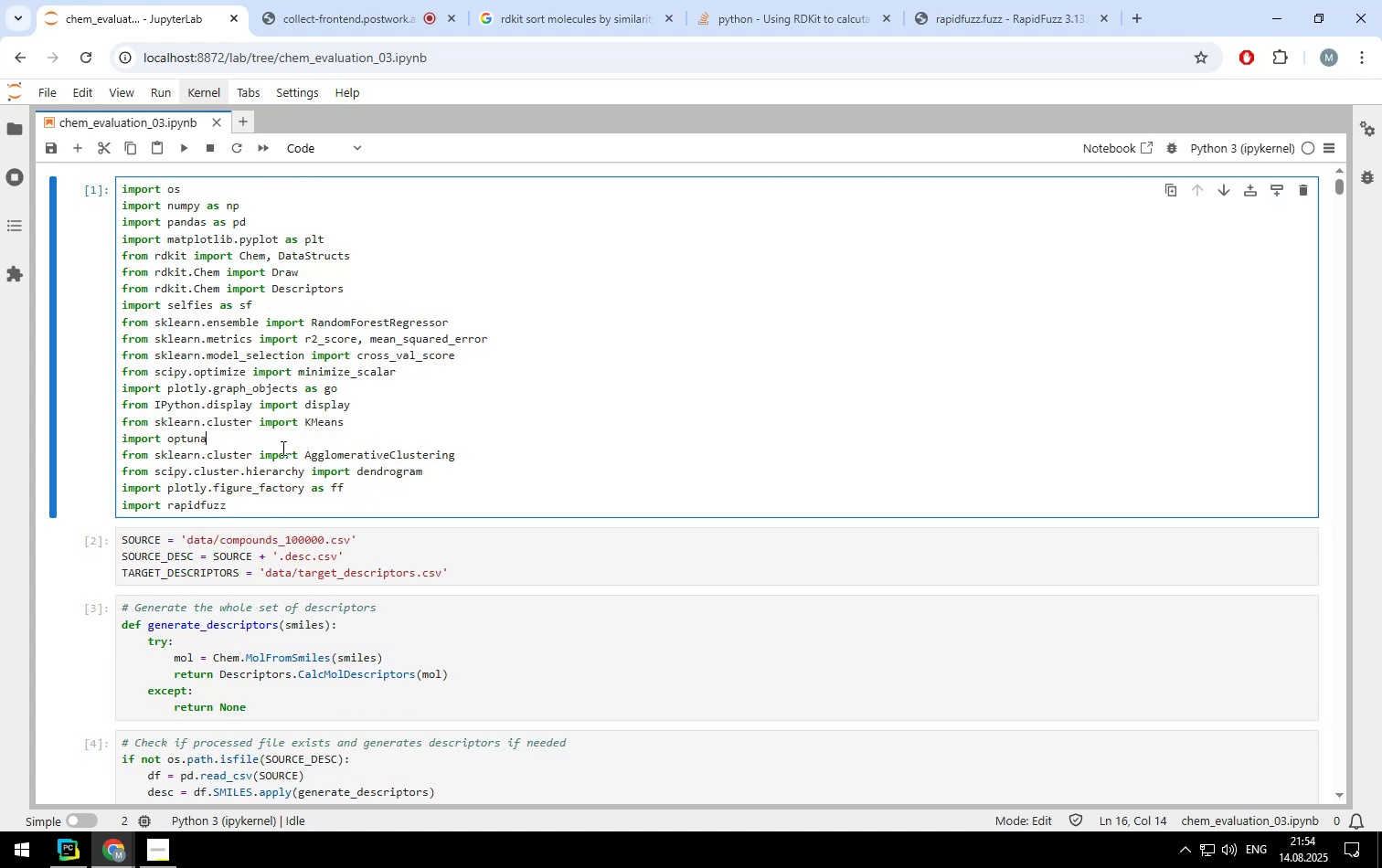 
key(Control+Slash)
 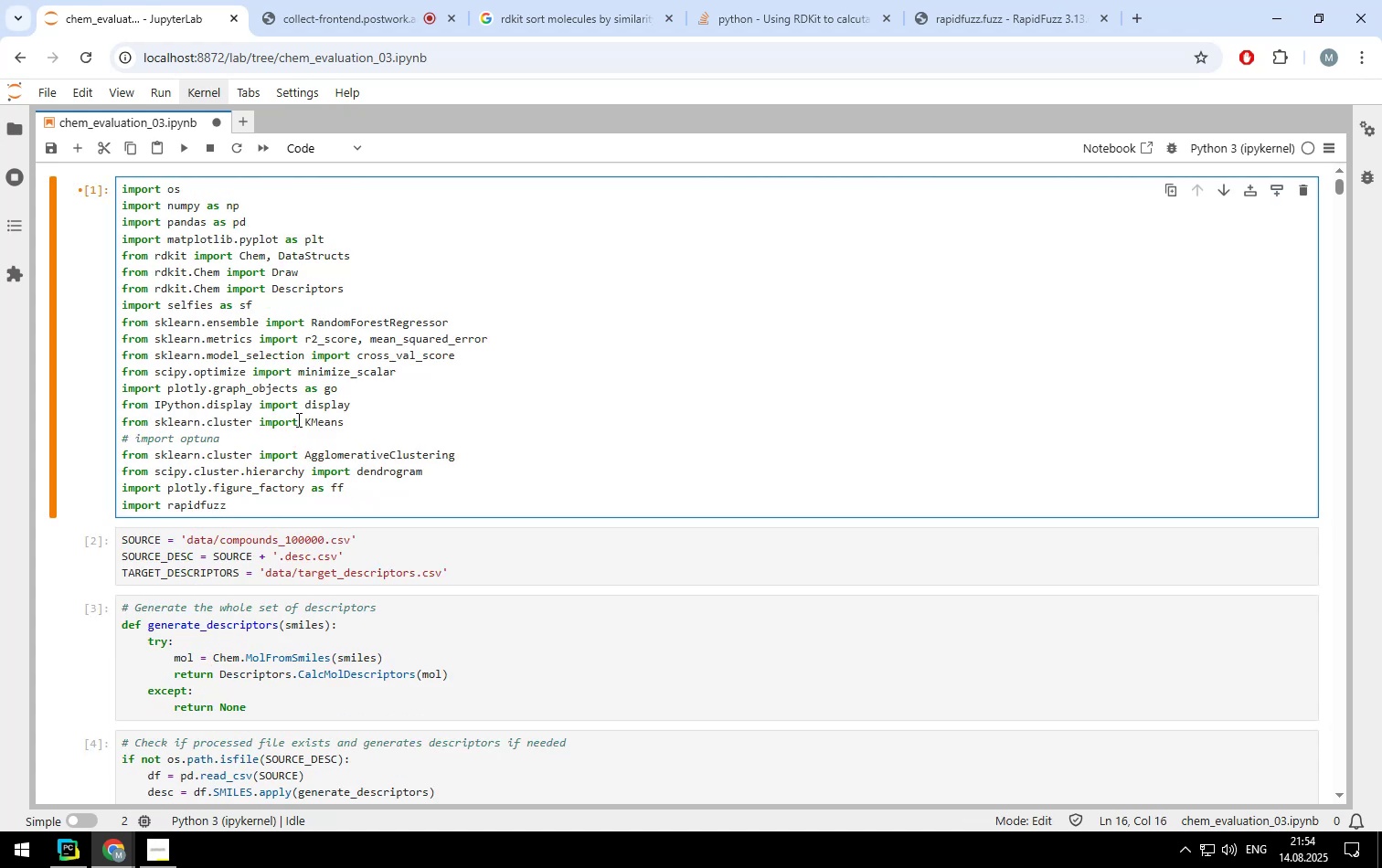 
left_click([297, 419])
 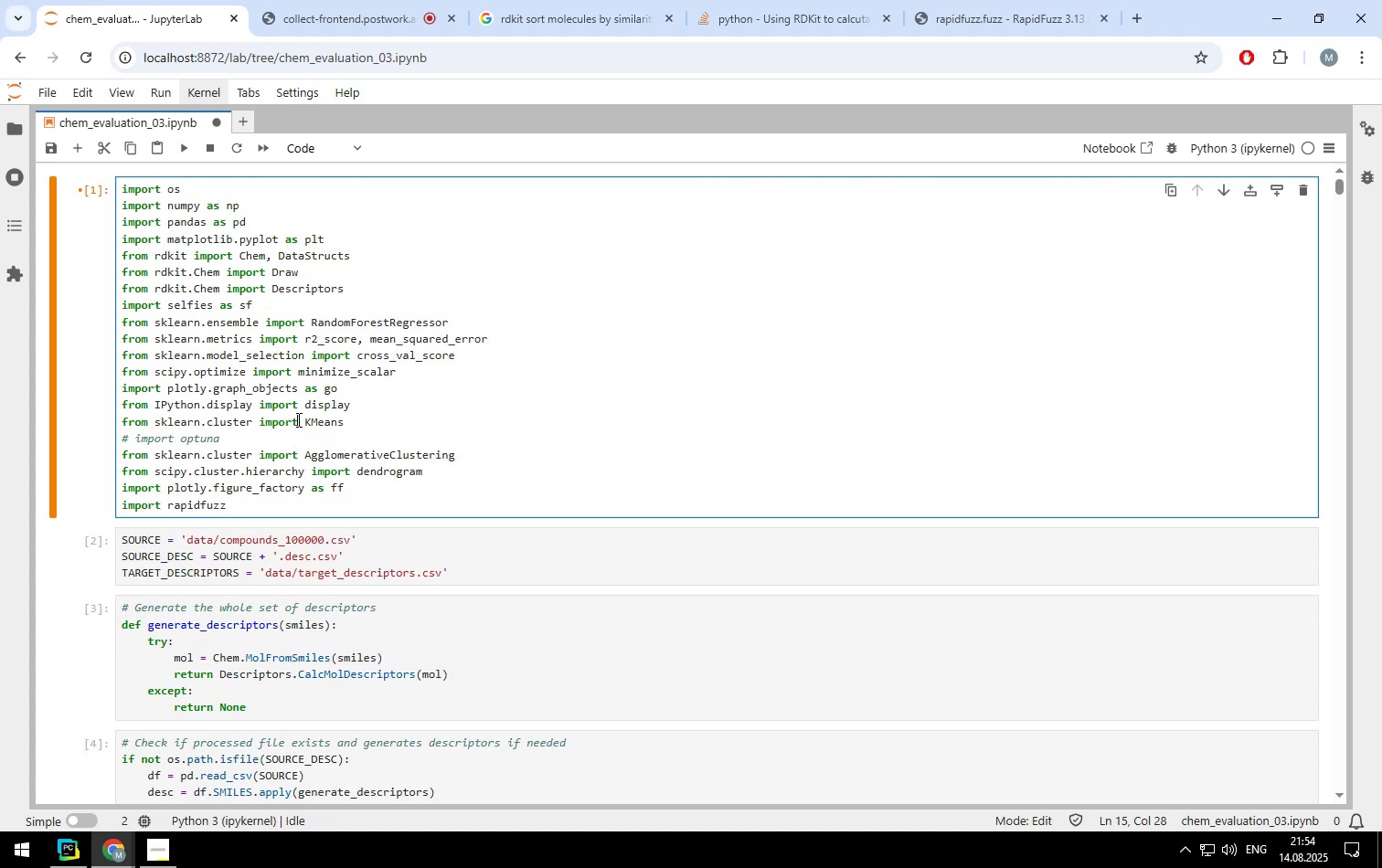 
key(Control+ControlLeft)
 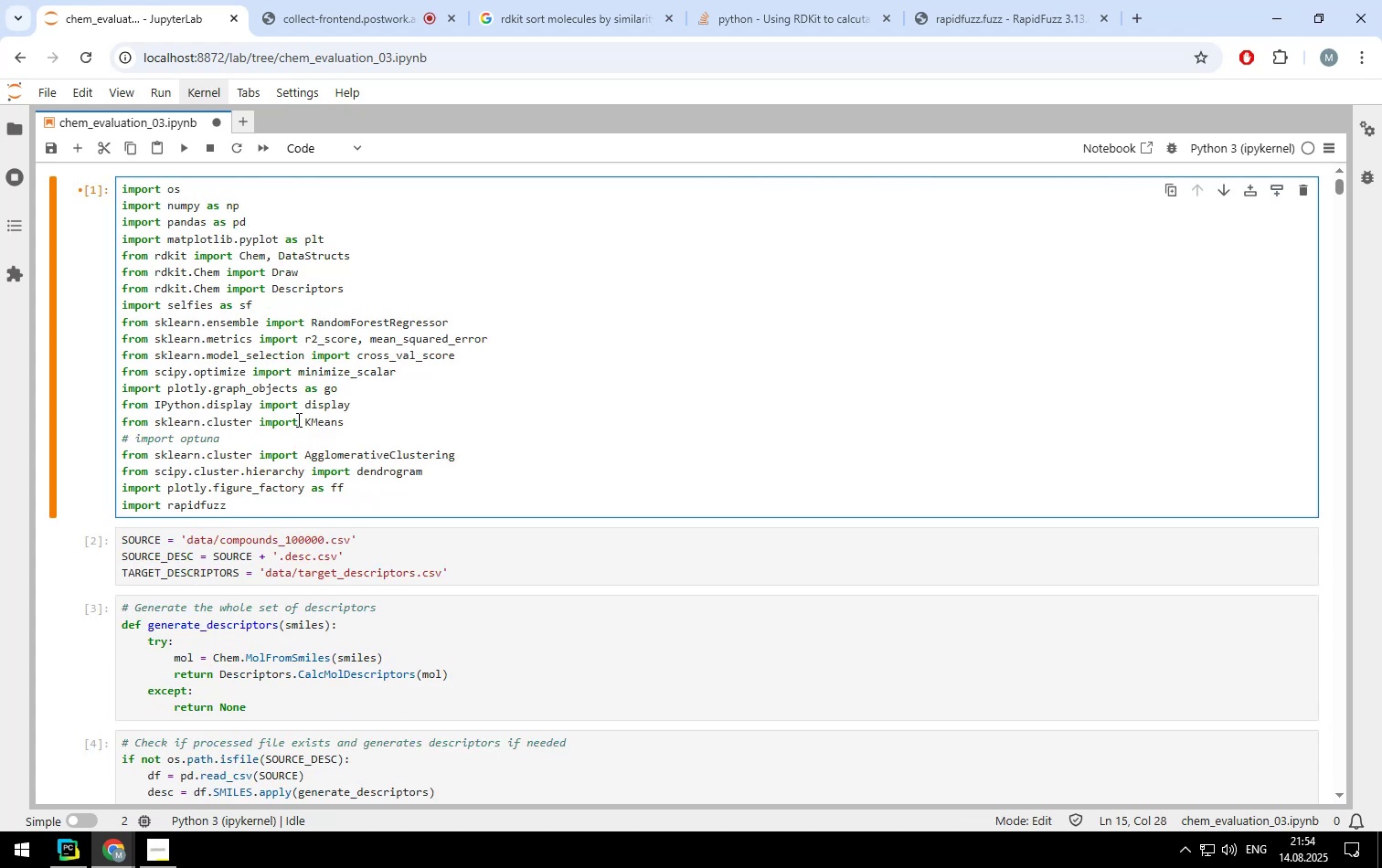 
key(Control+Slash)
 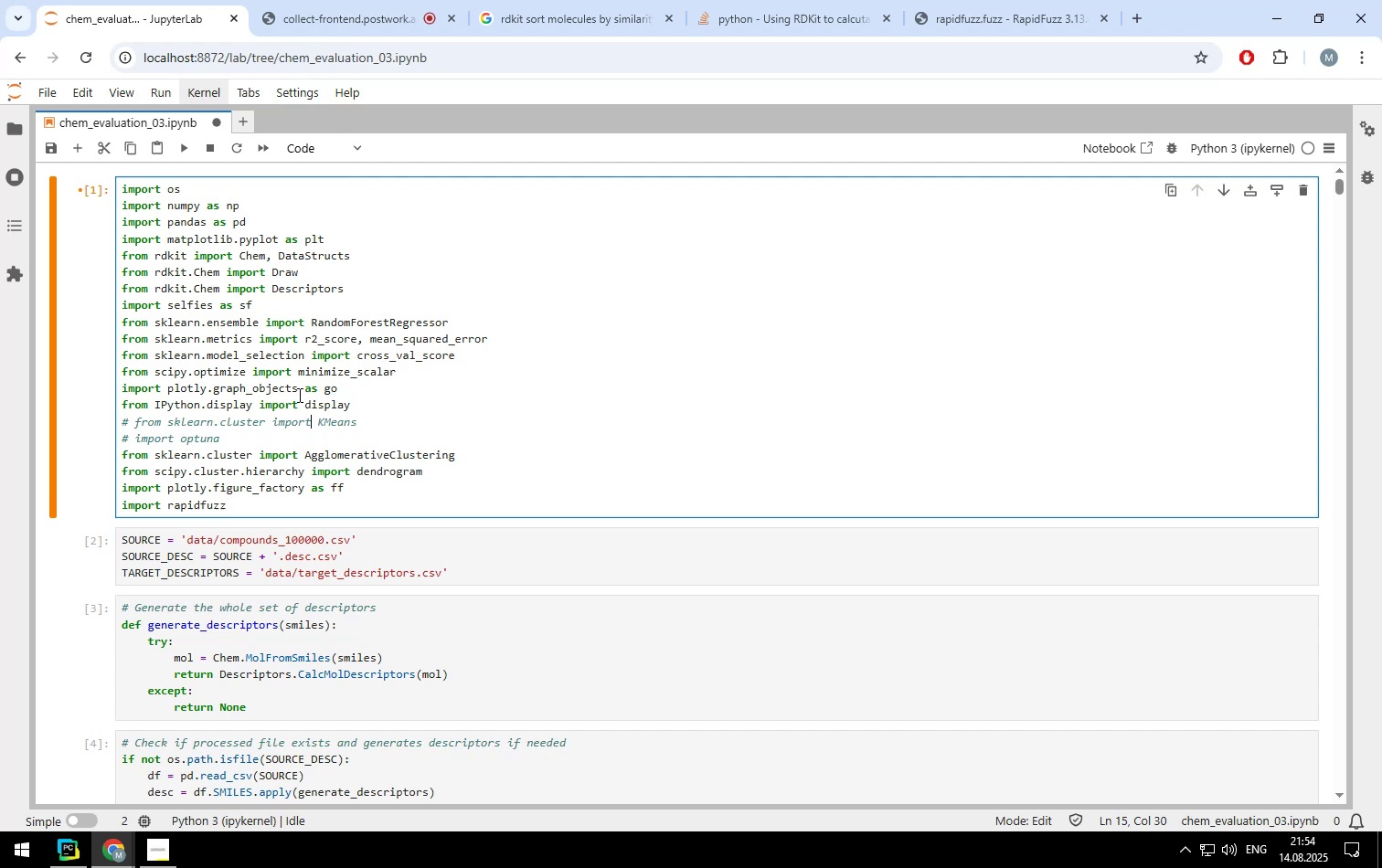 
left_click([298, 387])
 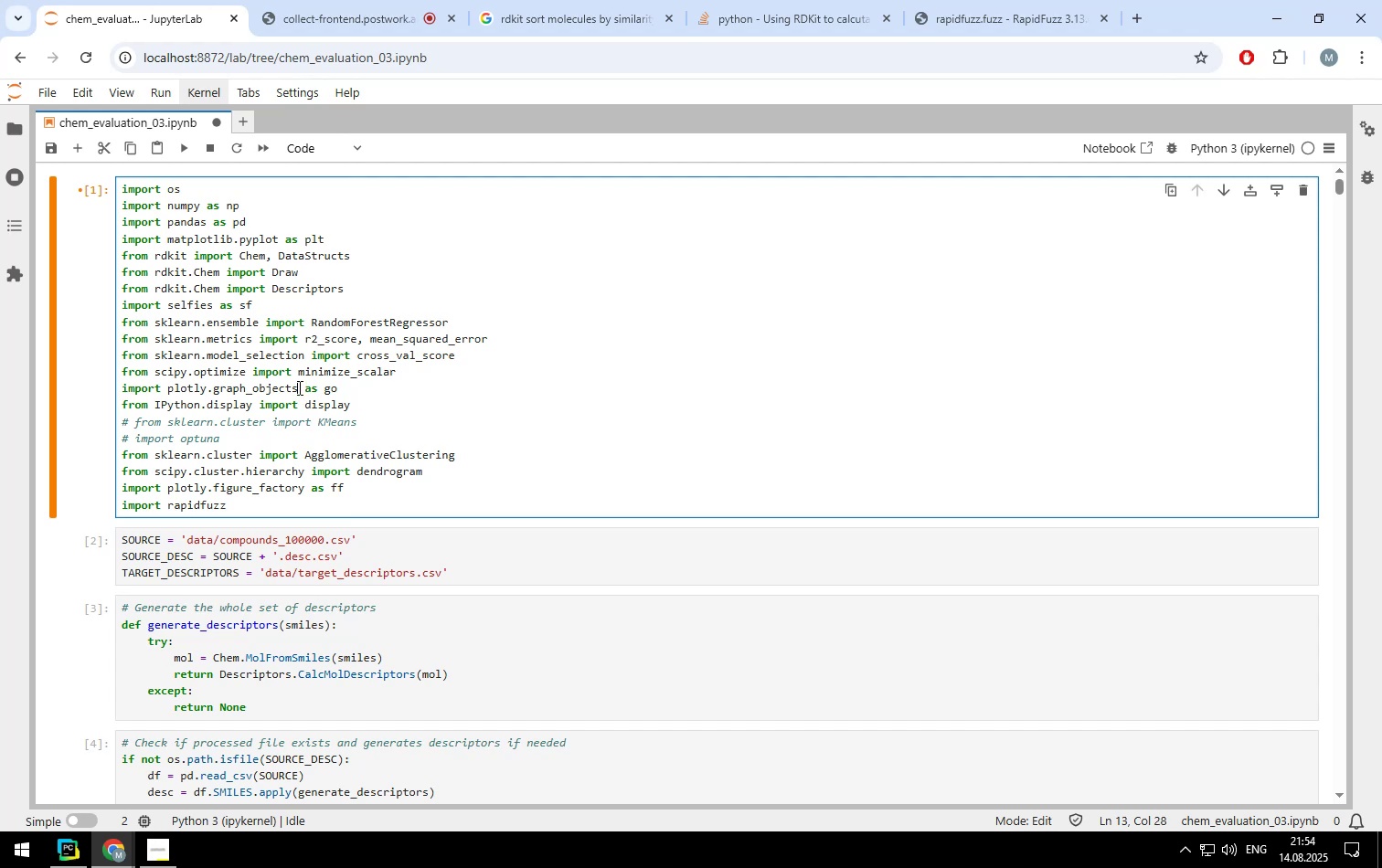 
key(Control+ControlLeft)
 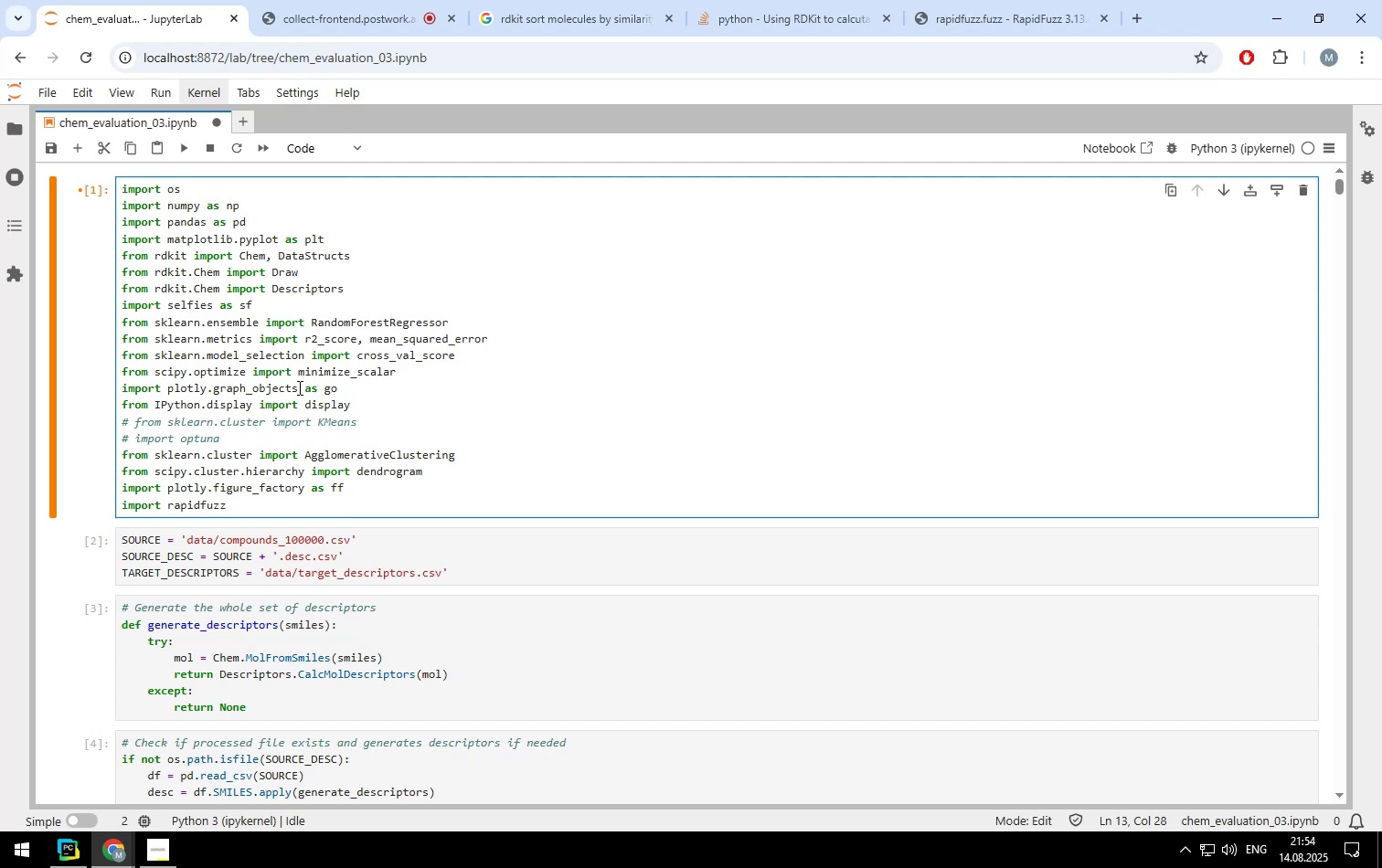 
key(Control+Slash)
 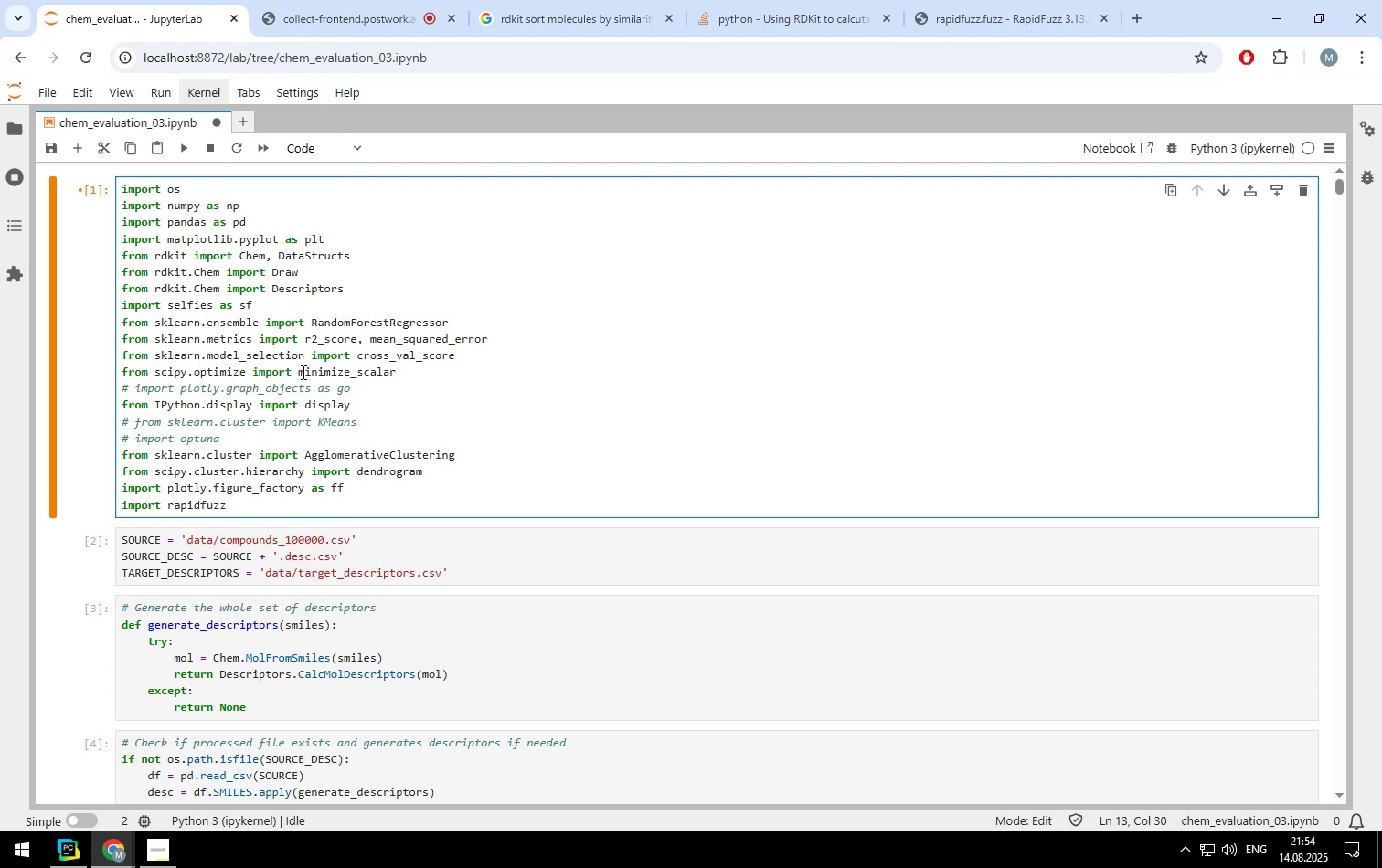 
left_click([302, 372])
 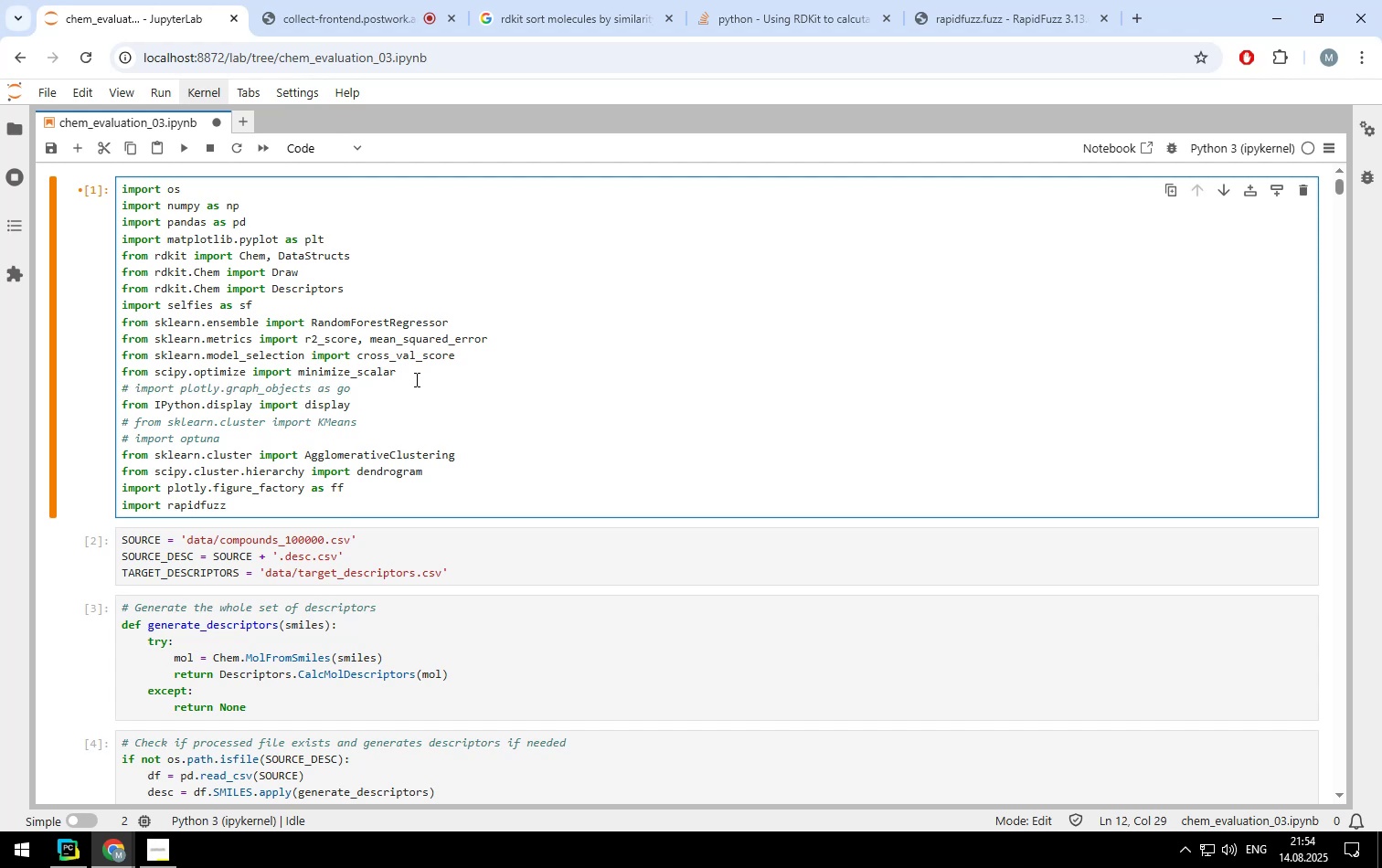 
key(Control+ControlLeft)
 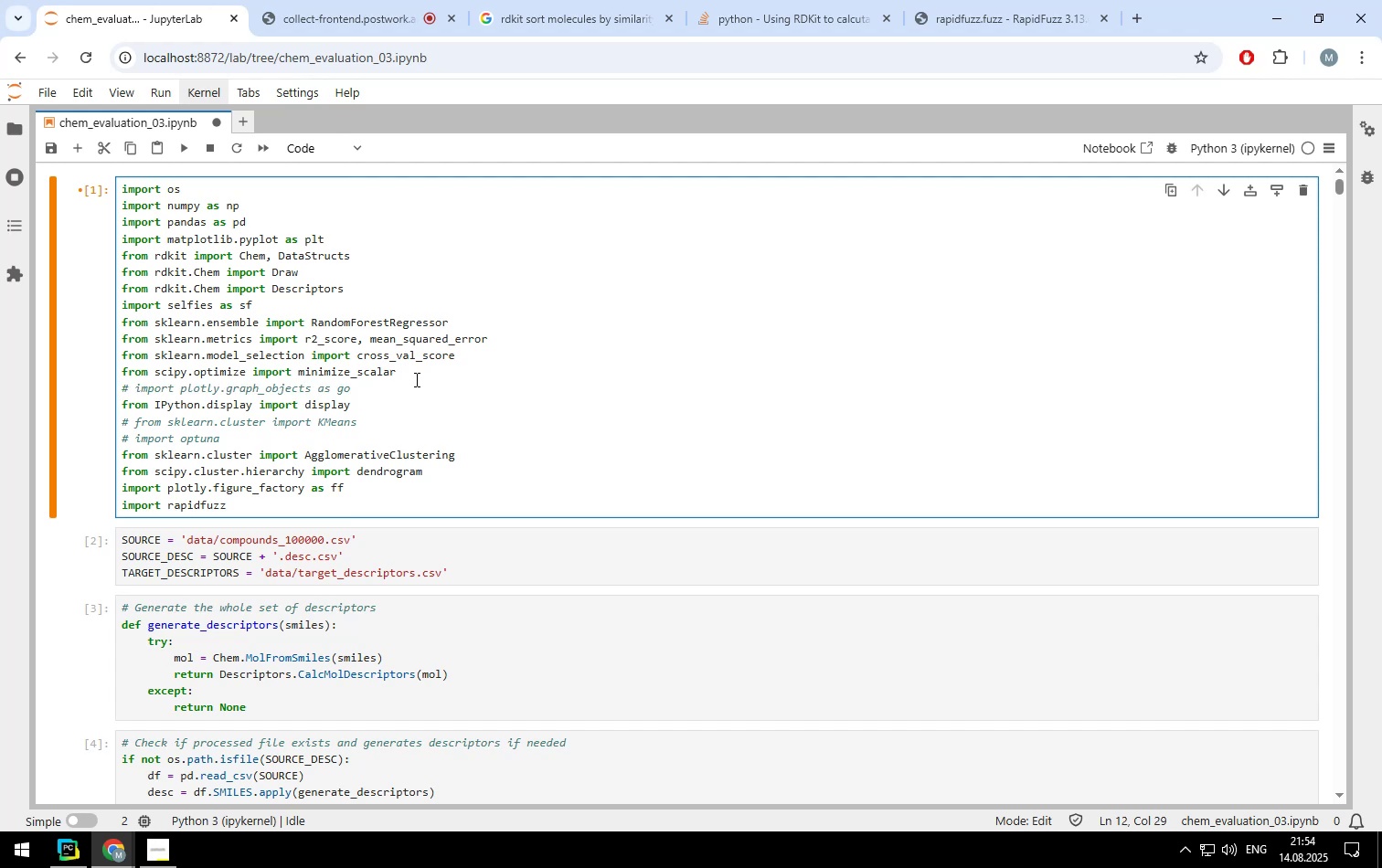 
key(Control+Slash)
 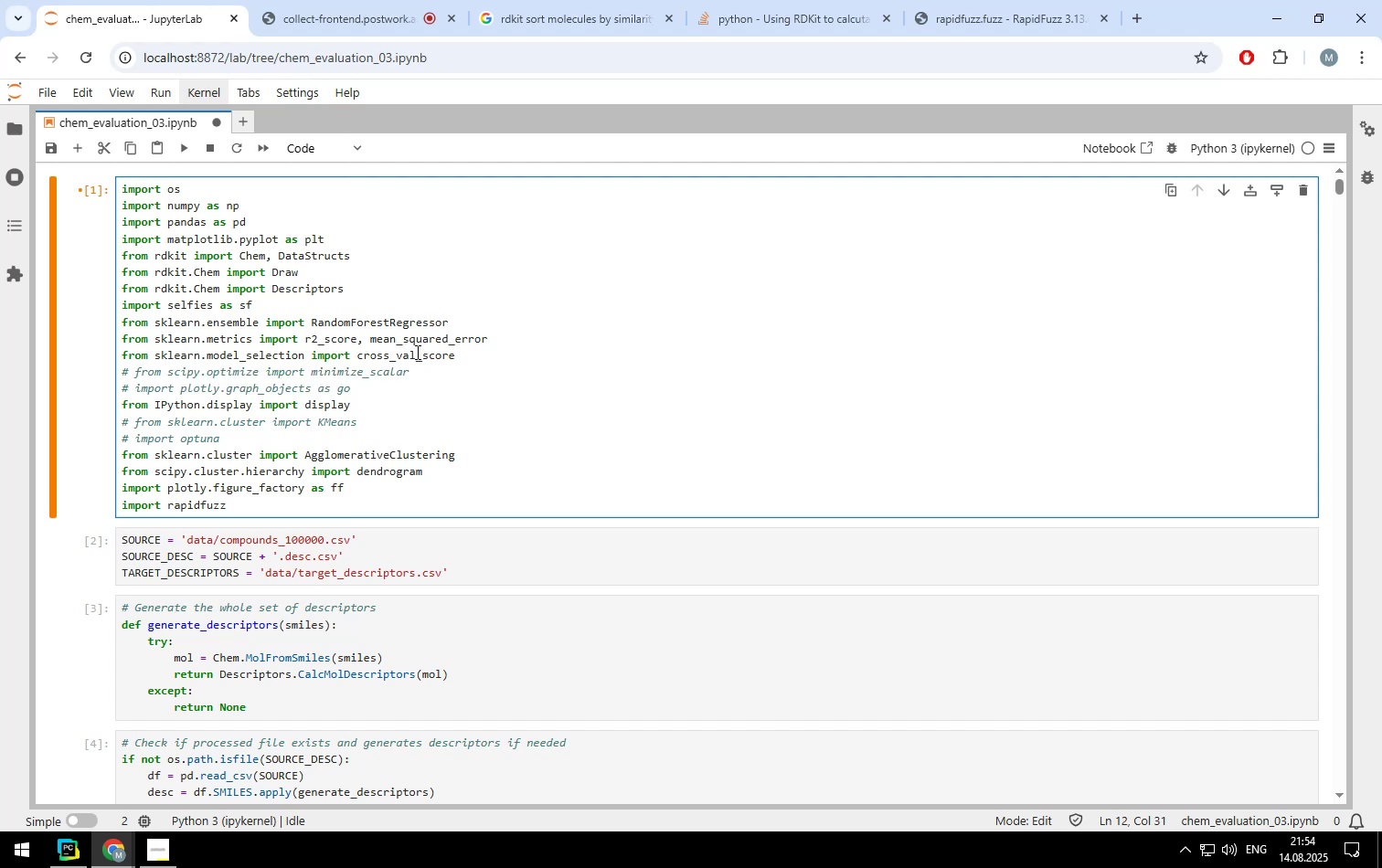 
left_click([416, 352])
 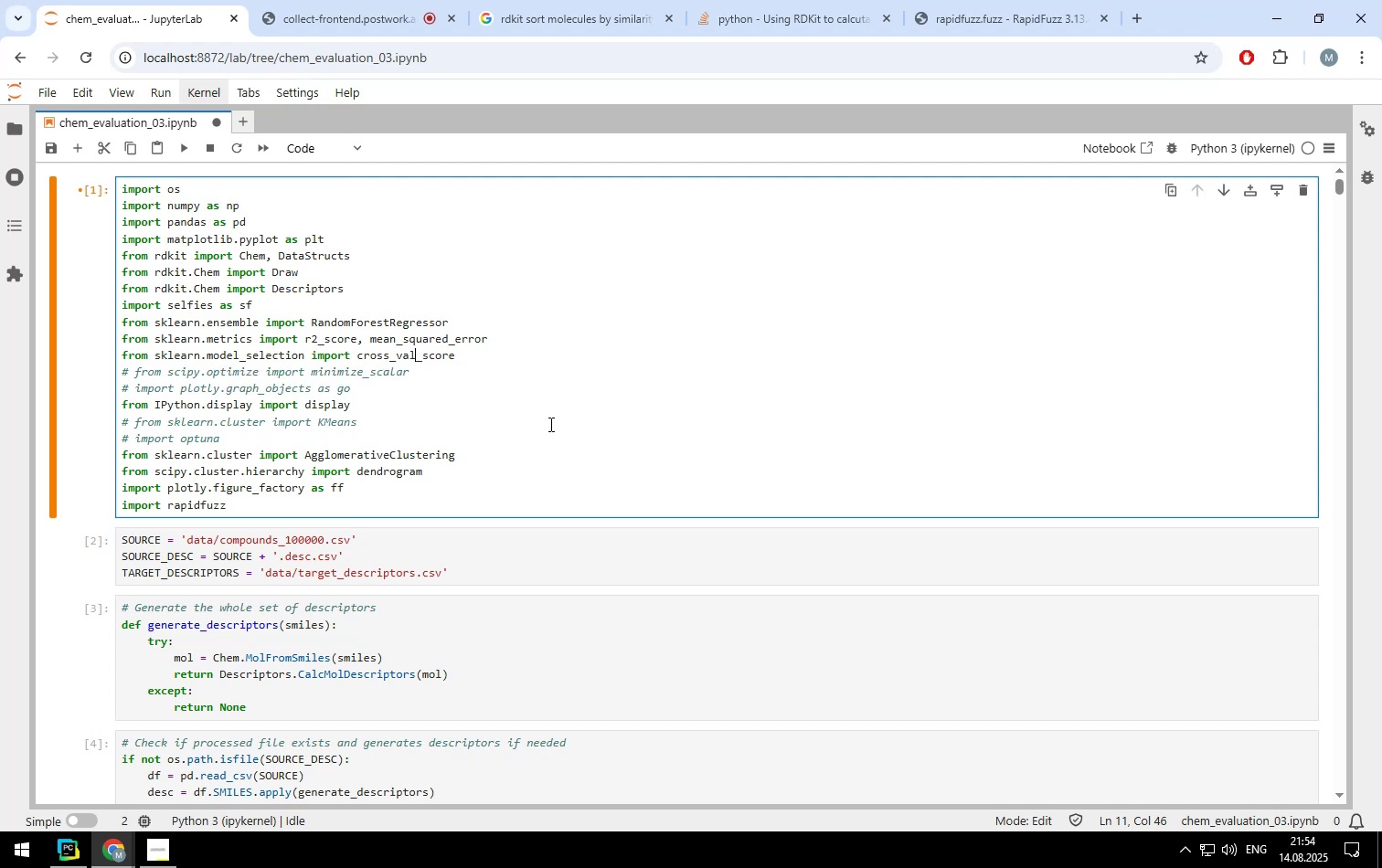 
key(Control+ControlLeft)
 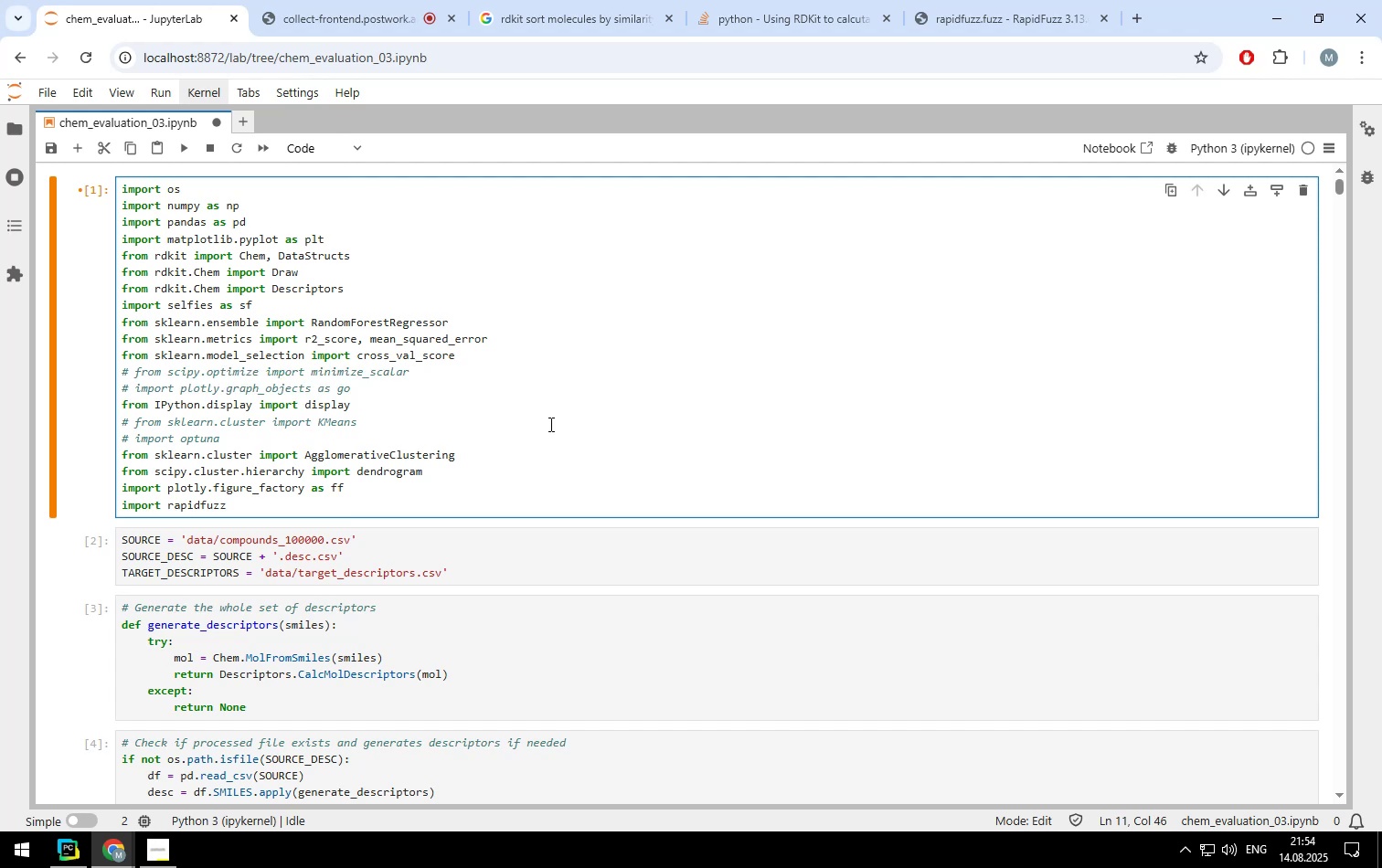 
key(Control+Slash)
 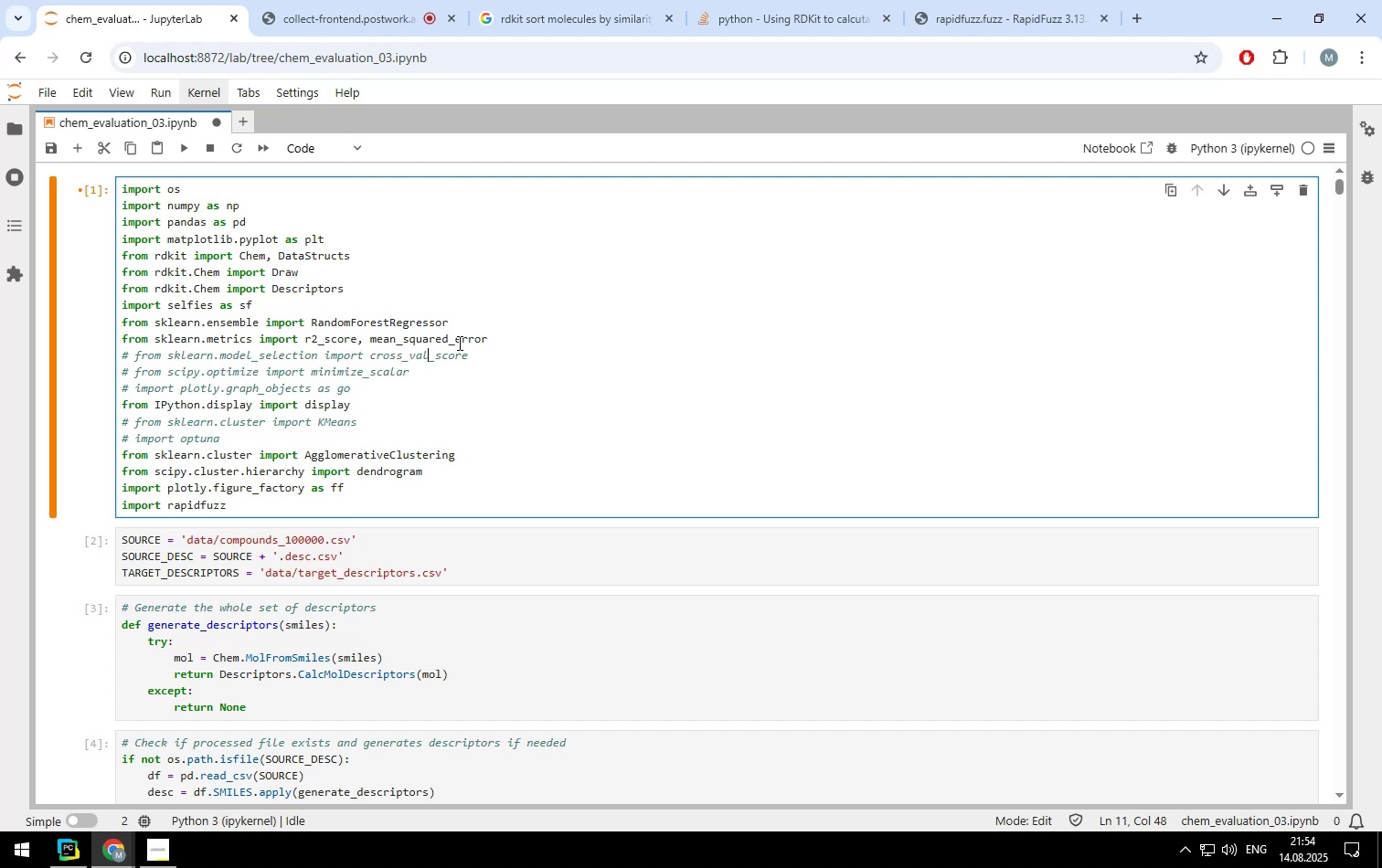 
left_click([458, 342])
 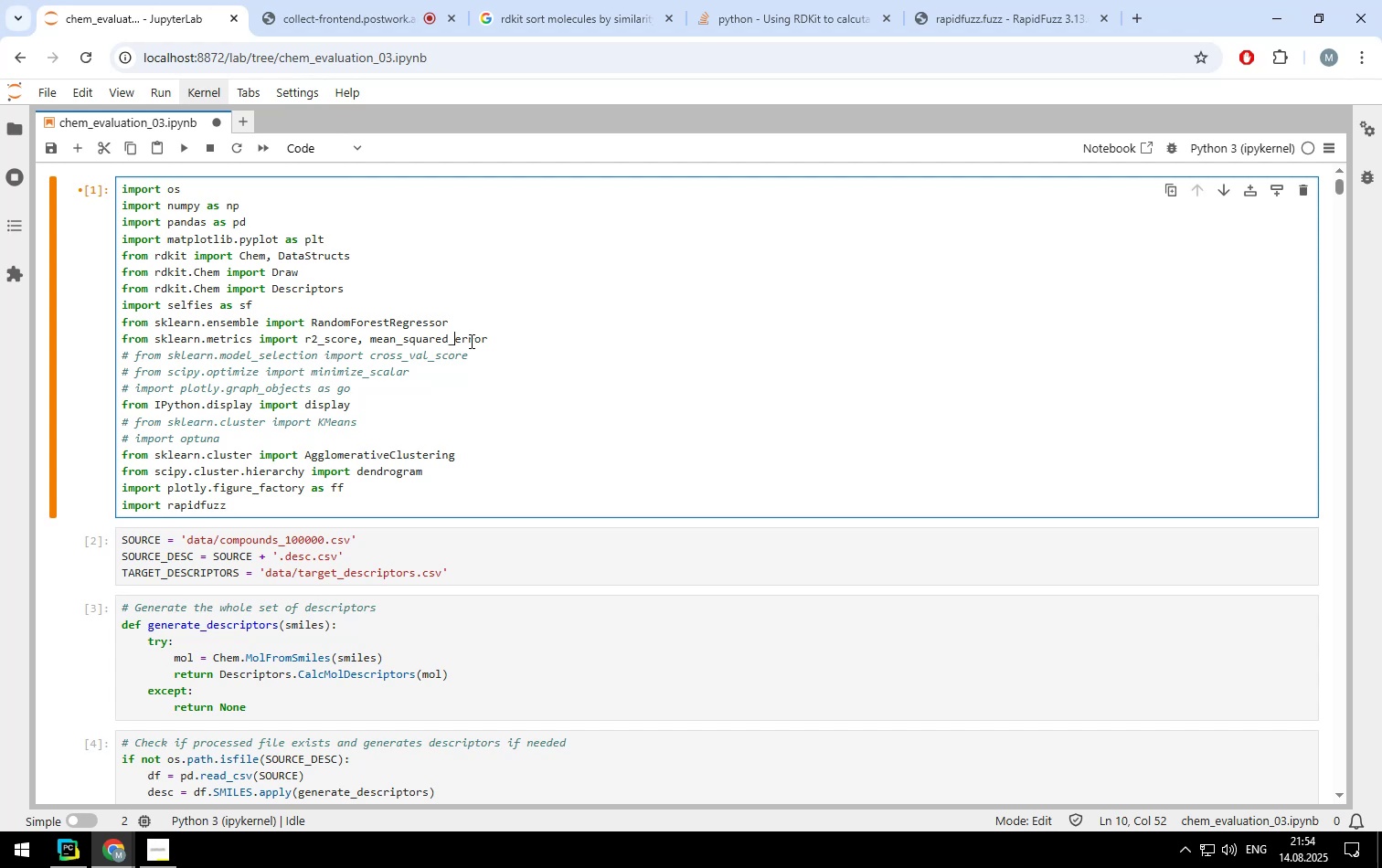 
key(Control+ControlLeft)
 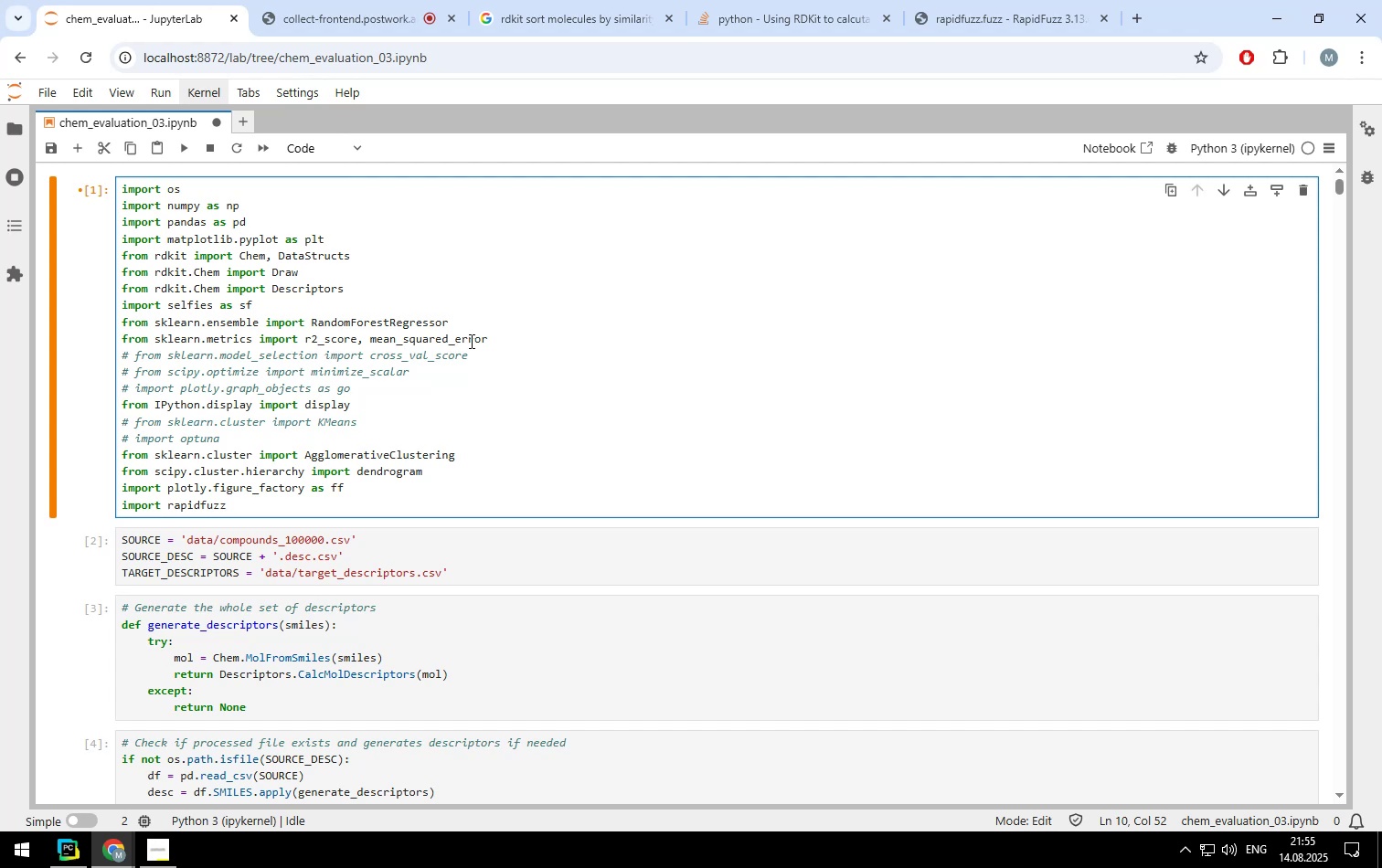 
key(Control+Slash)
 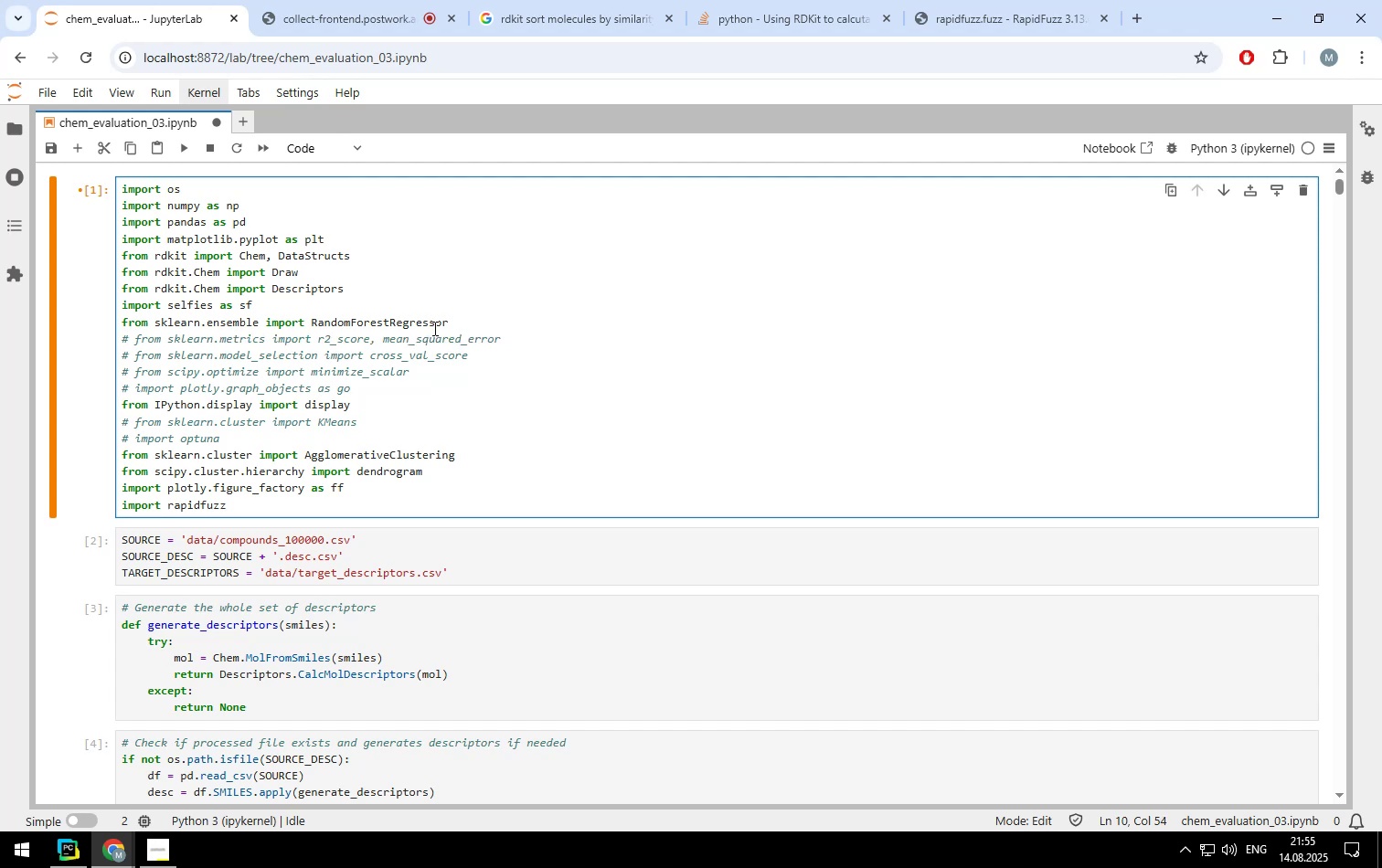 
left_click([432, 322])
 